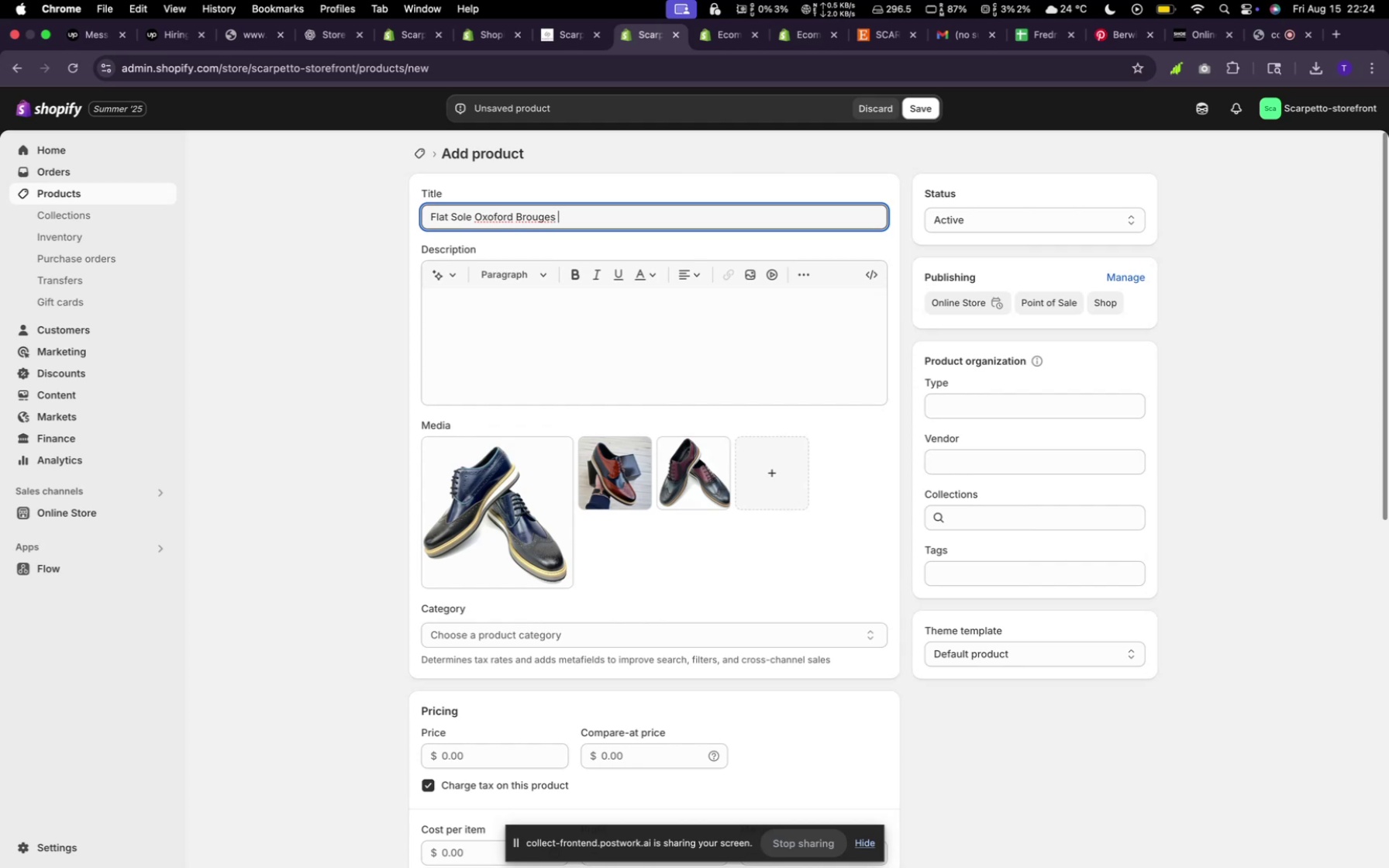 
left_click([459, 278])
 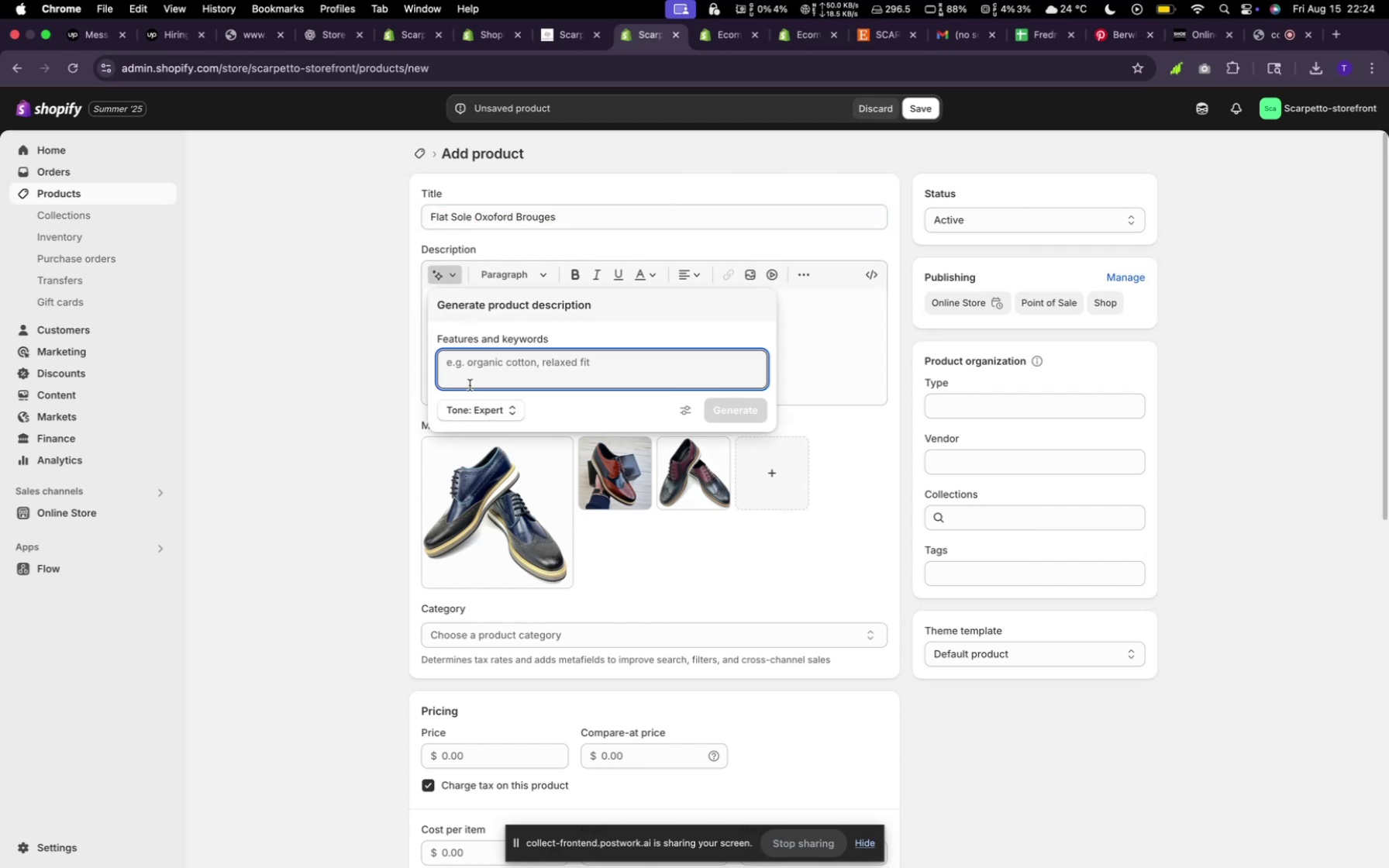 
type(random)
 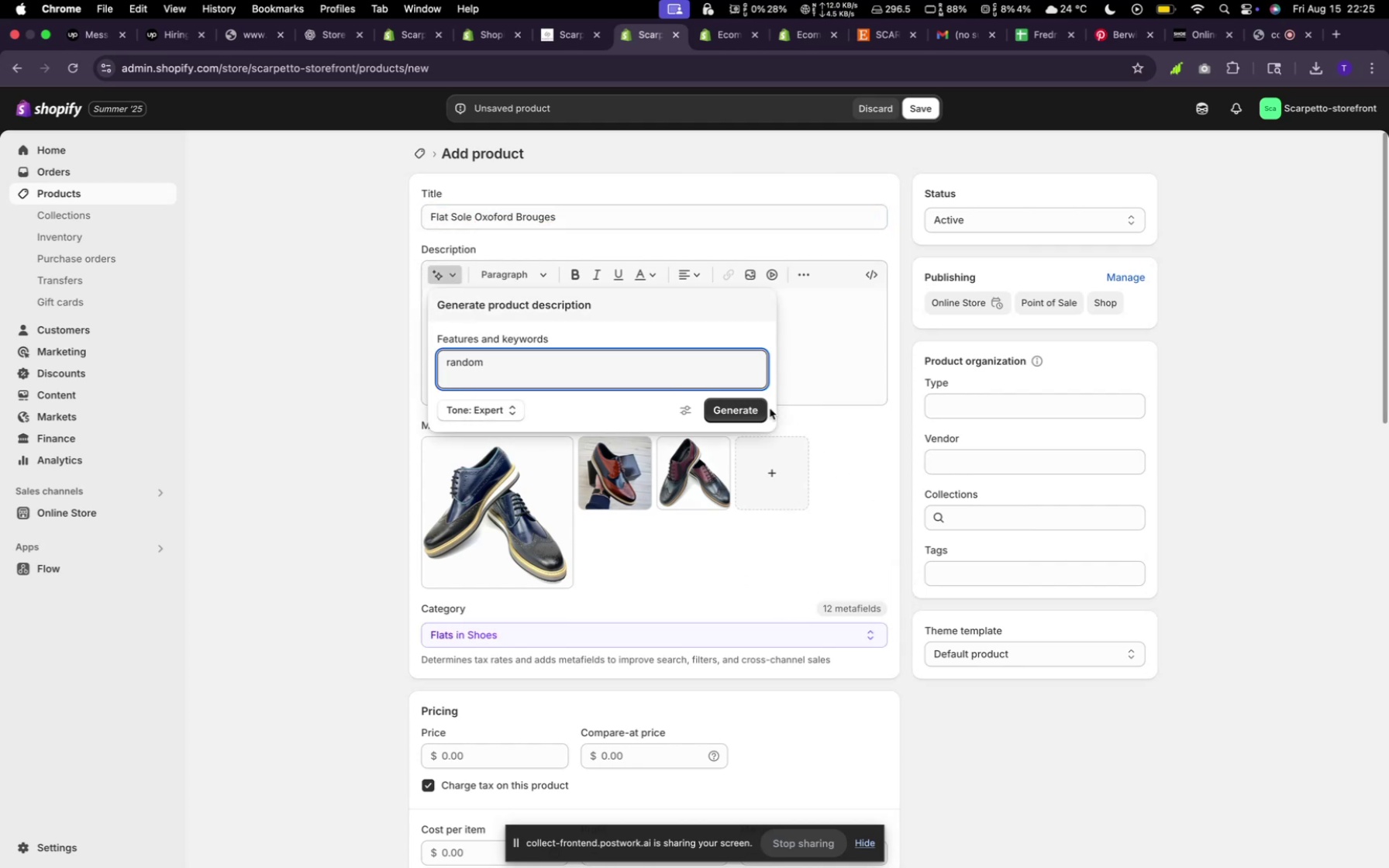 
left_click([751, 418])
 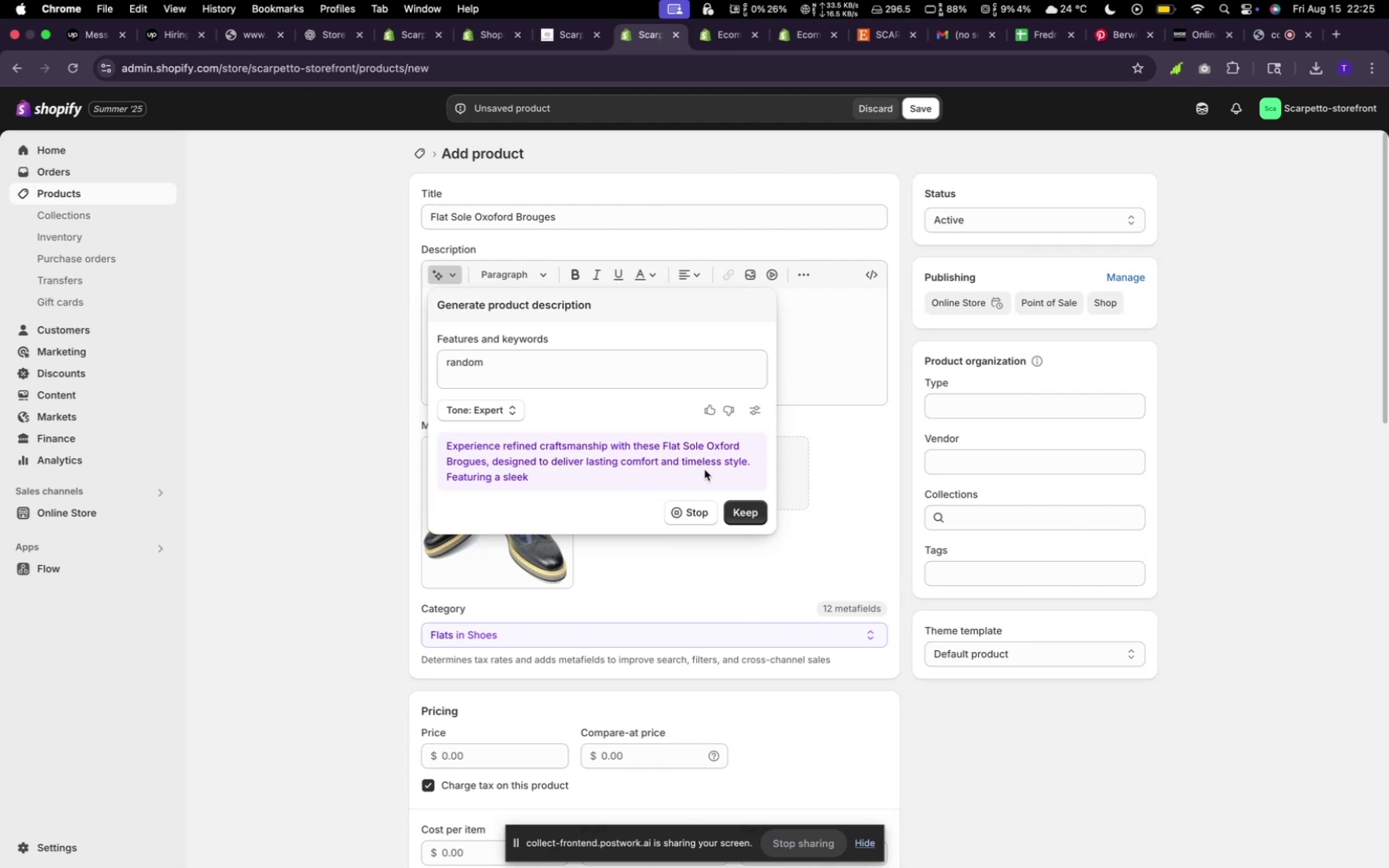 
left_click([750, 596])
 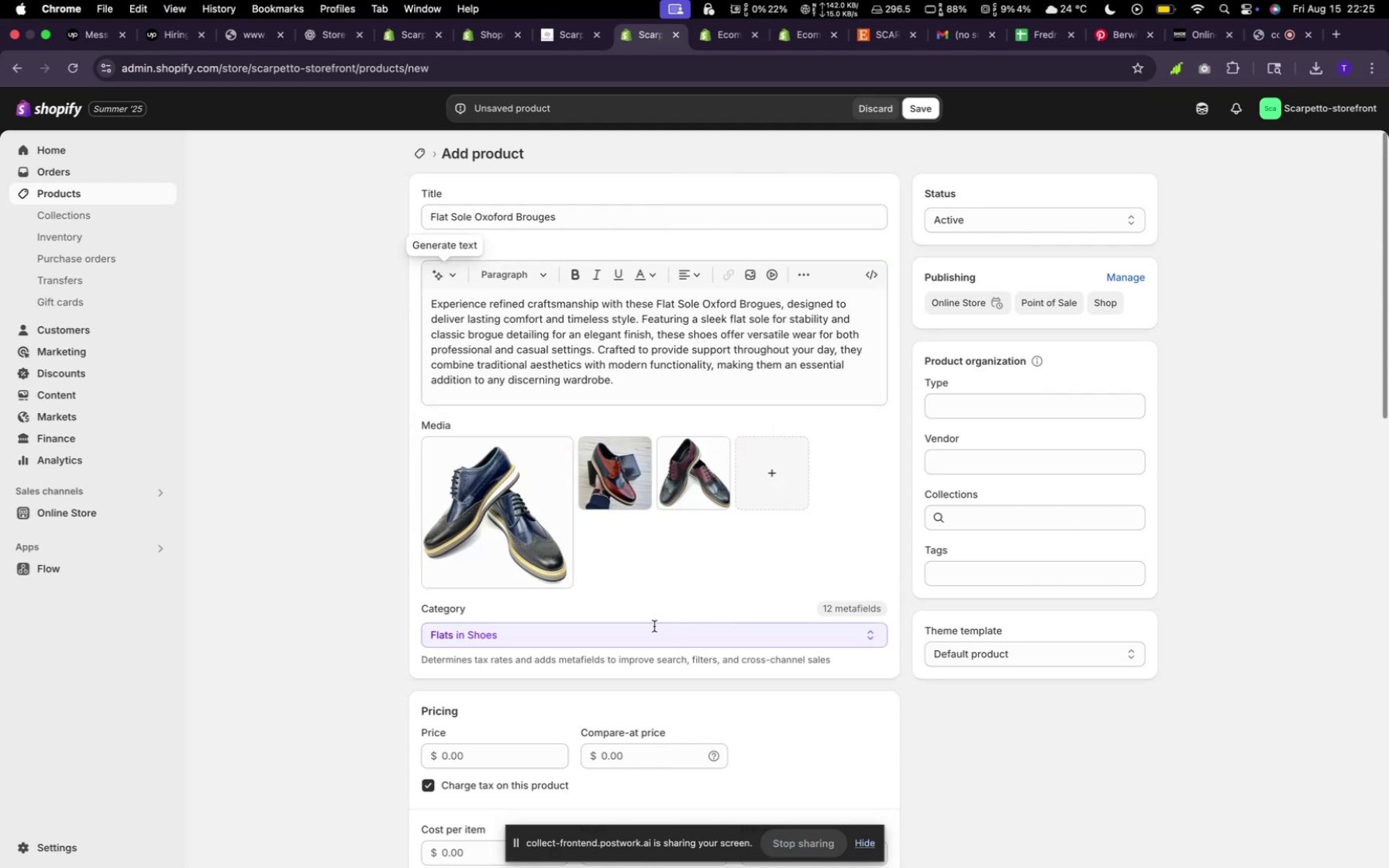 
scroll: coordinate [646, 621], scroll_direction: down, amount: 15.0
 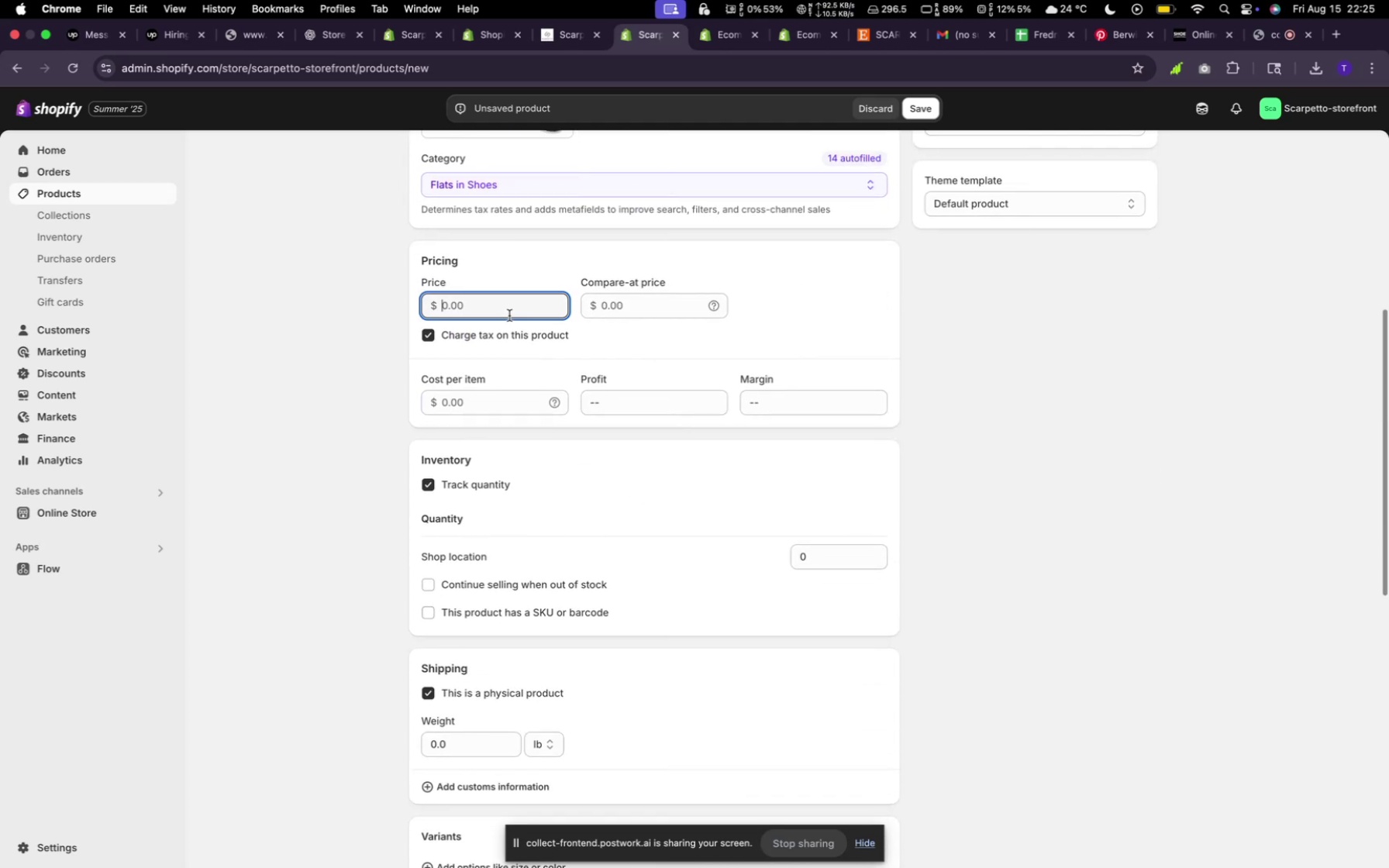 
type(100)
key(Backspace)
key(Backspace)
key(Backspace)
key(Backspace)
type(300)
 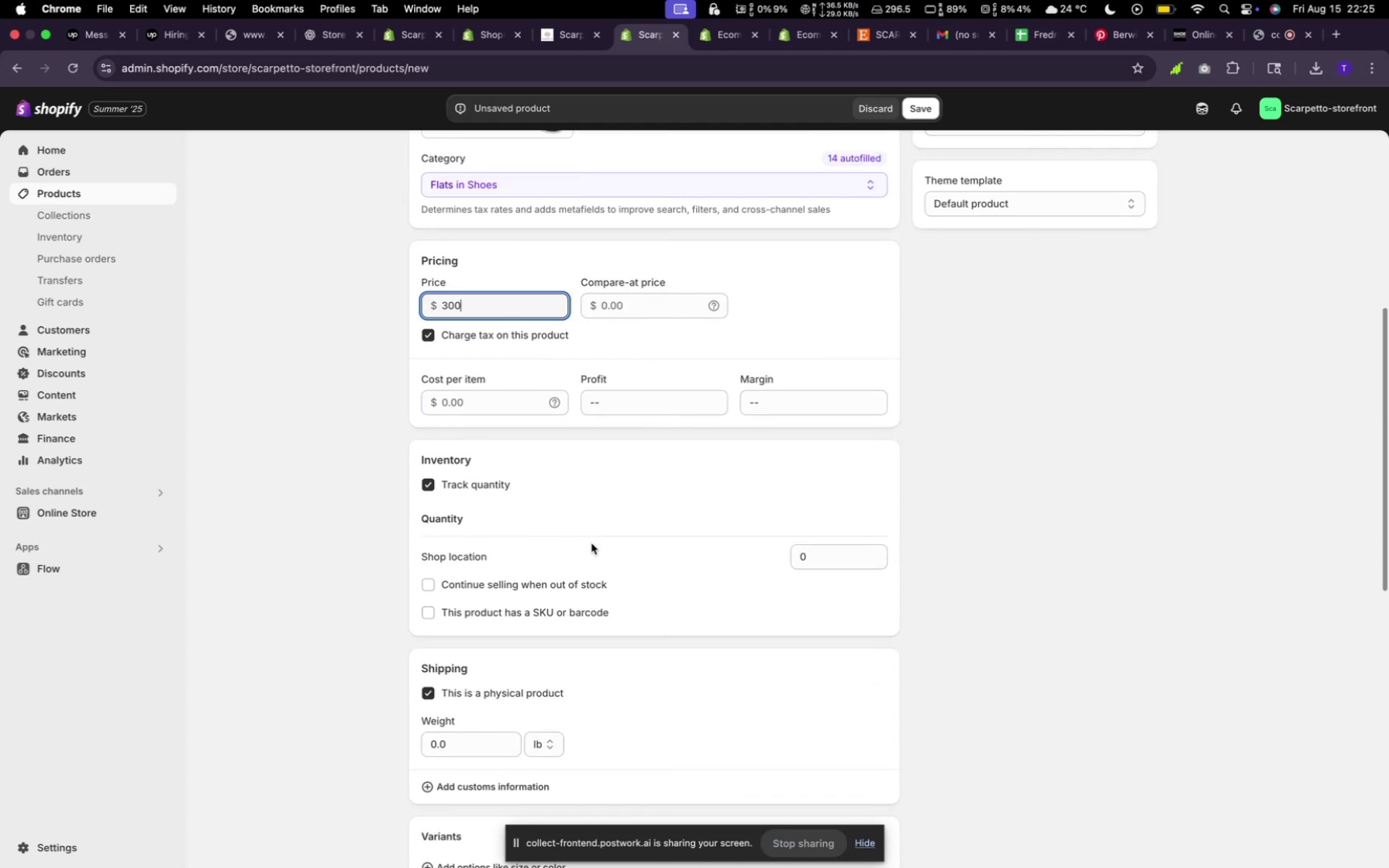 
scroll: coordinate [559, 508], scroll_direction: down, amount: 15.0
 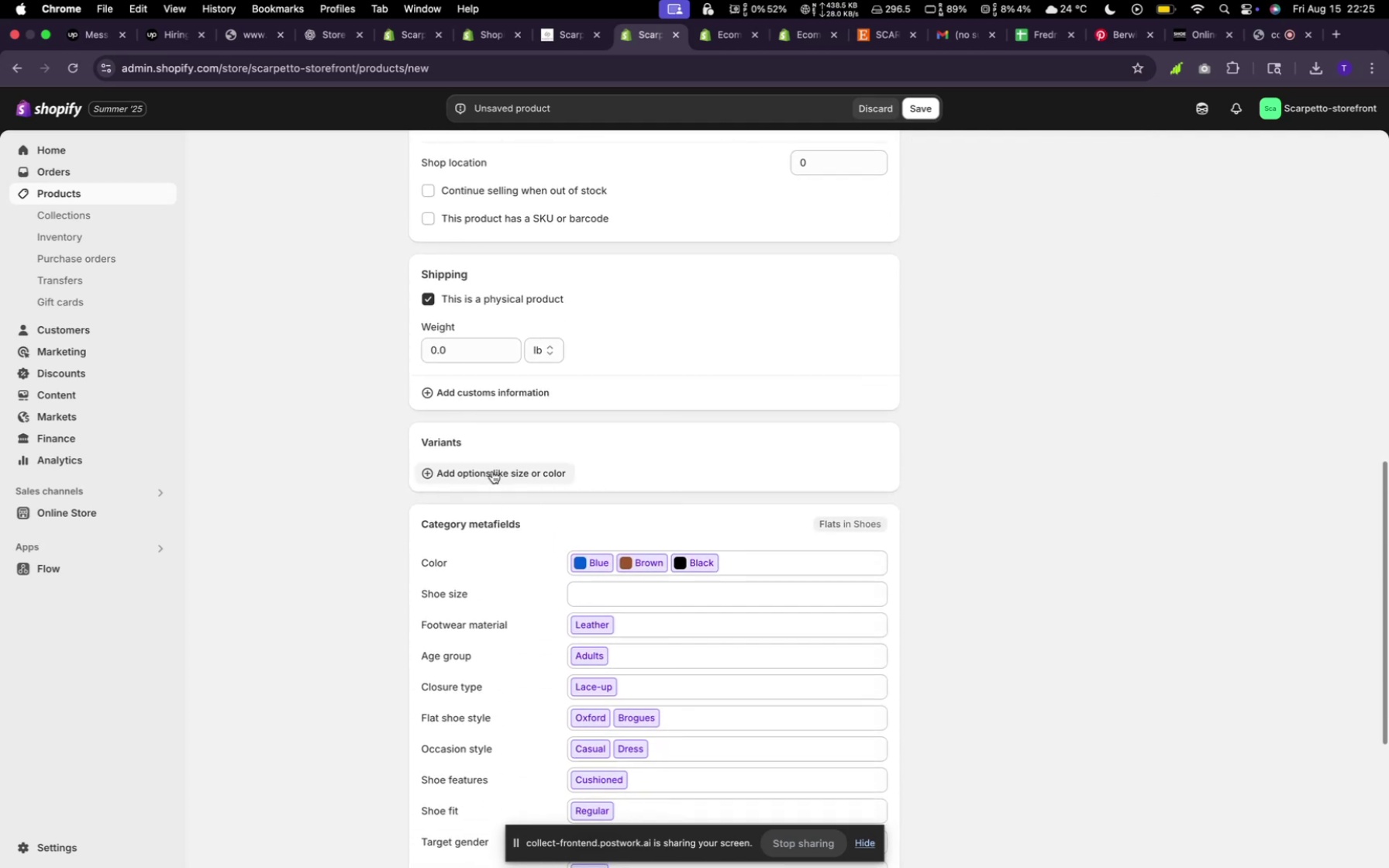 
left_click([492, 471])
 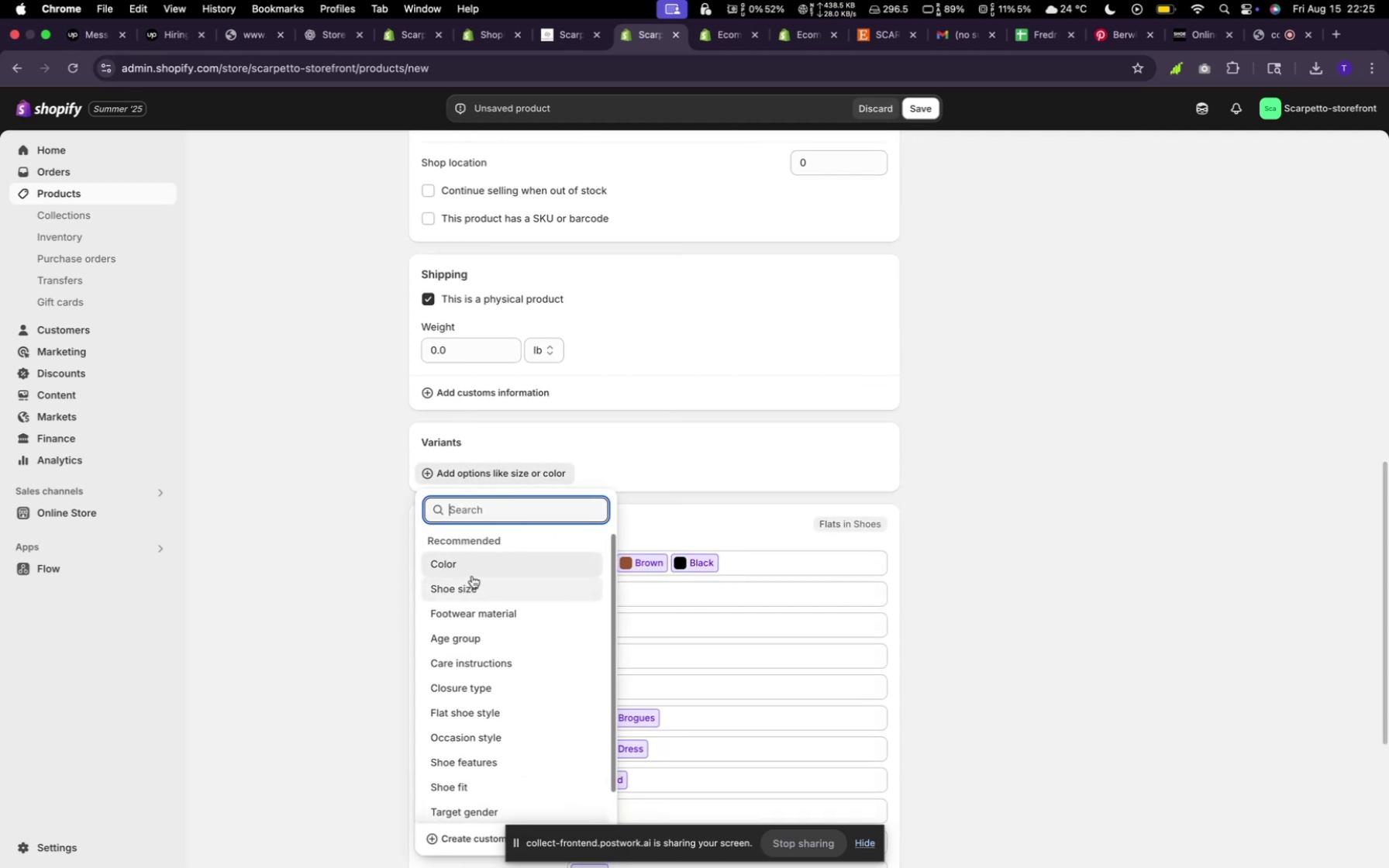 
left_click([471, 567])
 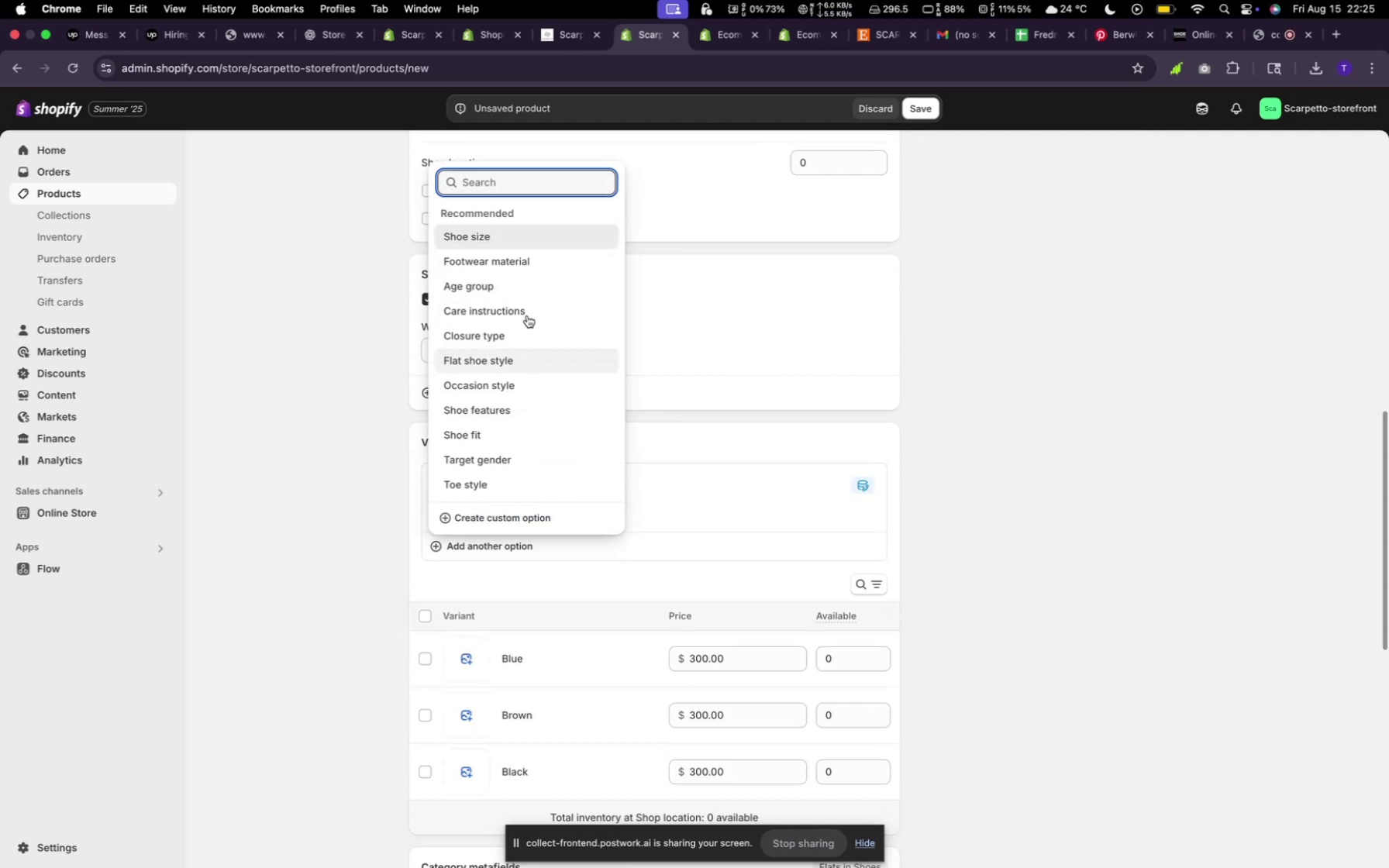 
left_click([492, 224])
 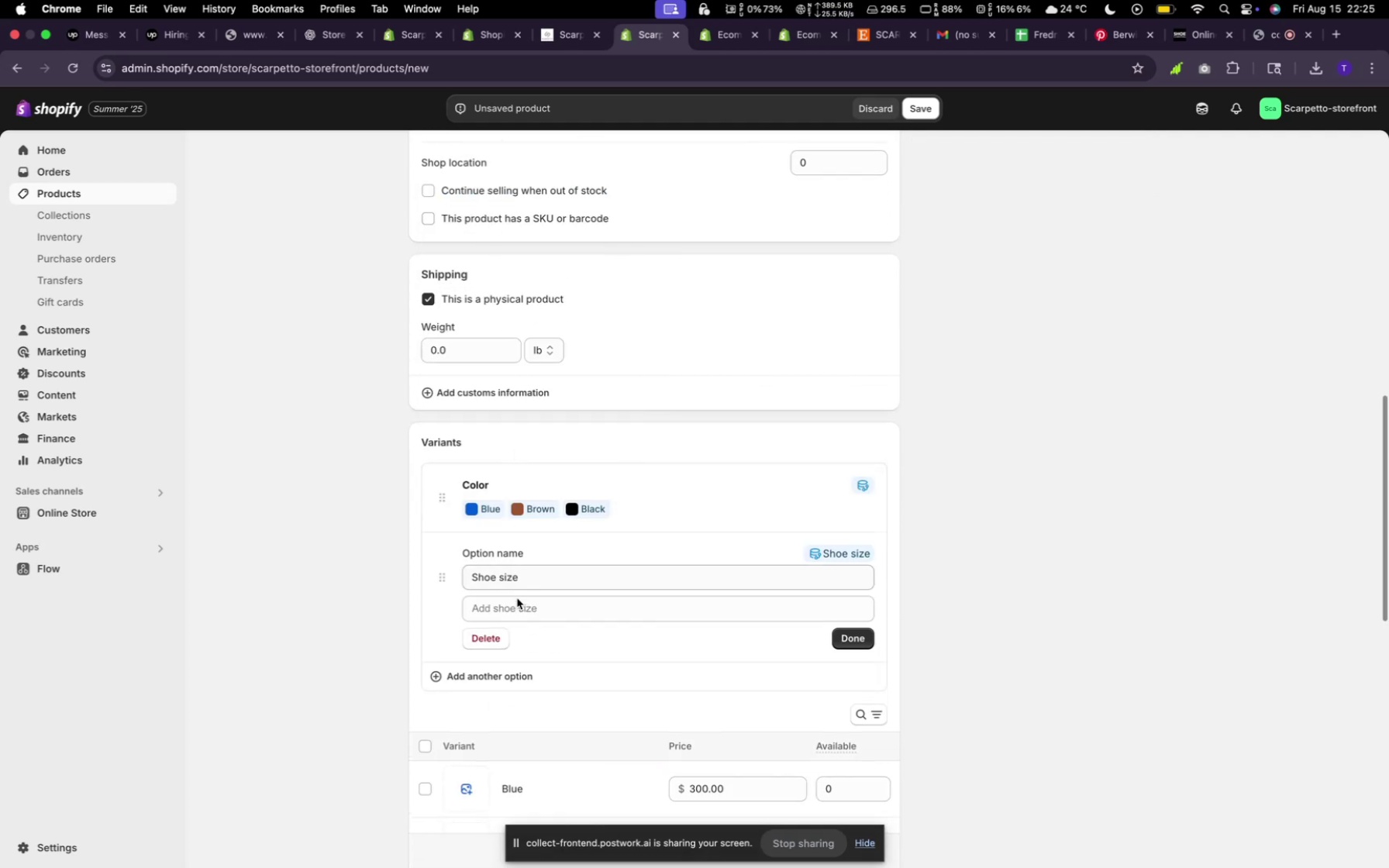 
left_click([517, 604])
 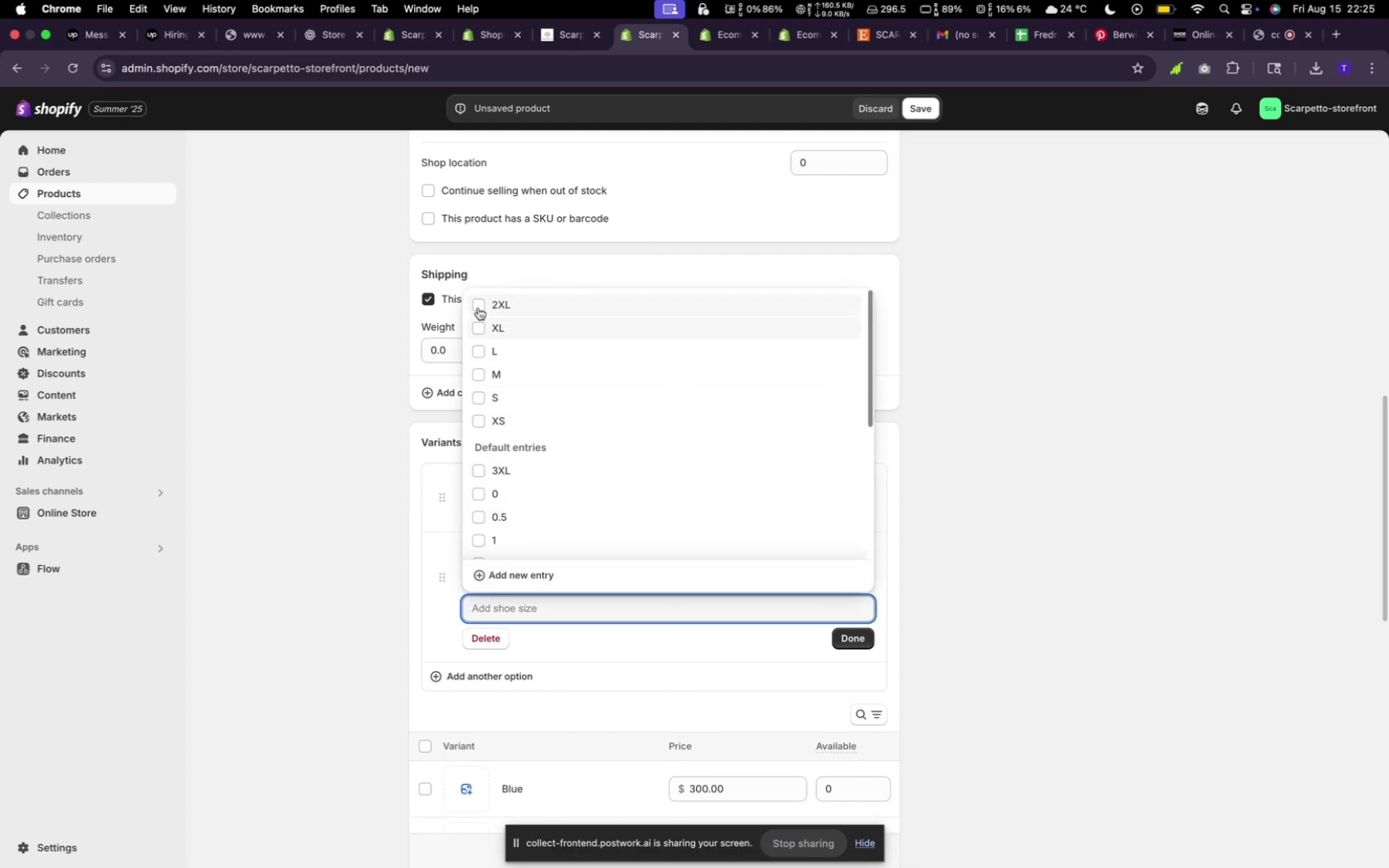 
left_click([477, 305])
 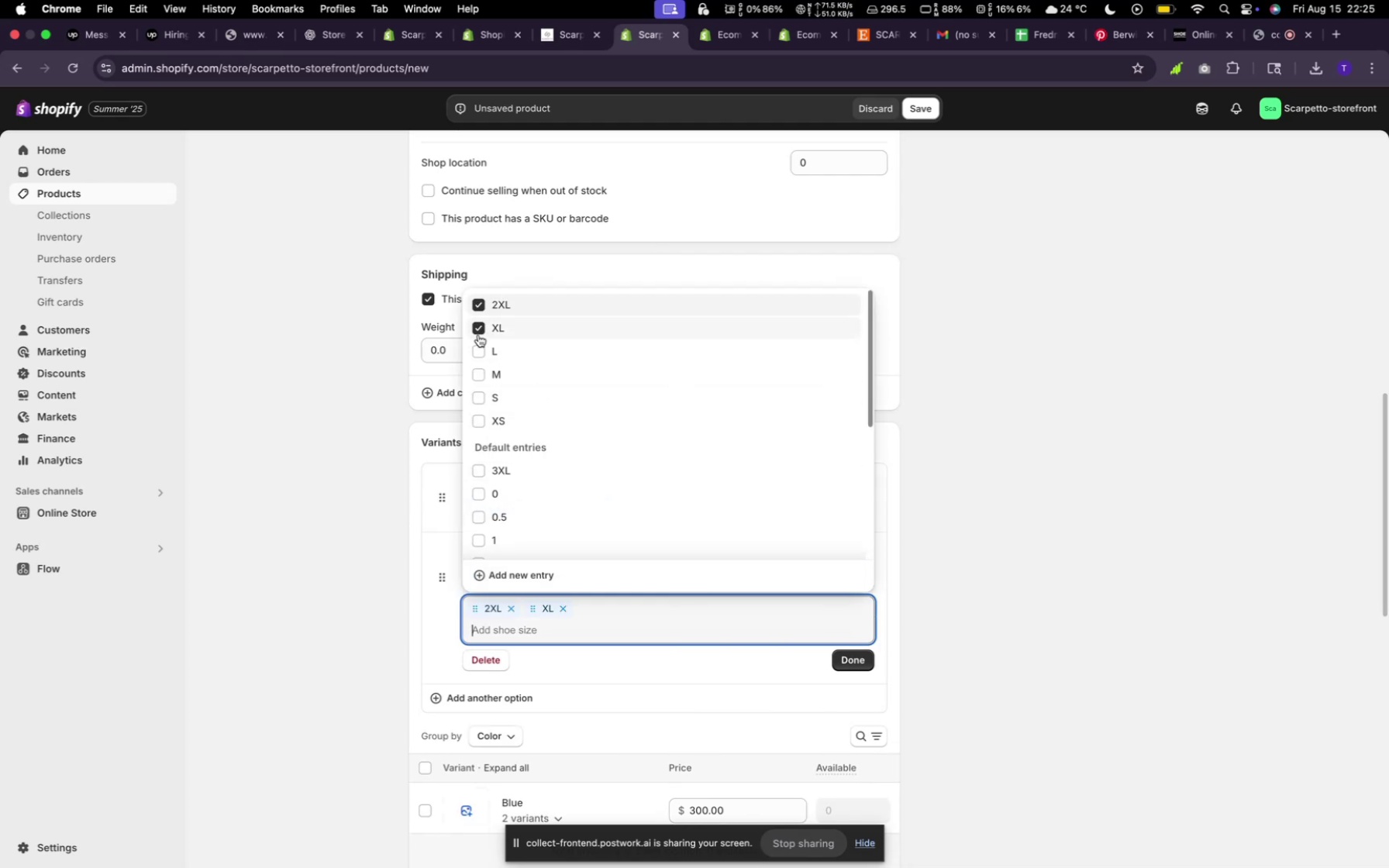 
left_click([476, 350])
 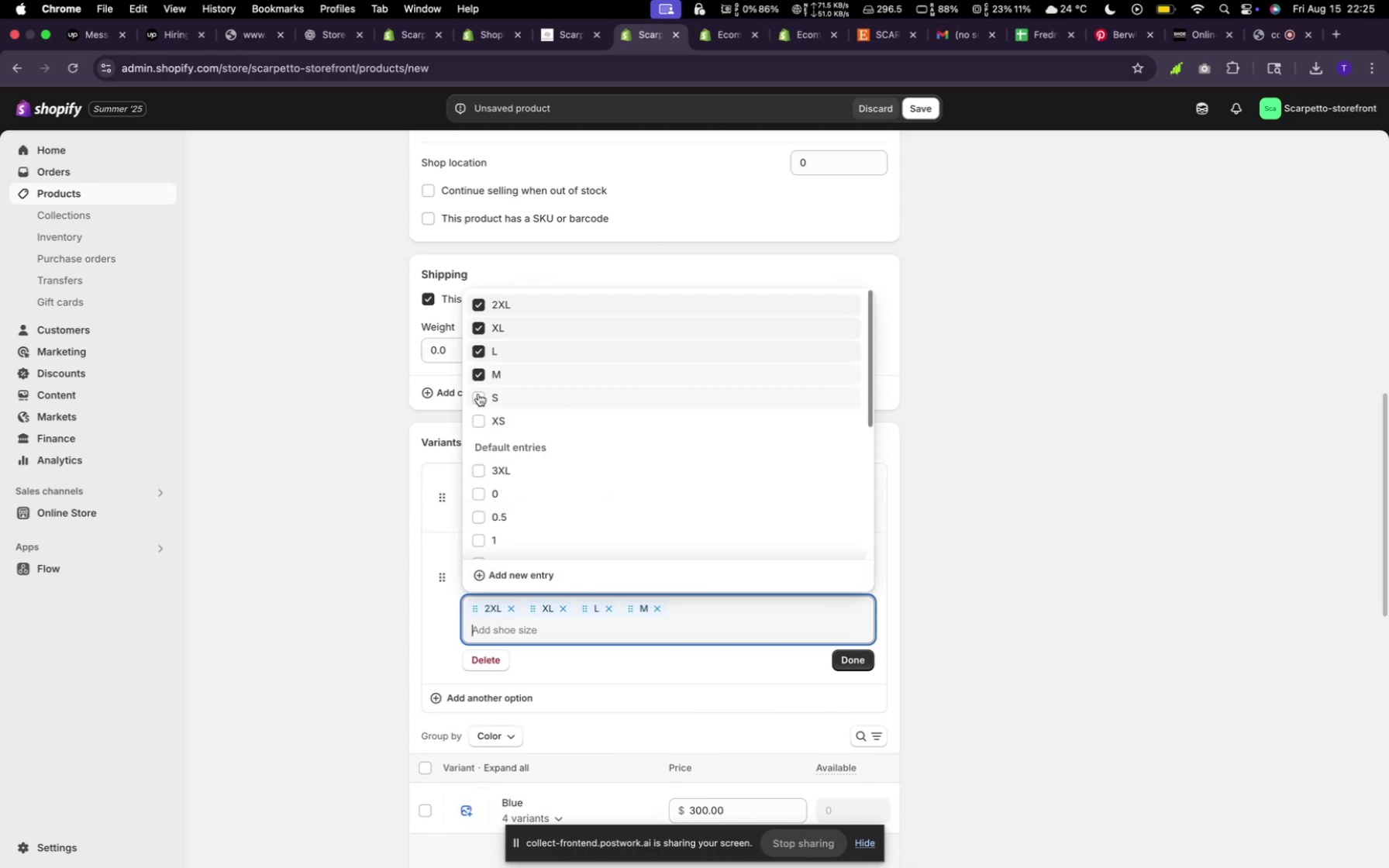 
left_click([478, 398])
 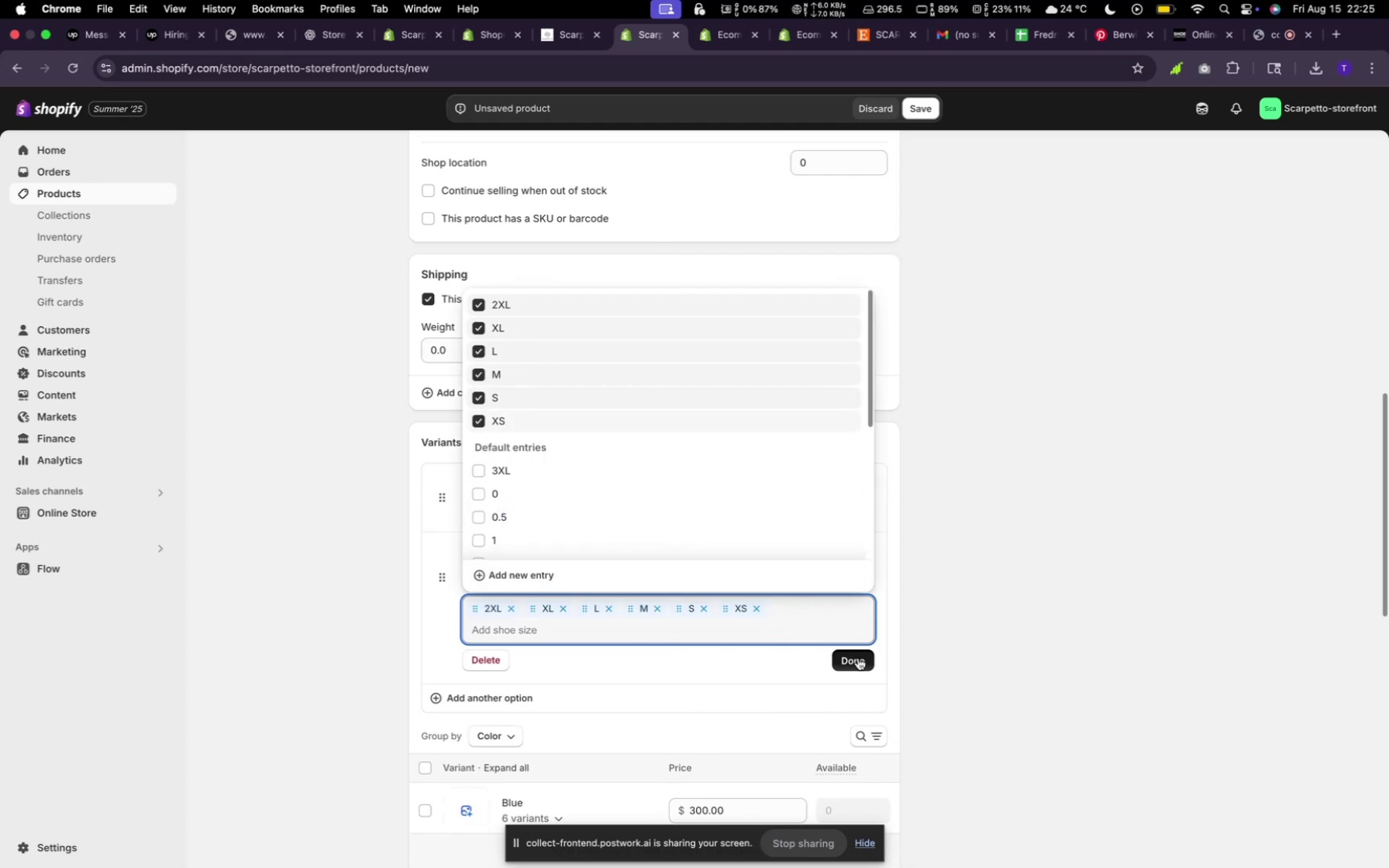 
scroll: coordinate [850, 632], scroll_direction: down, amount: 48.0
 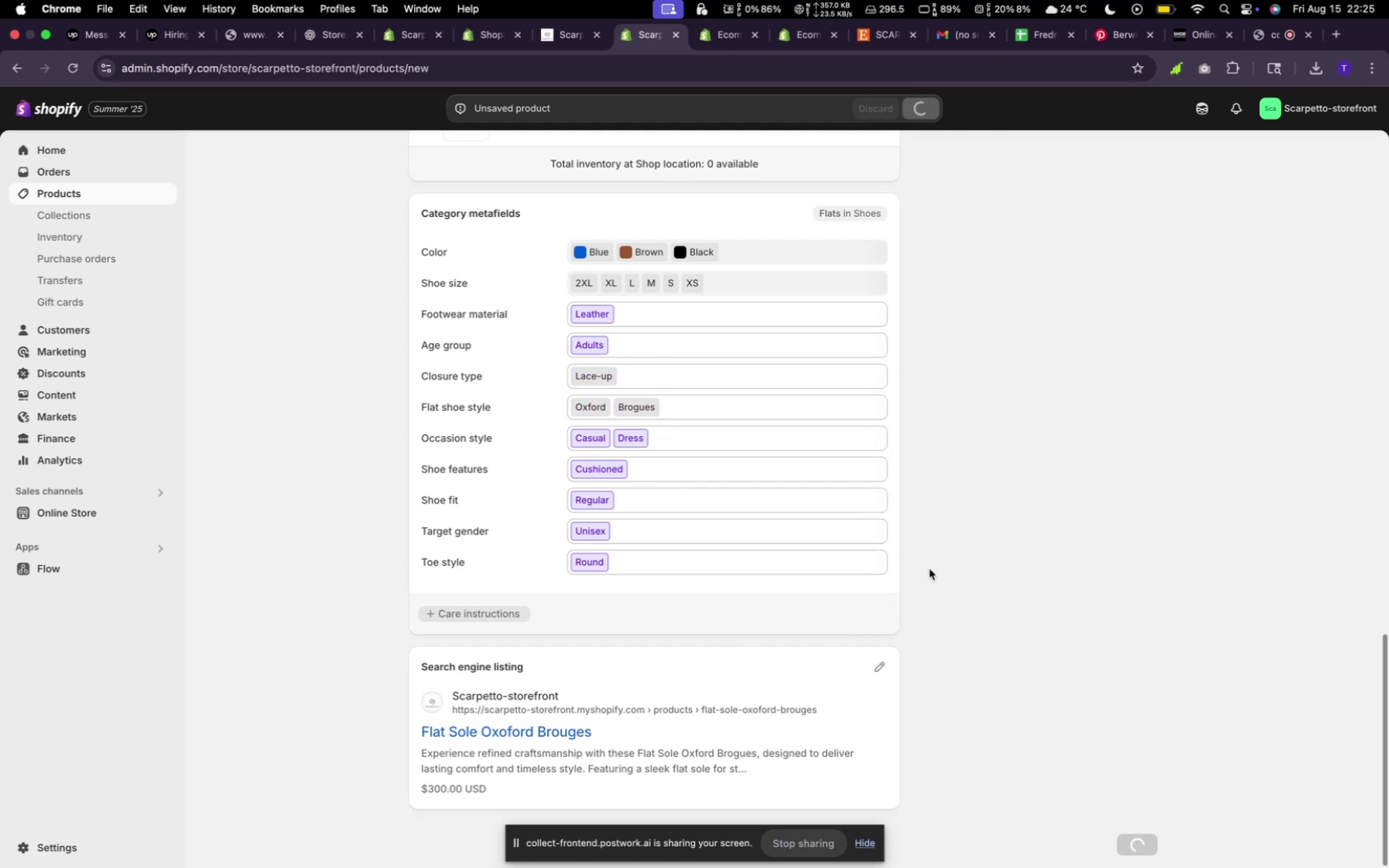 
wait(6.08)
 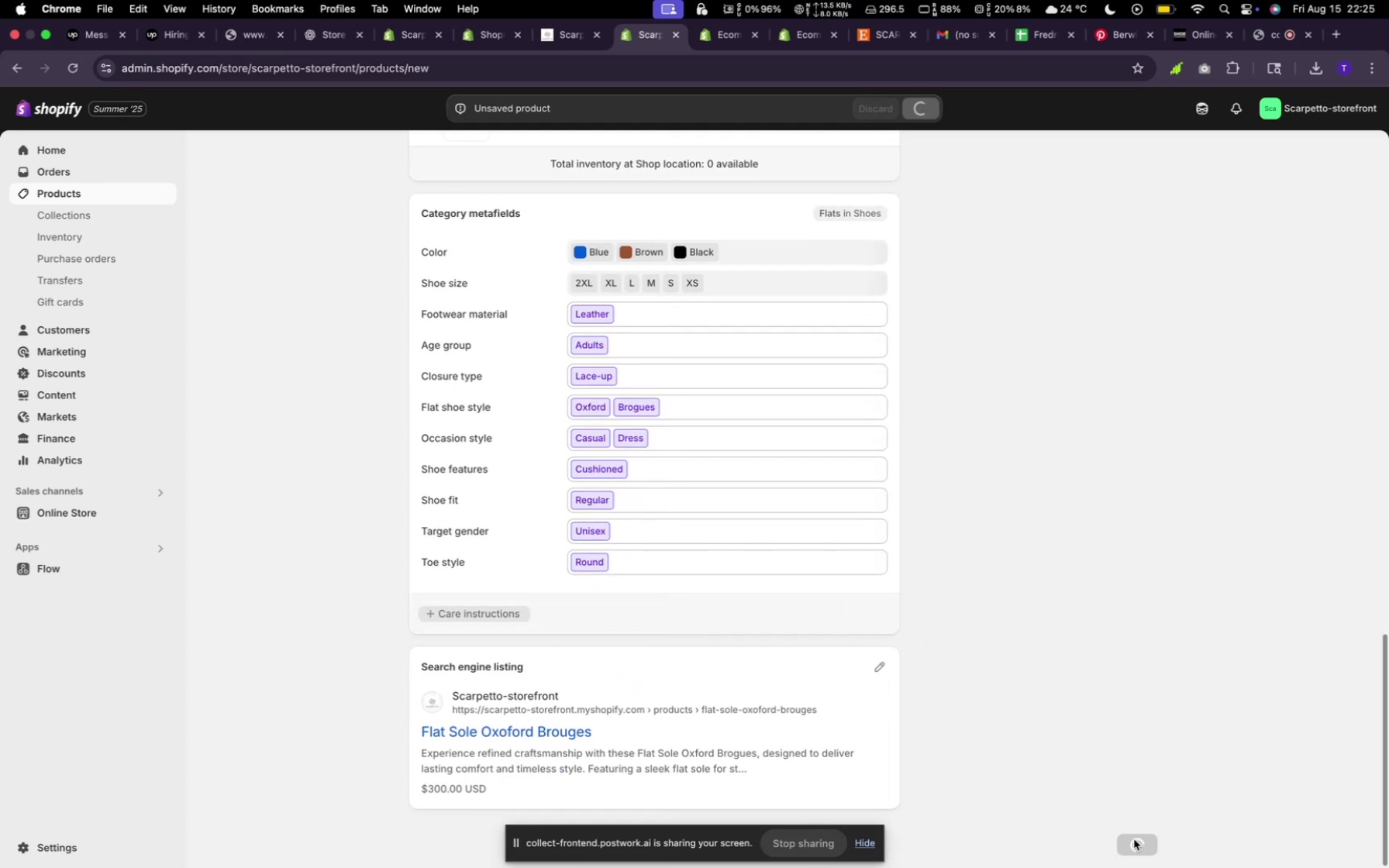 
left_click([915, 556])
 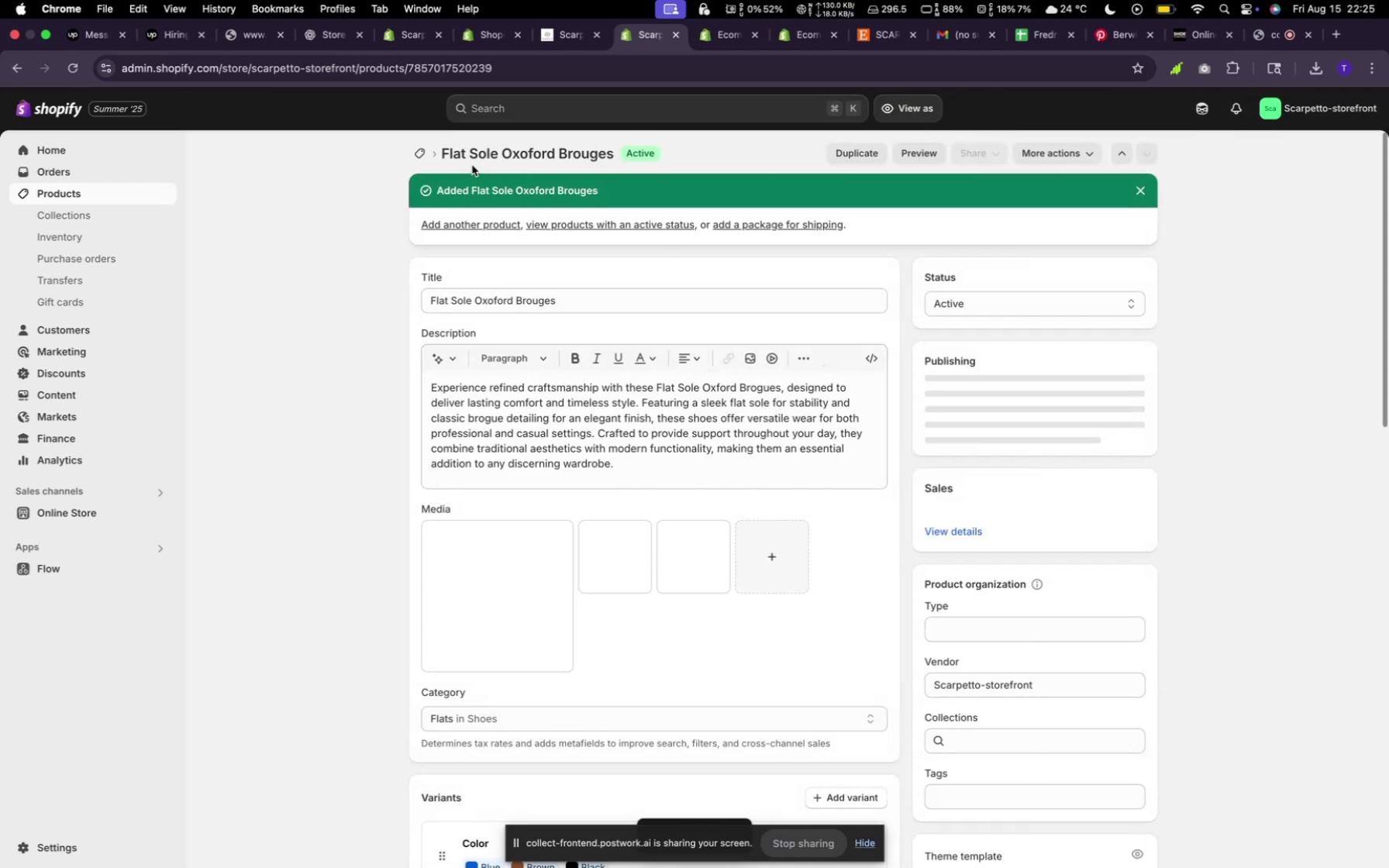 
left_click([419, 157])
 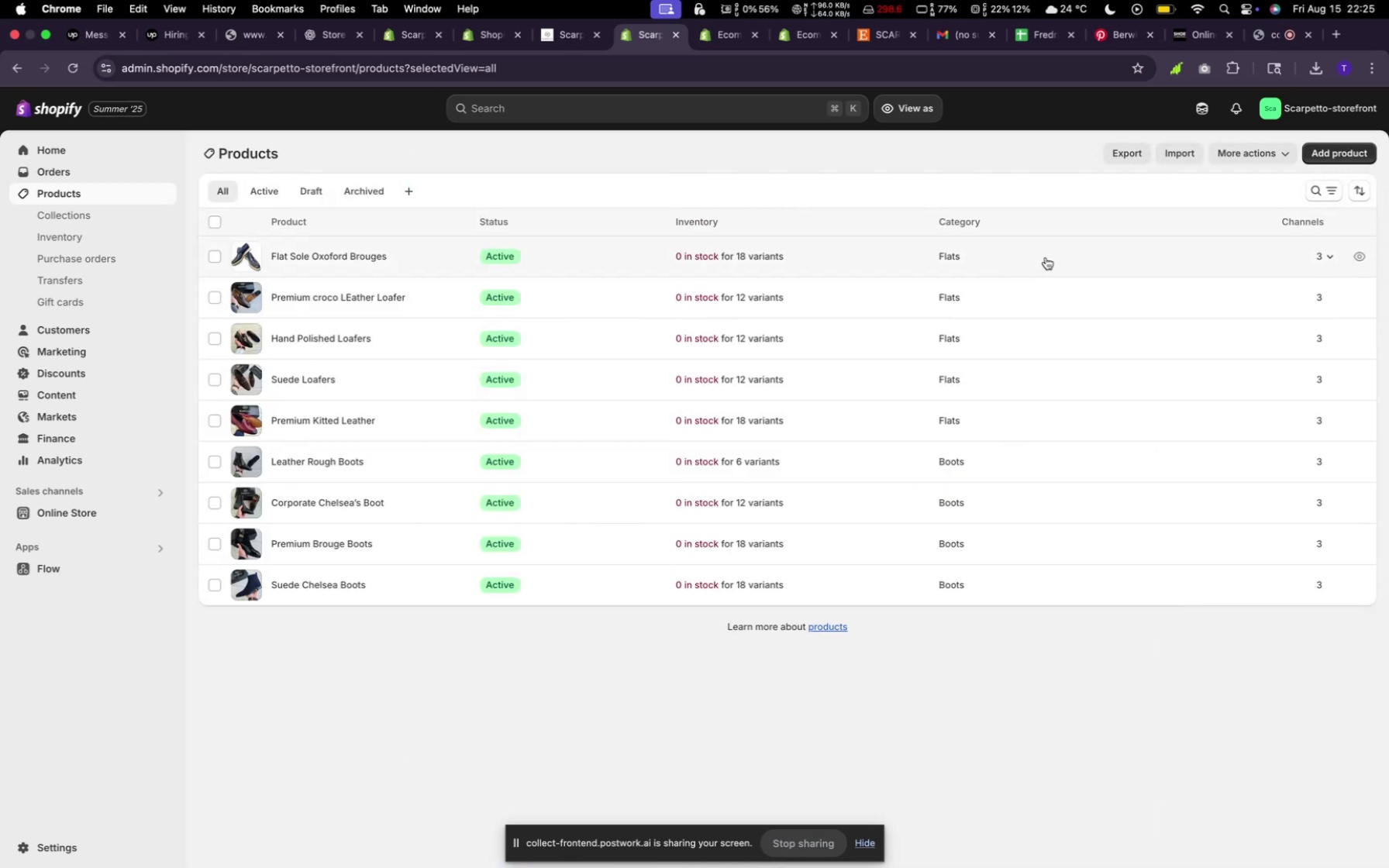 
left_click([1325, 151])
 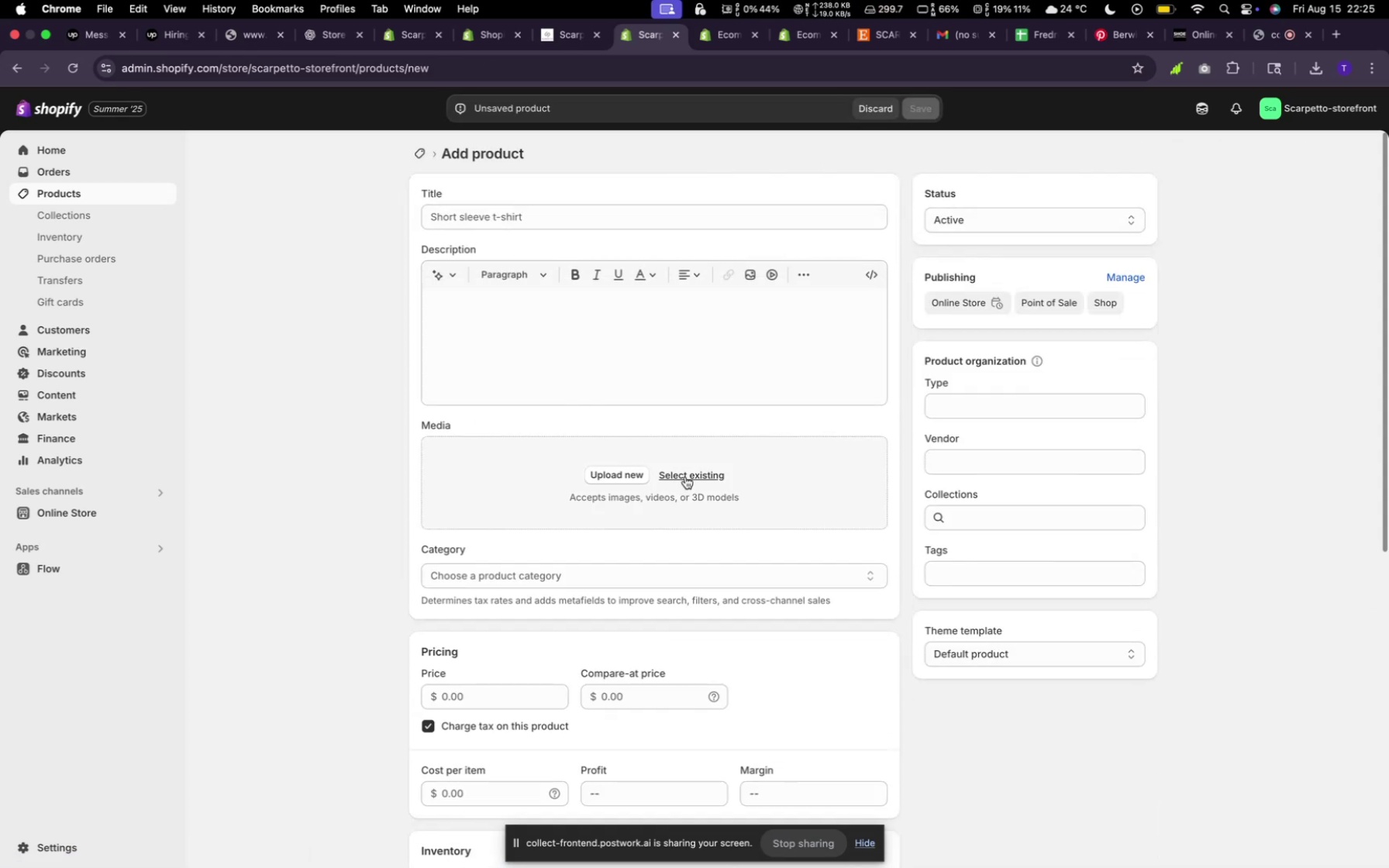 
left_click([686, 474])
 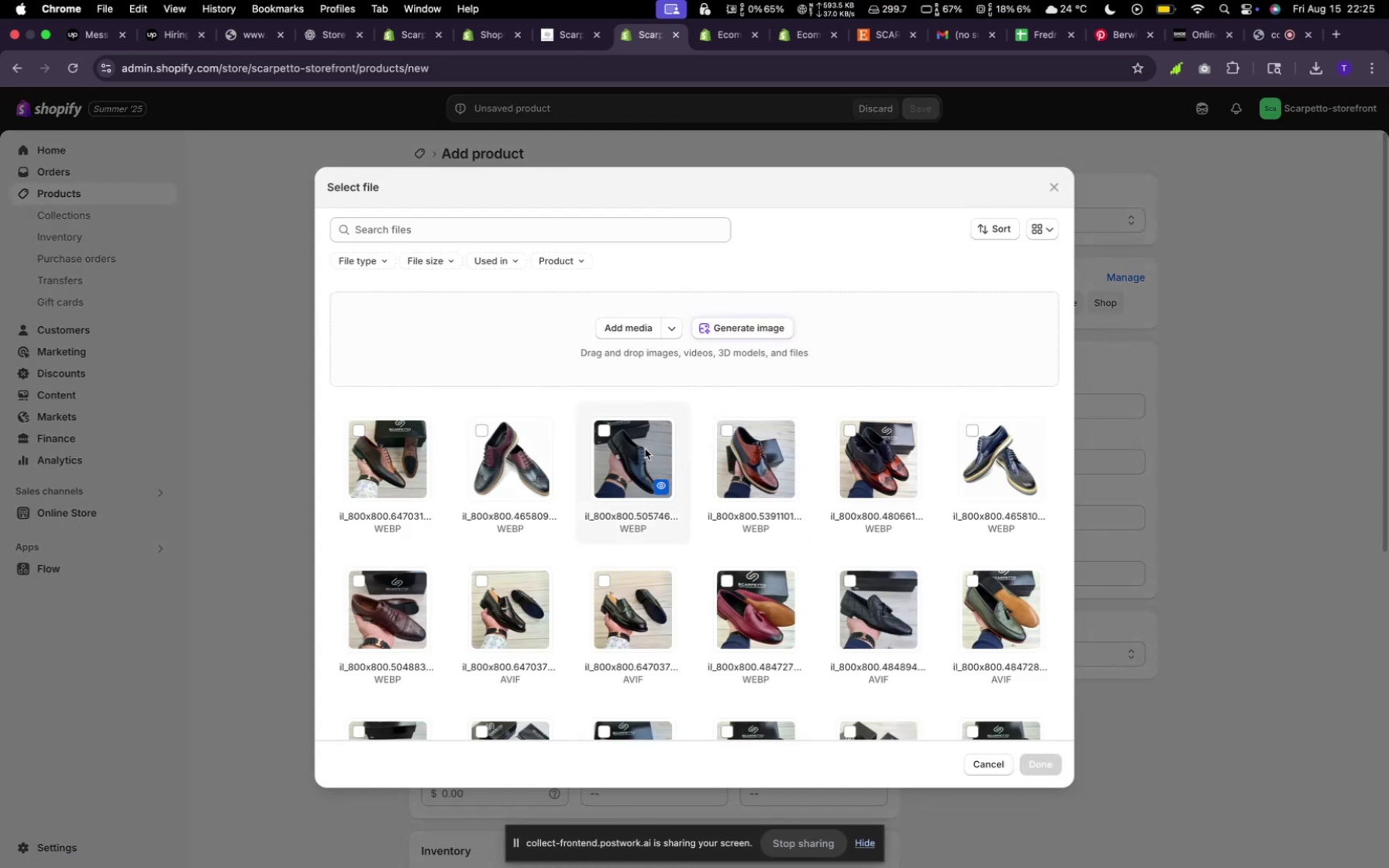 
wait(5.4)
 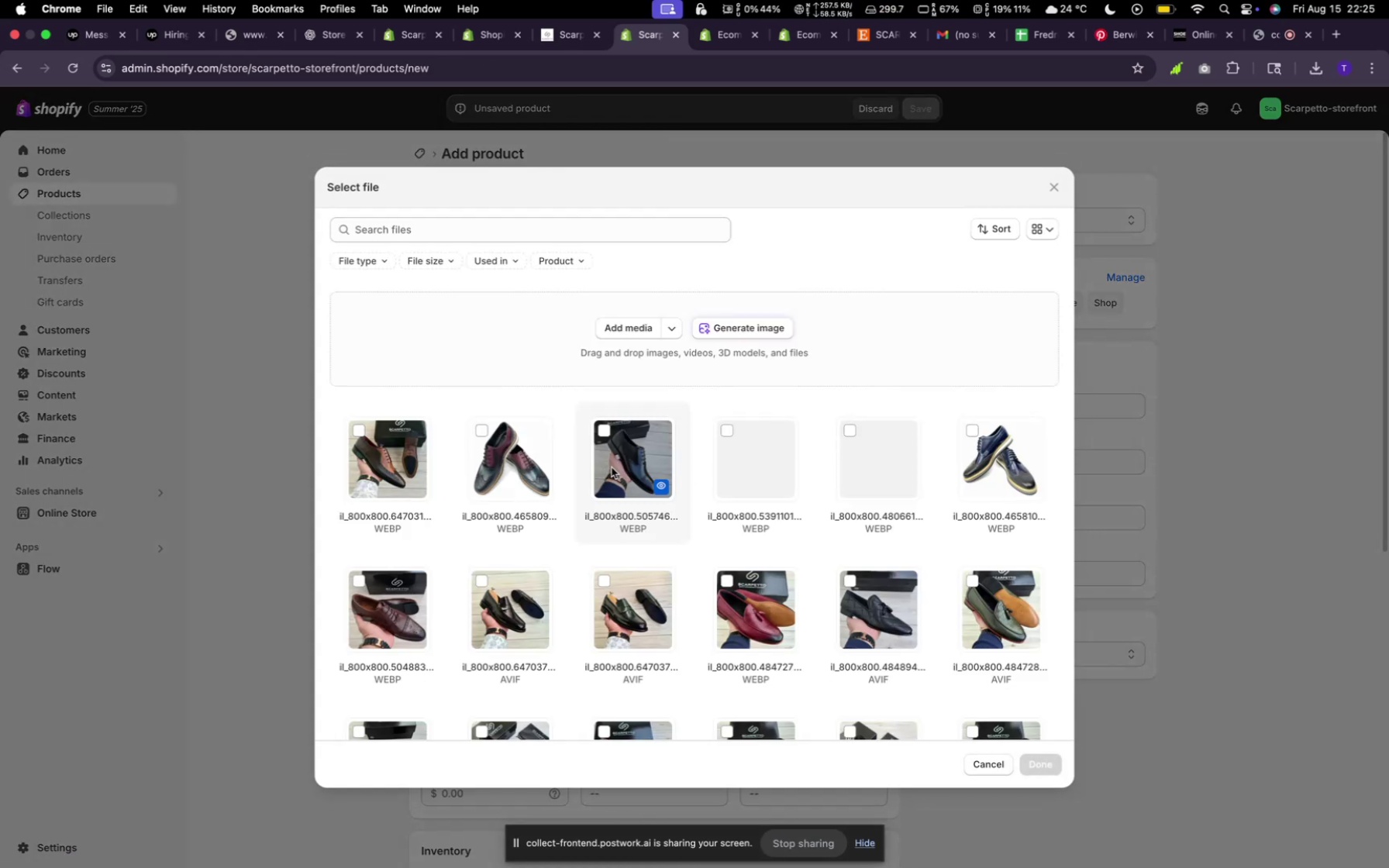 
left_click([605, 429])
 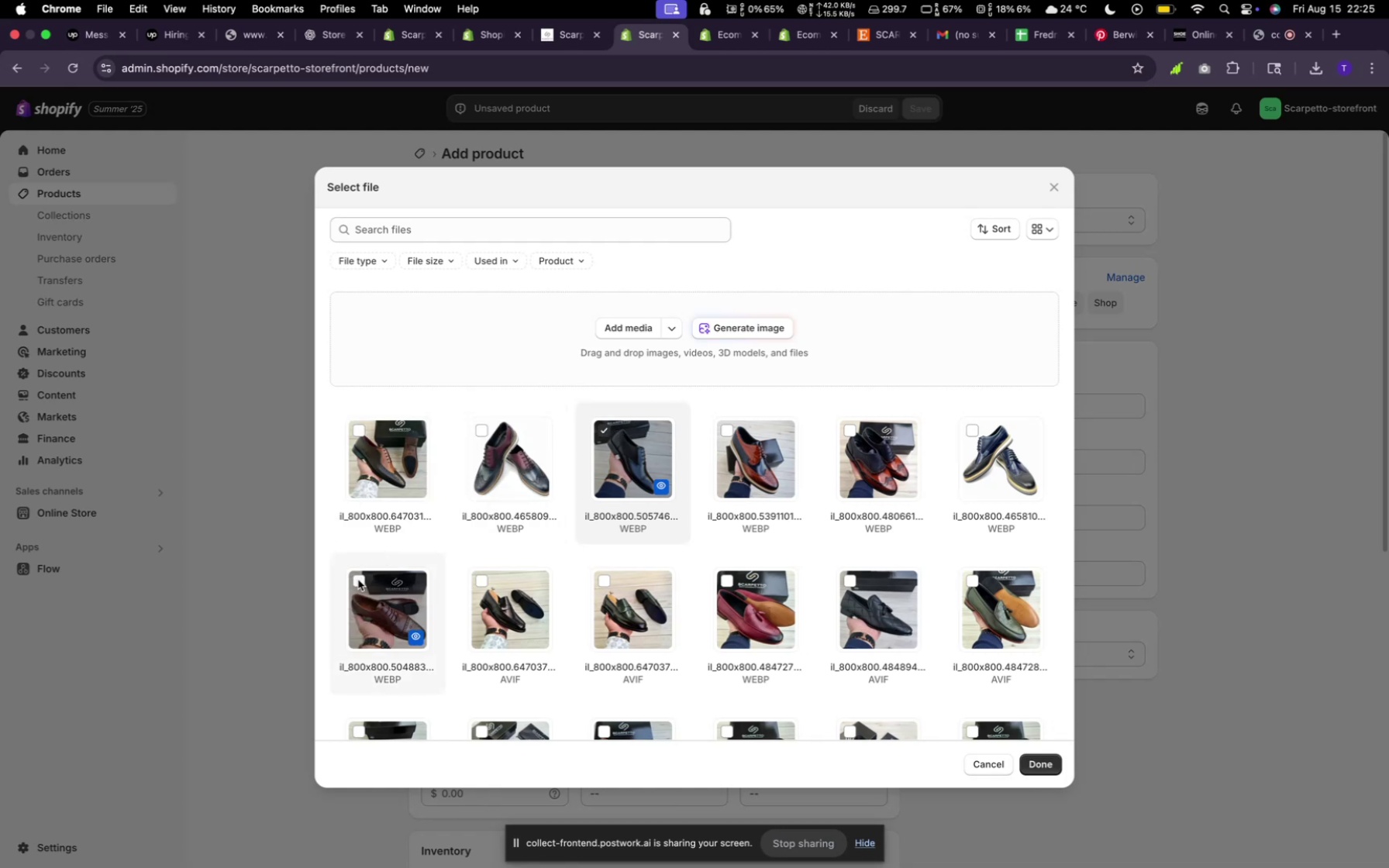 
left_click([358, 579])
 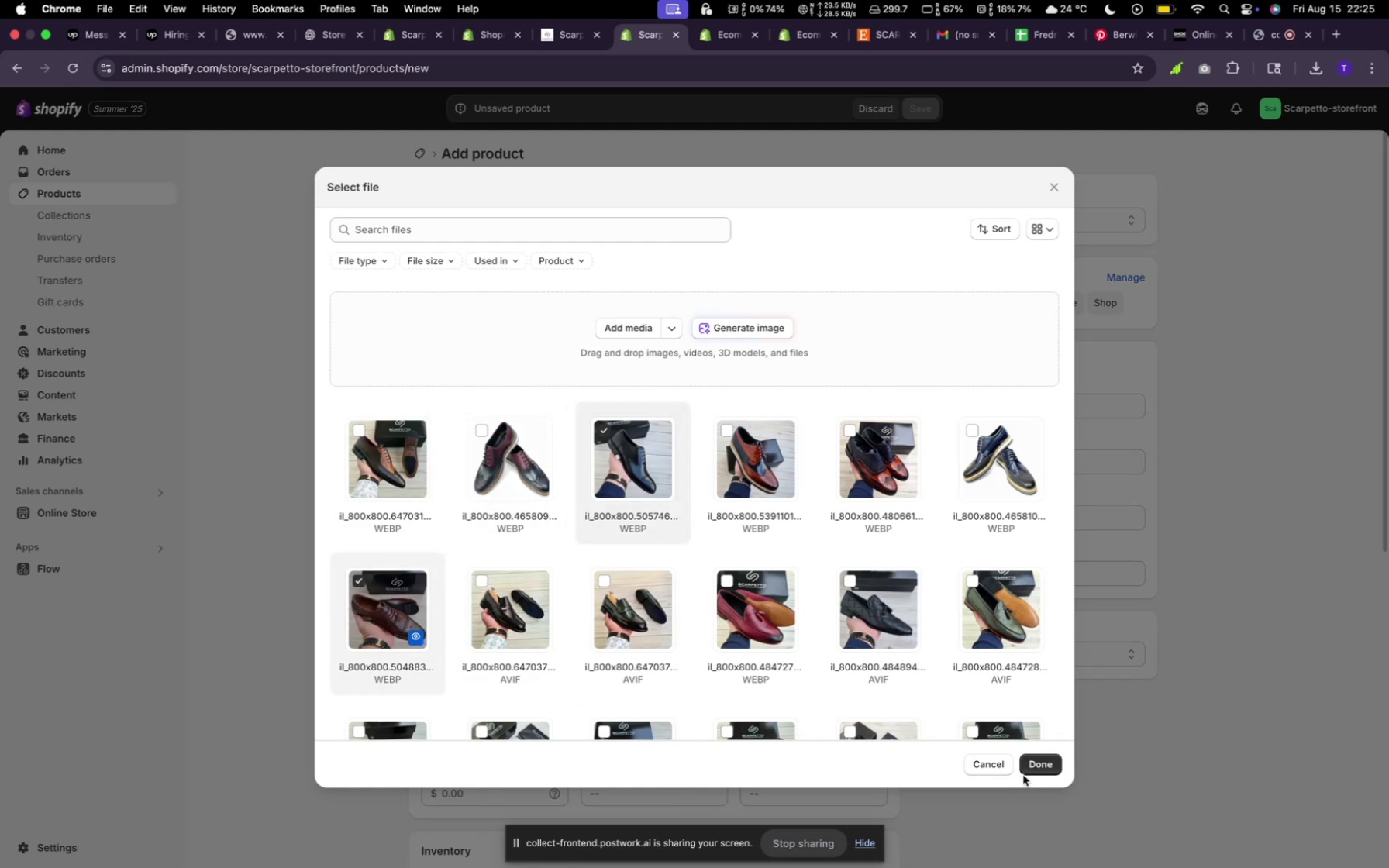 
left_click([1027, 766])
 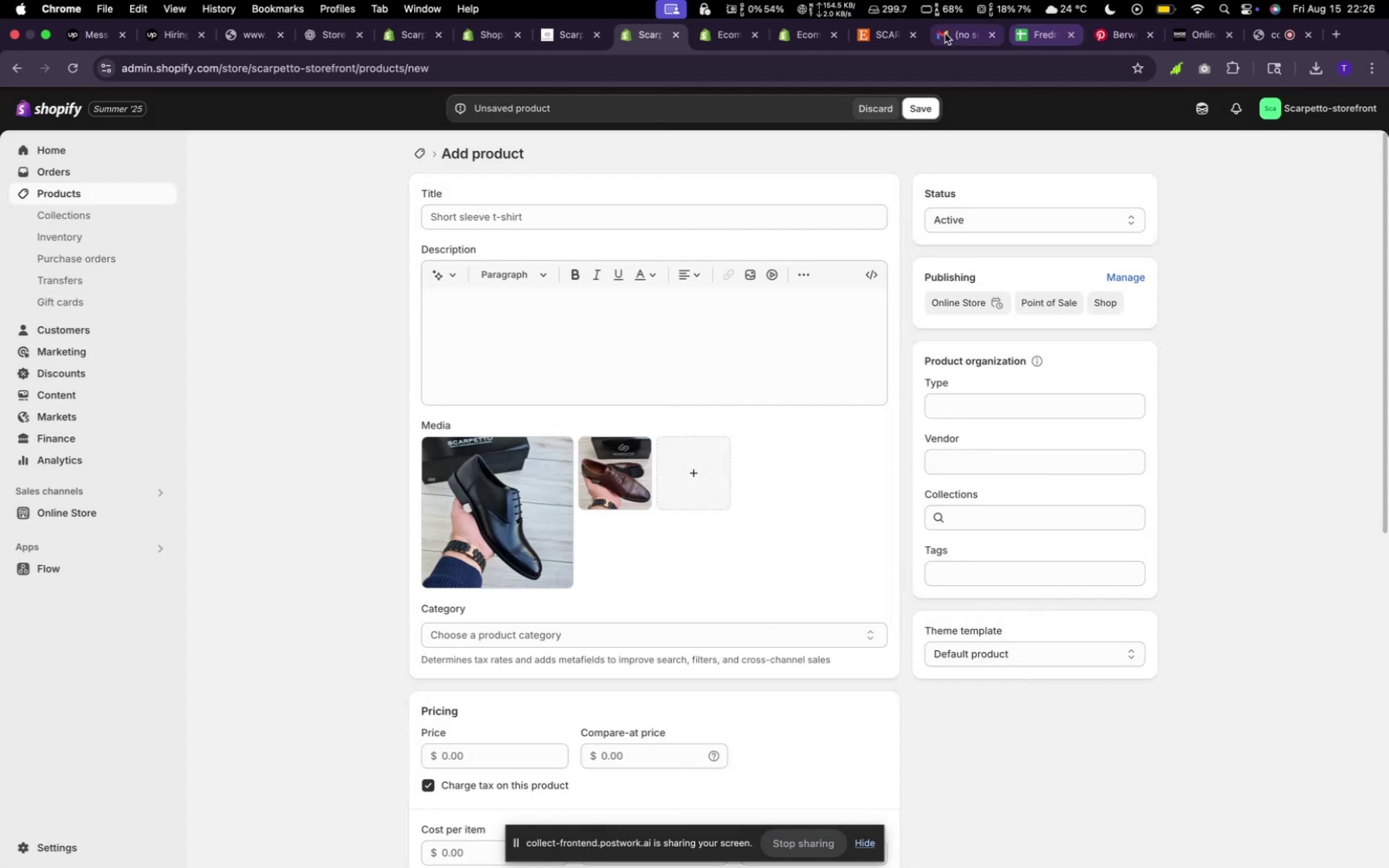 
left_click([881, 35])
 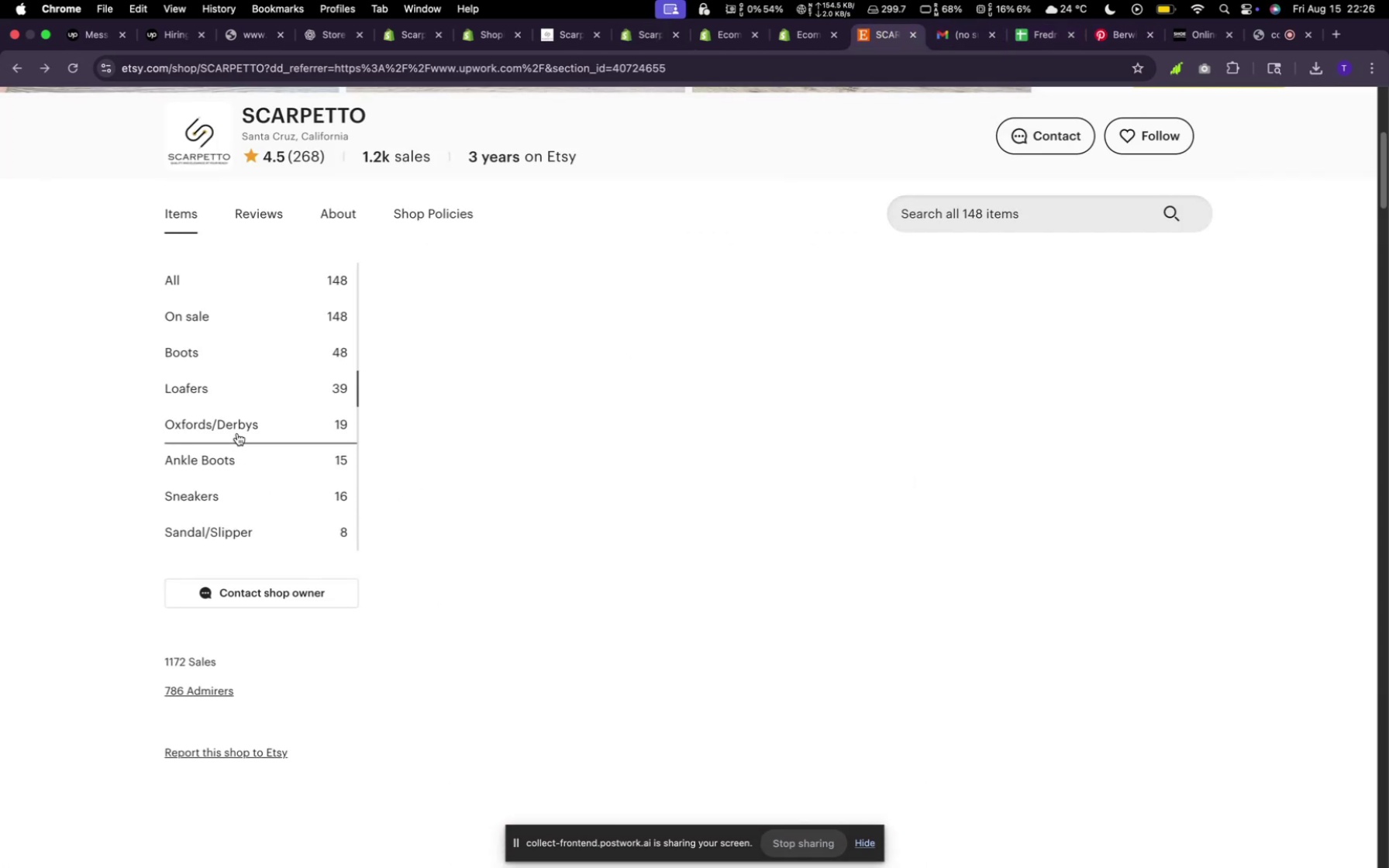 
left_click([240, 422])
 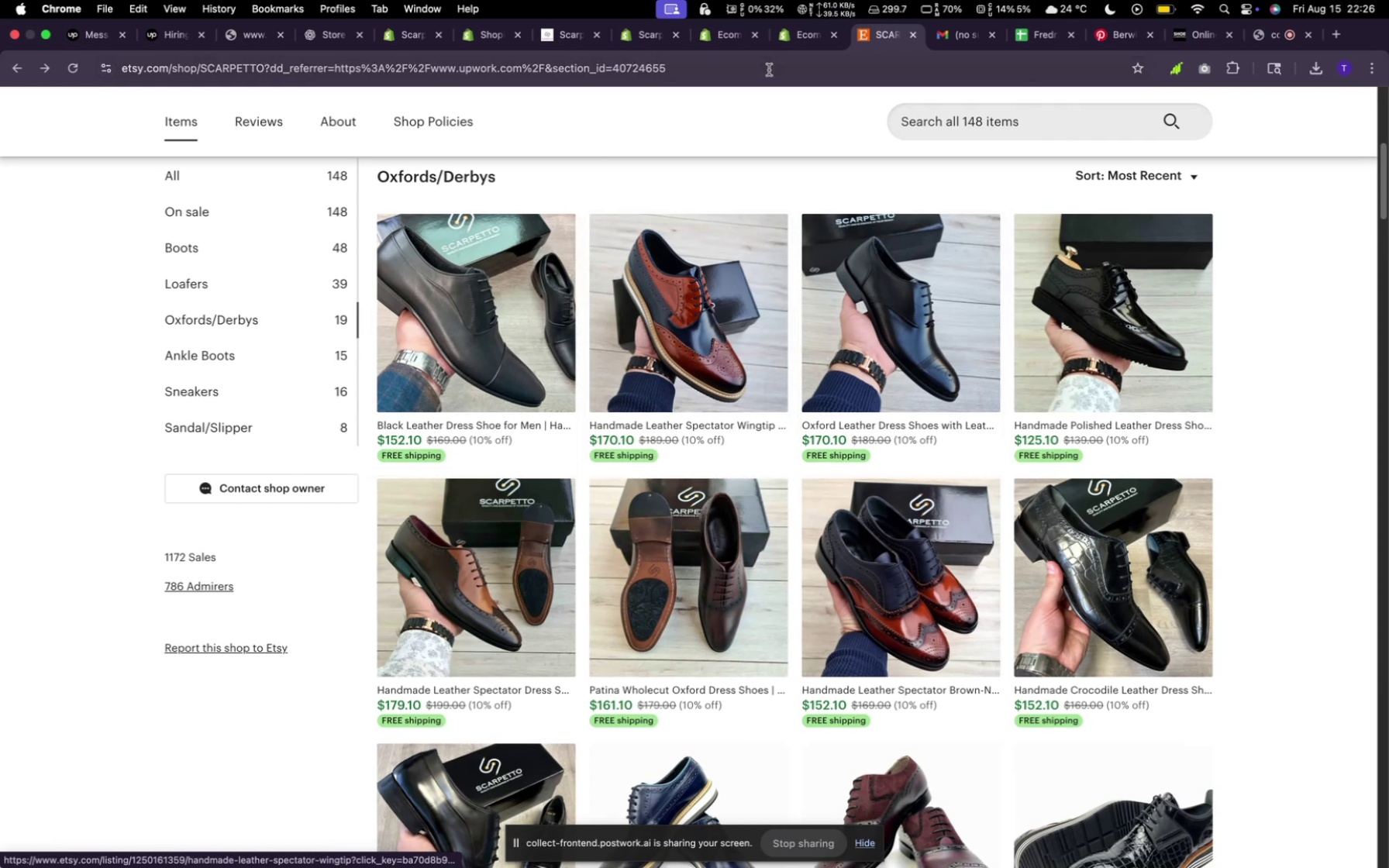 
wait(7.35)
 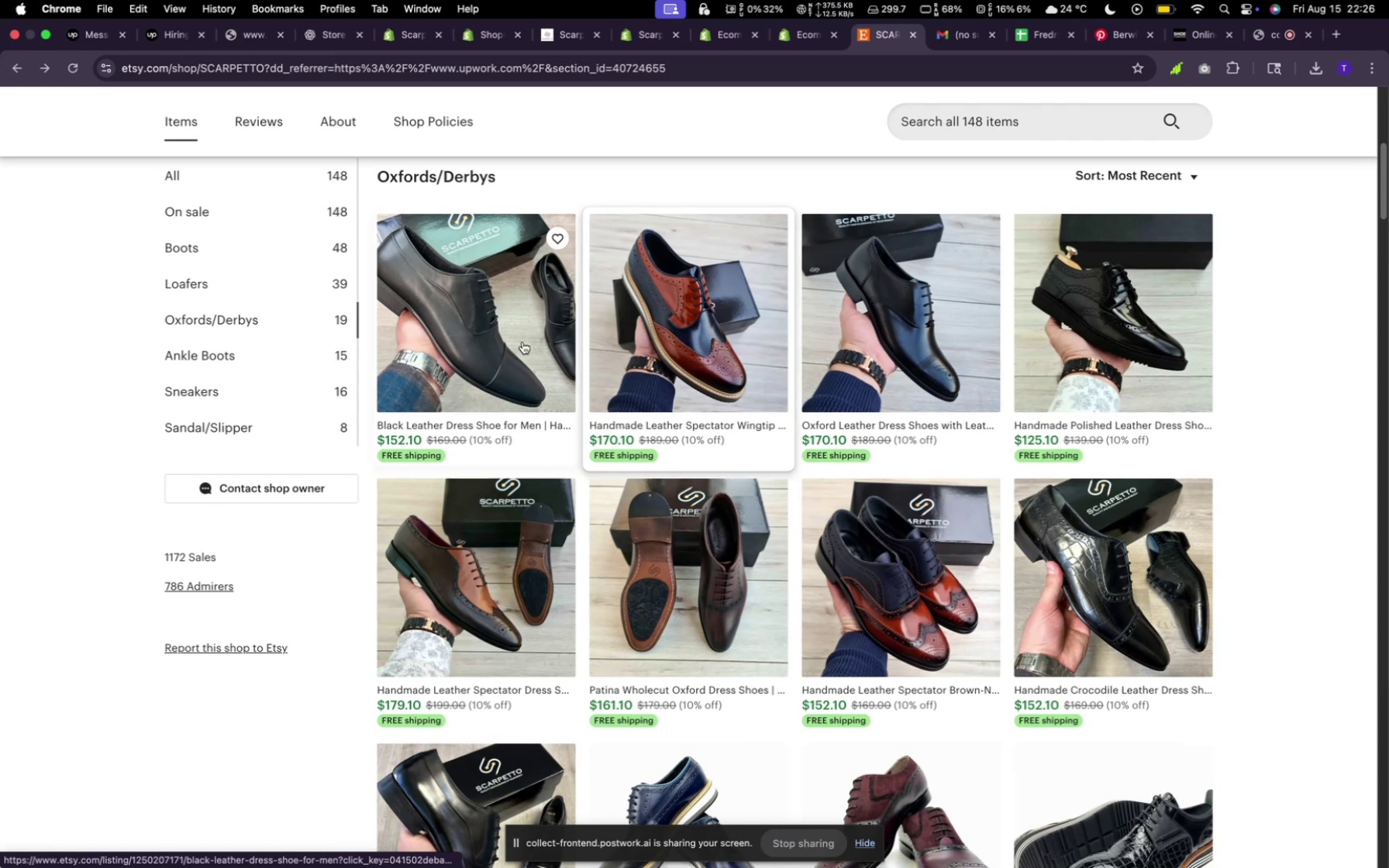 
left_click([642, 45])
 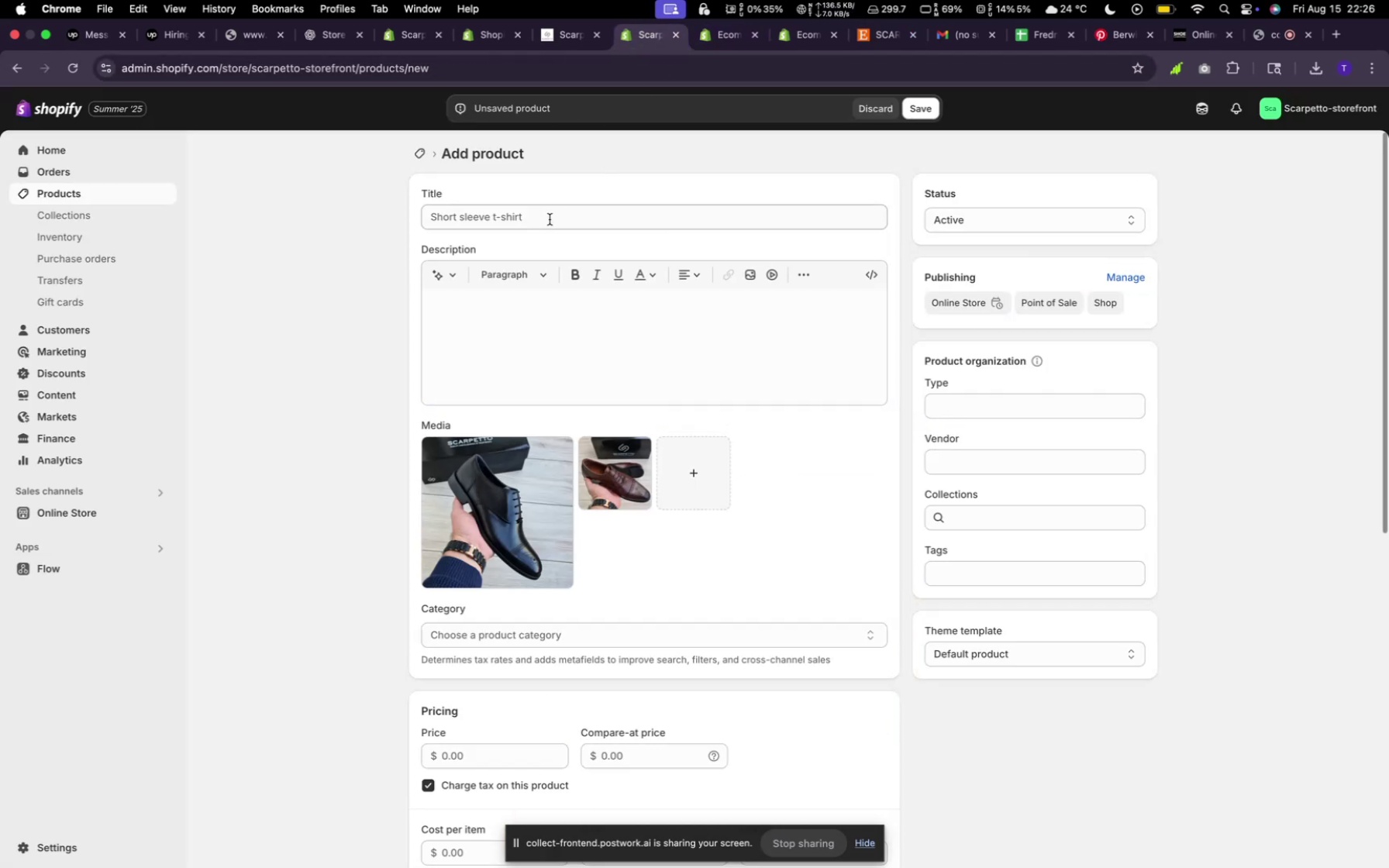 
left_click([550, 219])
 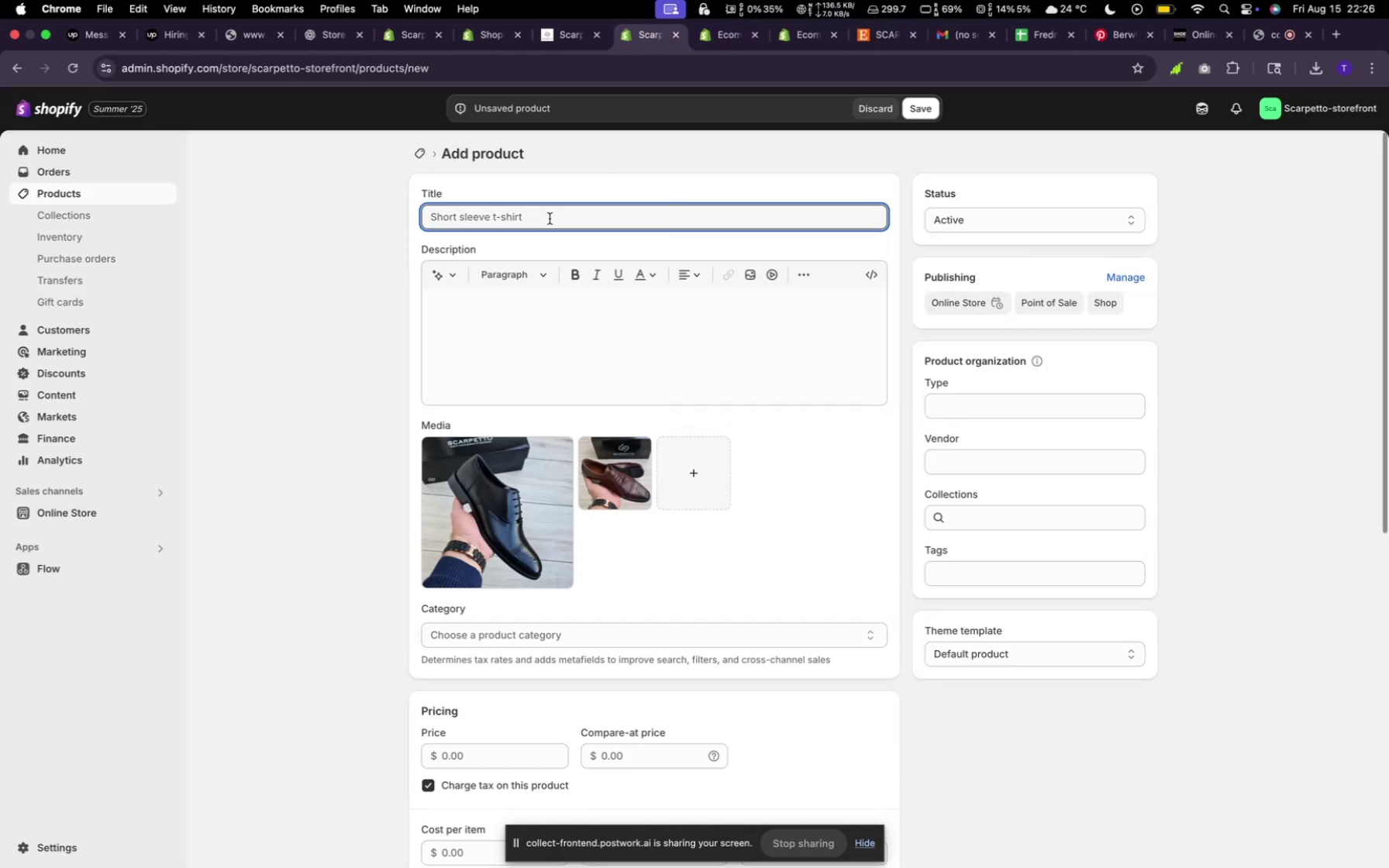 
type(Dress Shoe)
 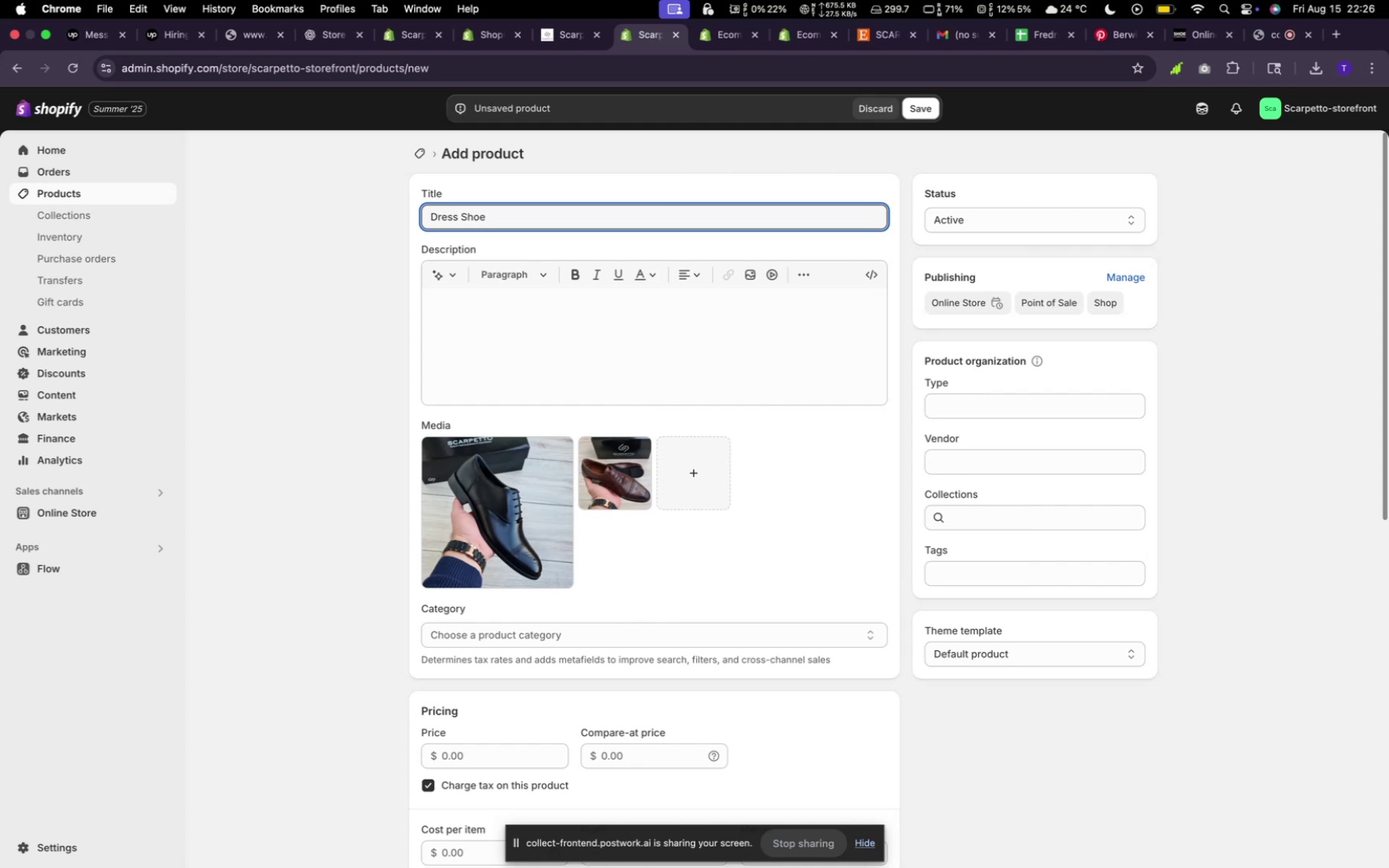 
type(random)
 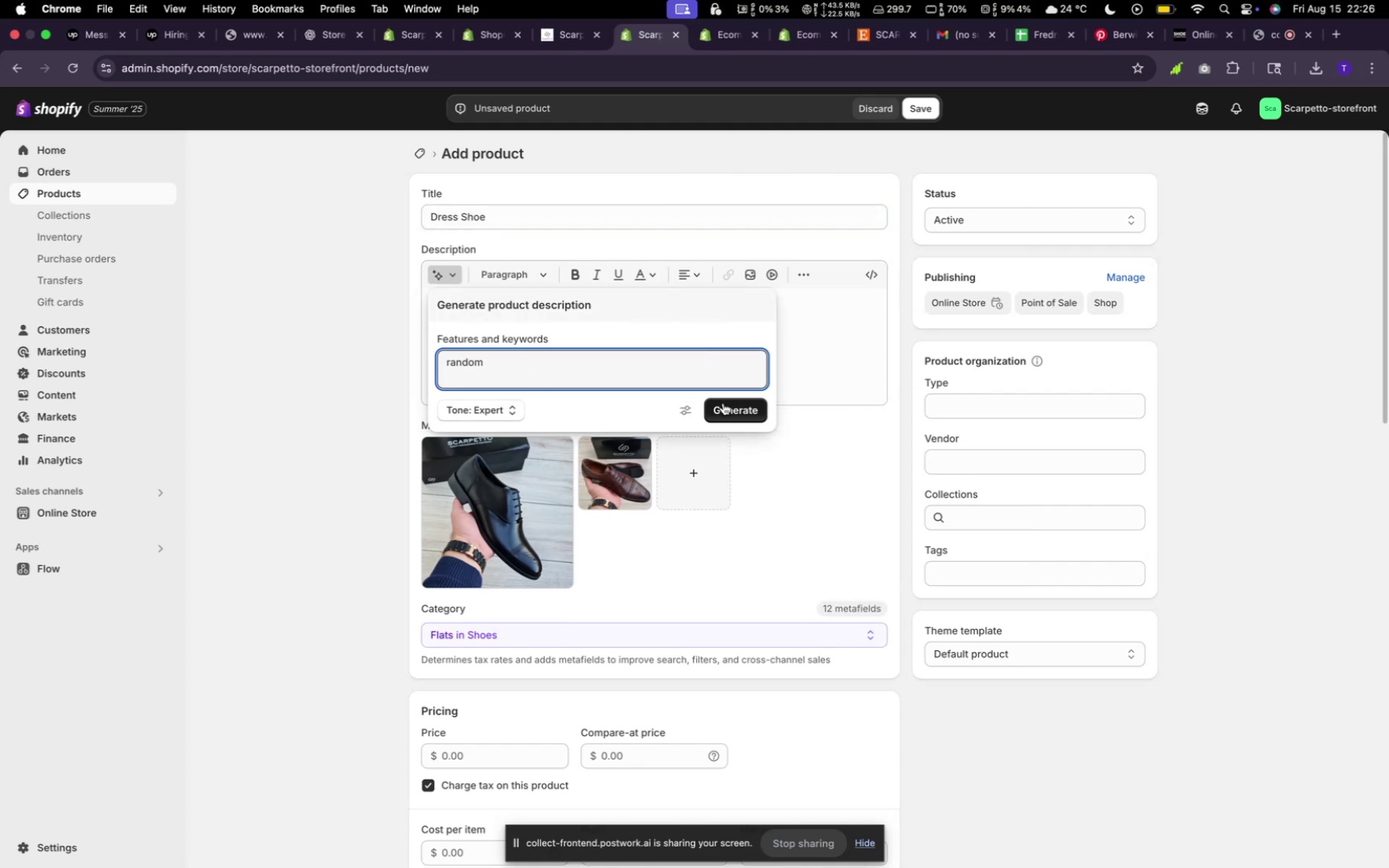 
left_click([733, 410])
 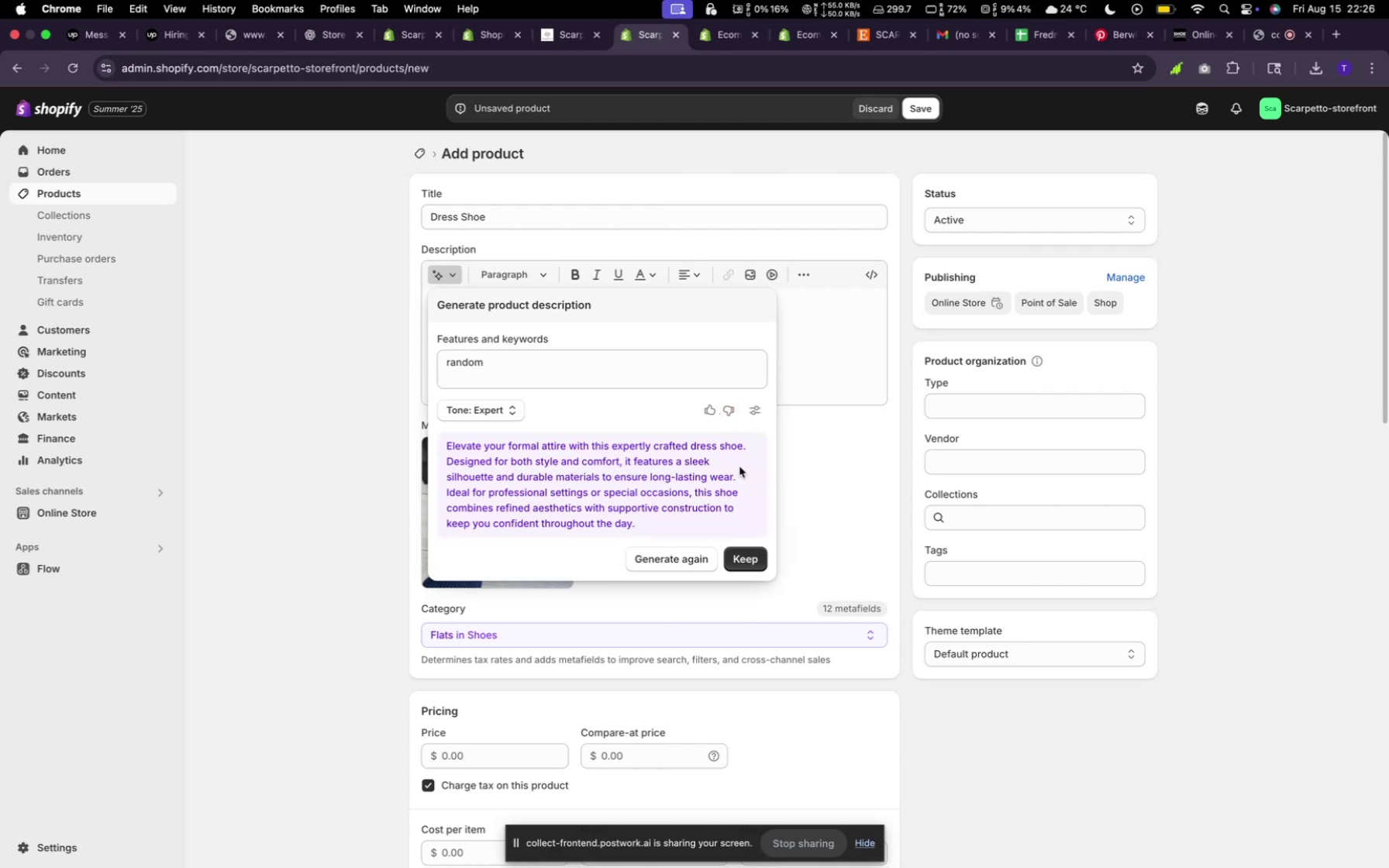 
left_click([734, 568])
 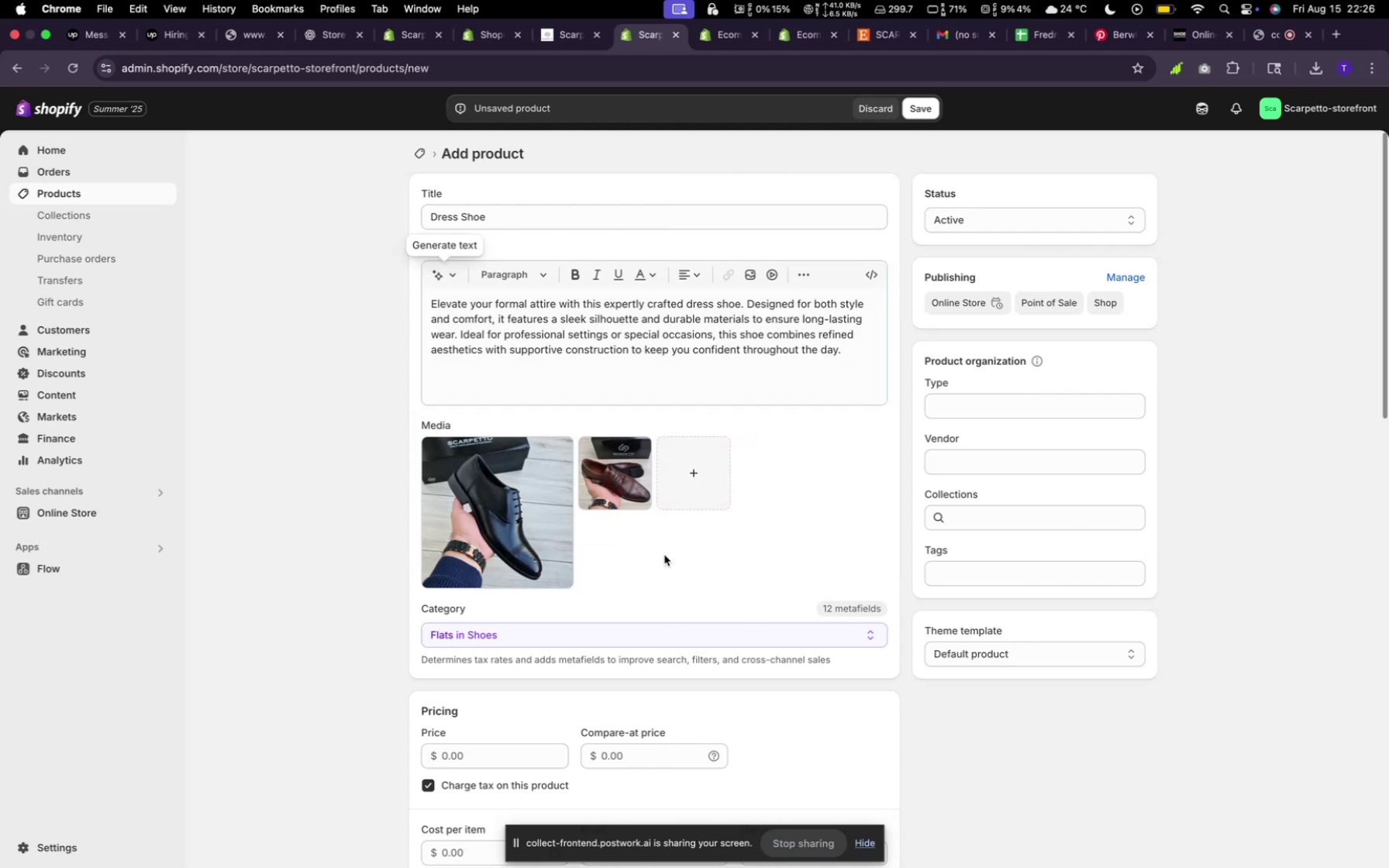 
scroll: coordinate [662, 553], scroll_direction: down, amount: 5.0
 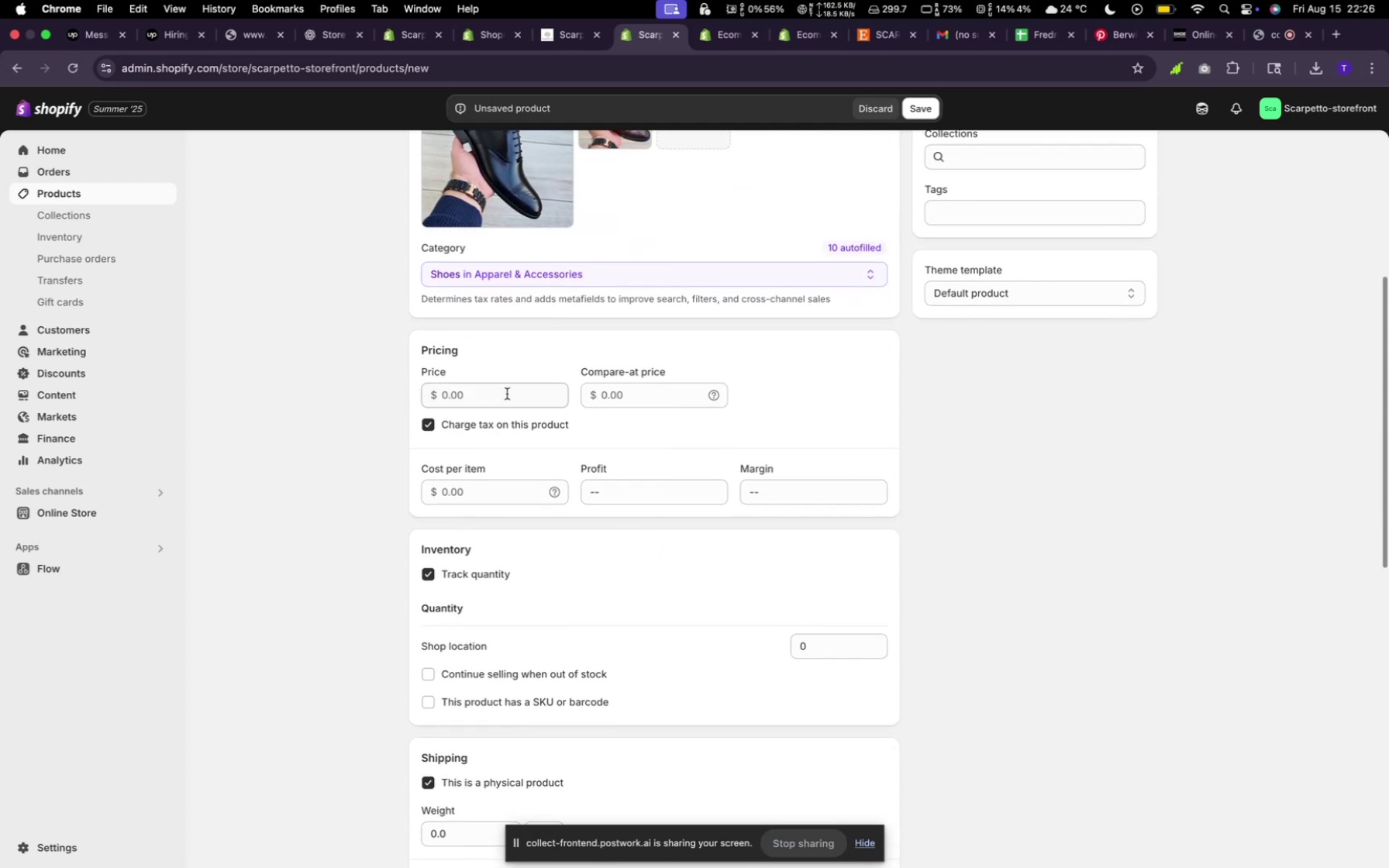 
left_click([504, 386])
 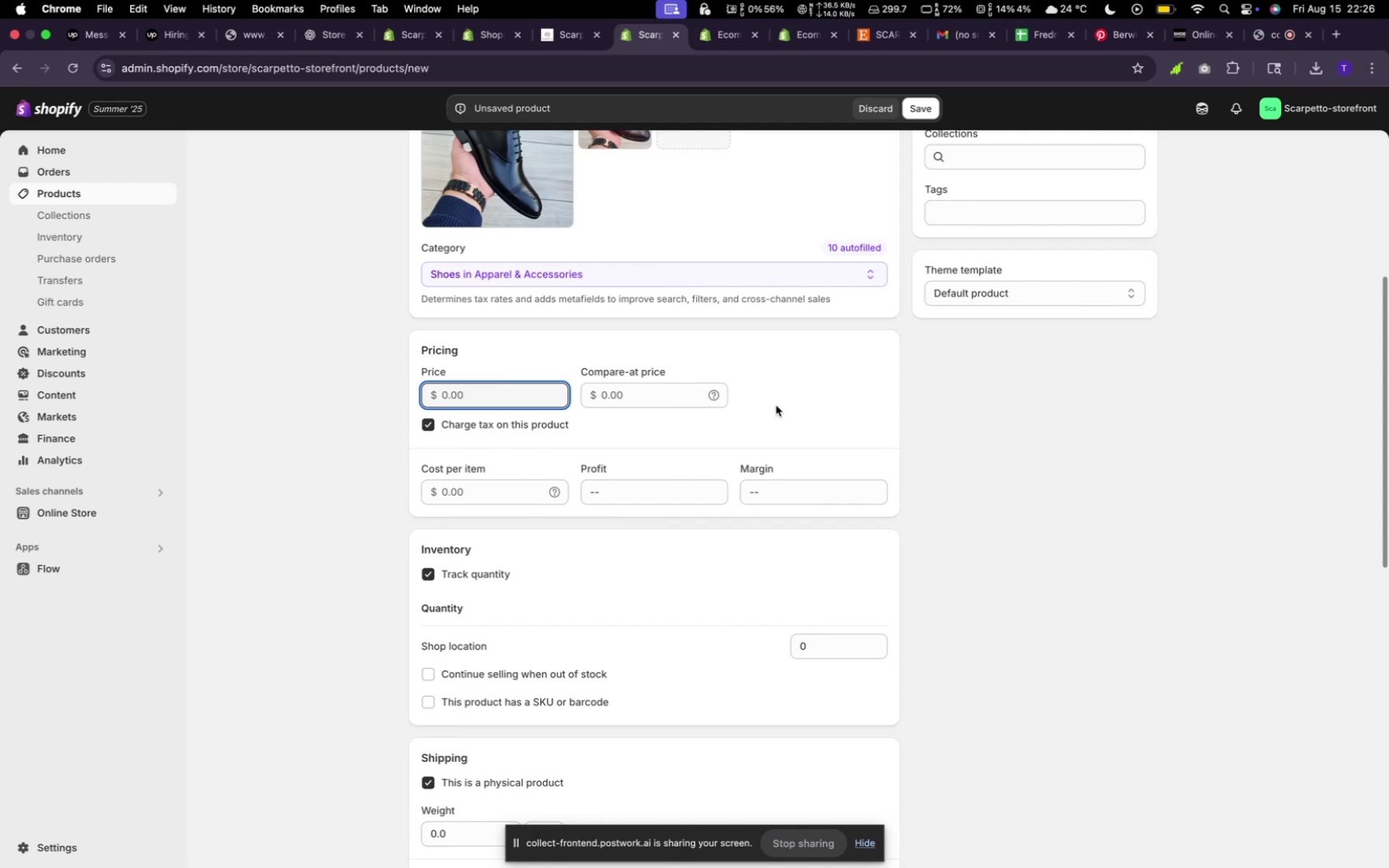 
type(300)
 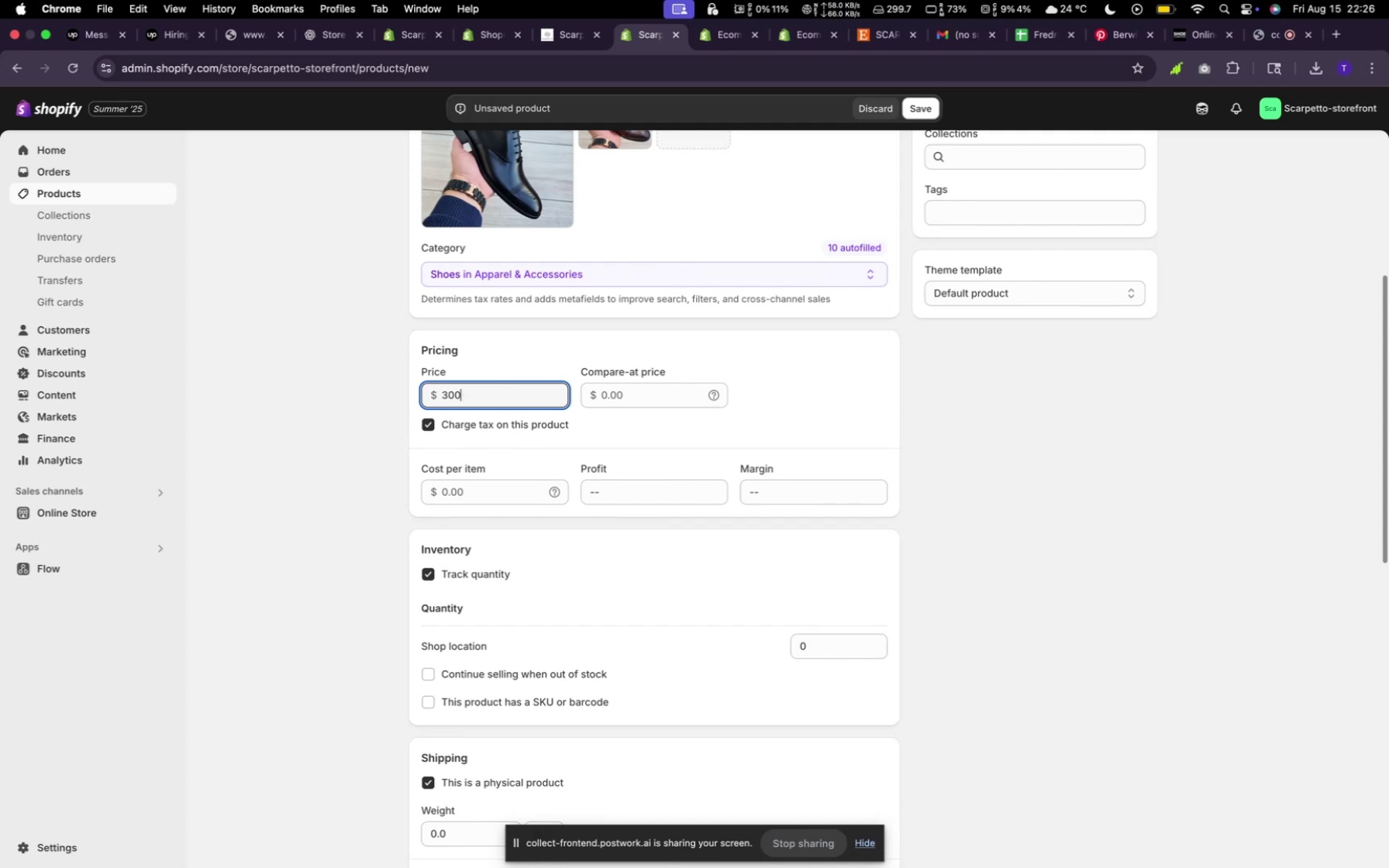 
scroll: coordinate [784, 411], scroll_direction: down, amount: 16.0
 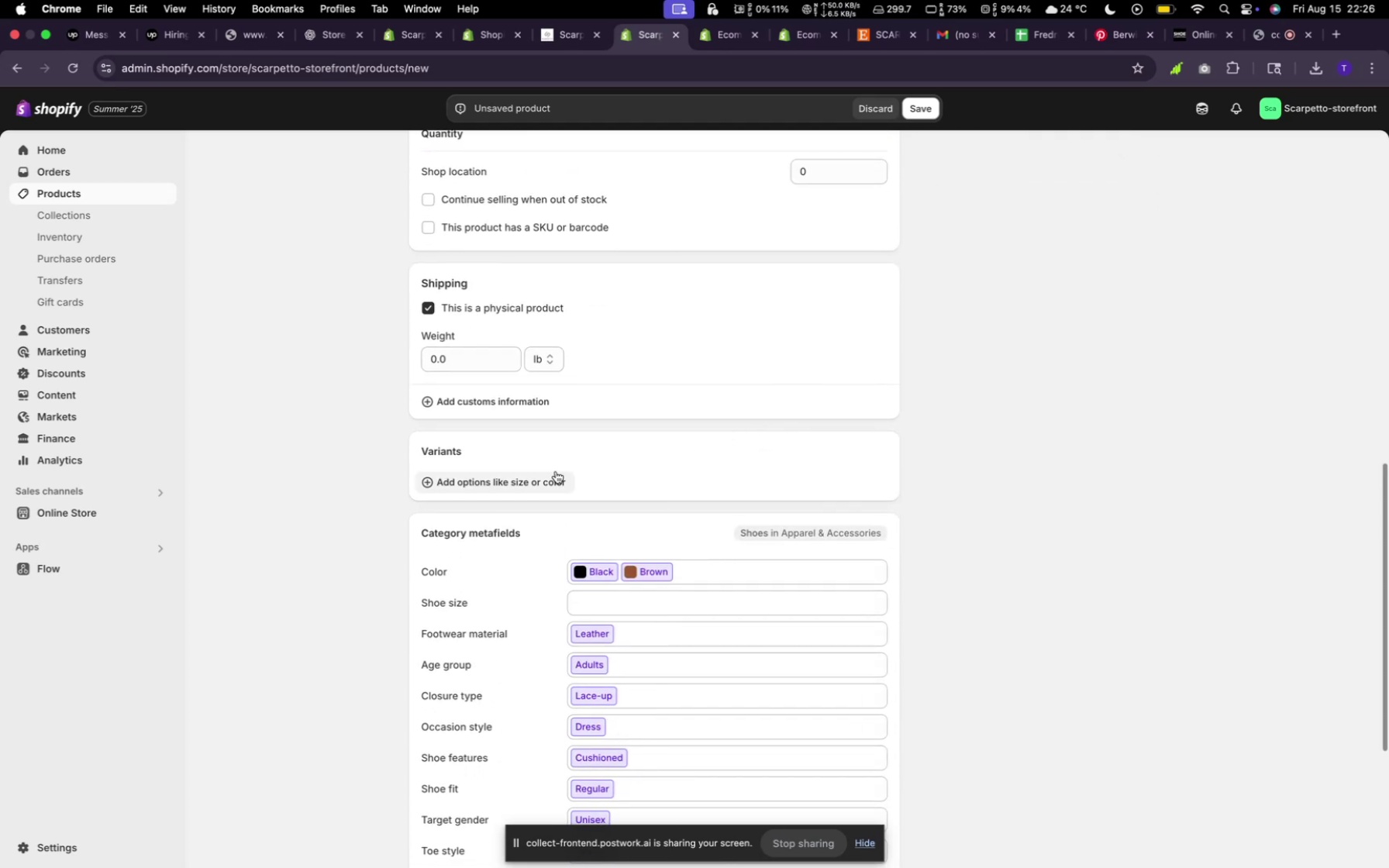 
left_click([550, 477])
 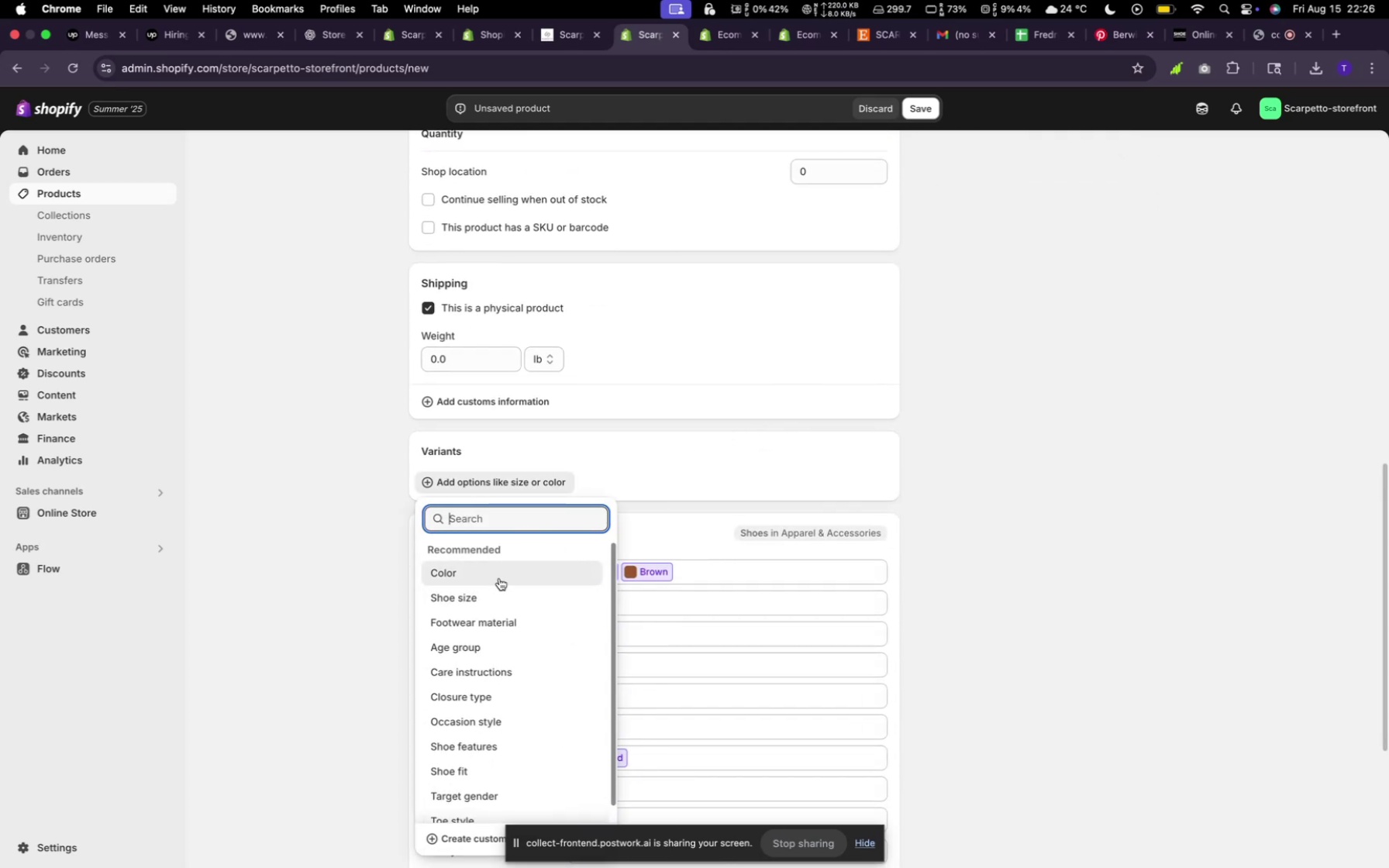 
left_click([501, 570])
 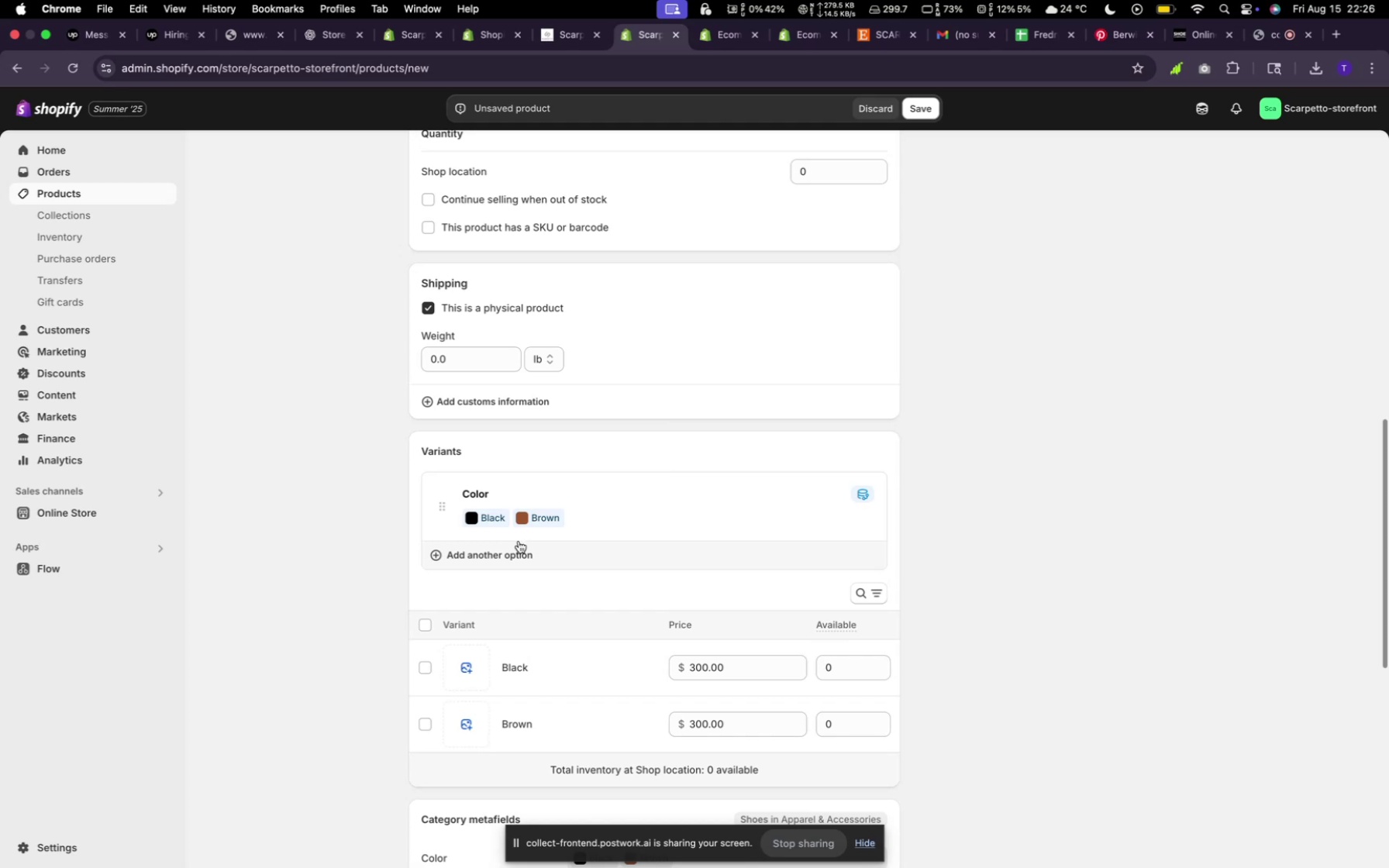 
left_click([516, 549])
 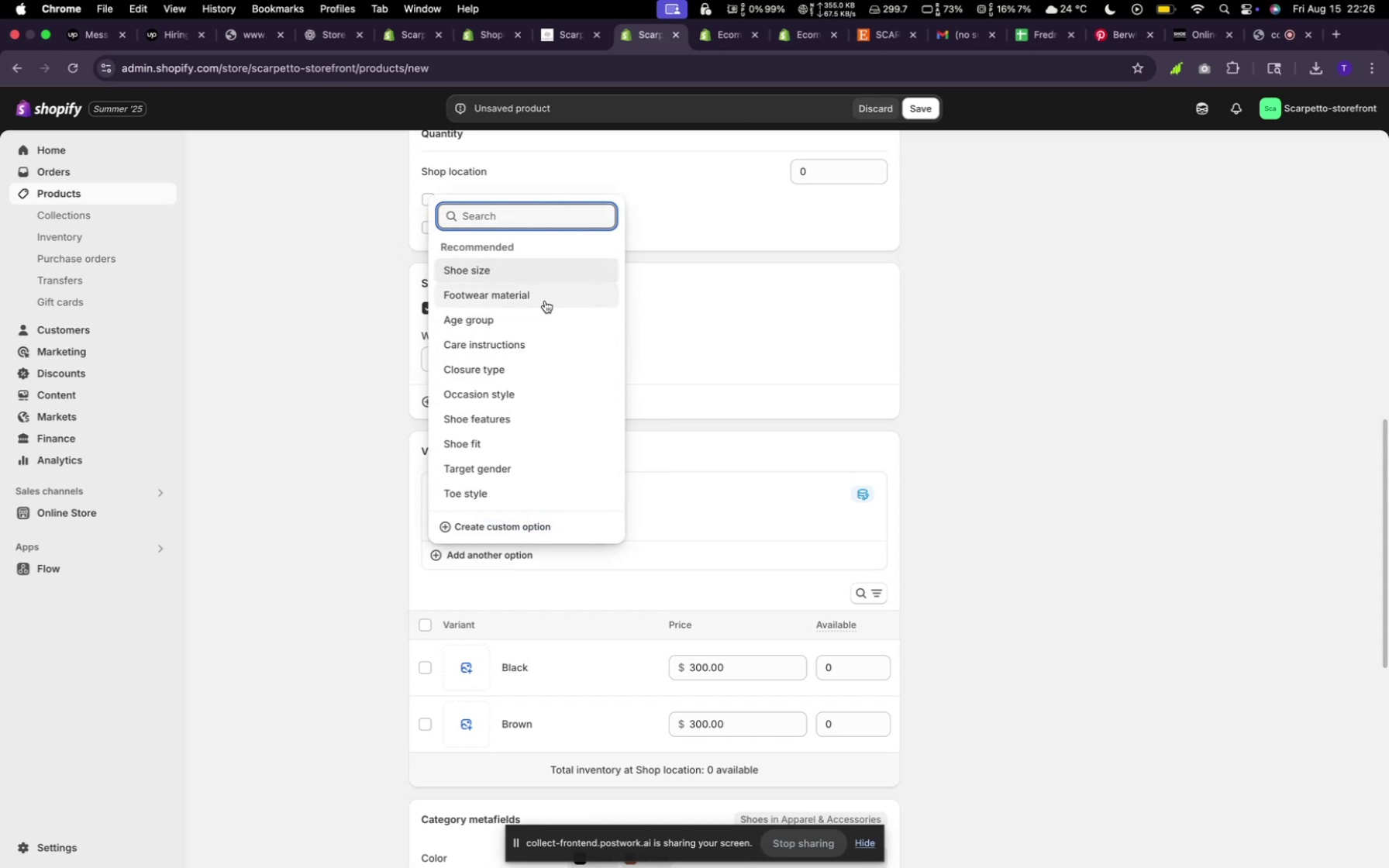 
left_click([541, 275])
 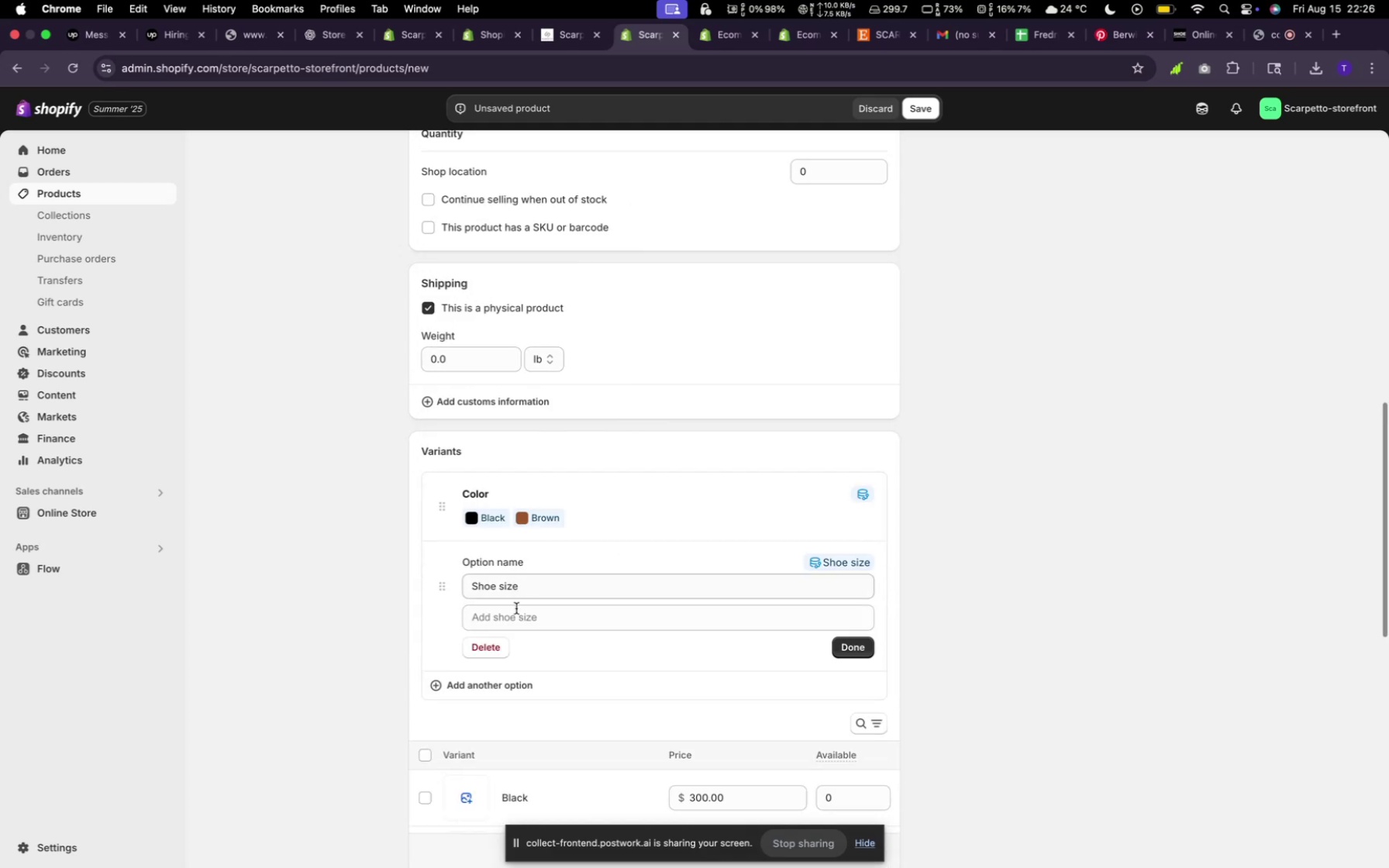 
left_click([518, 617])
 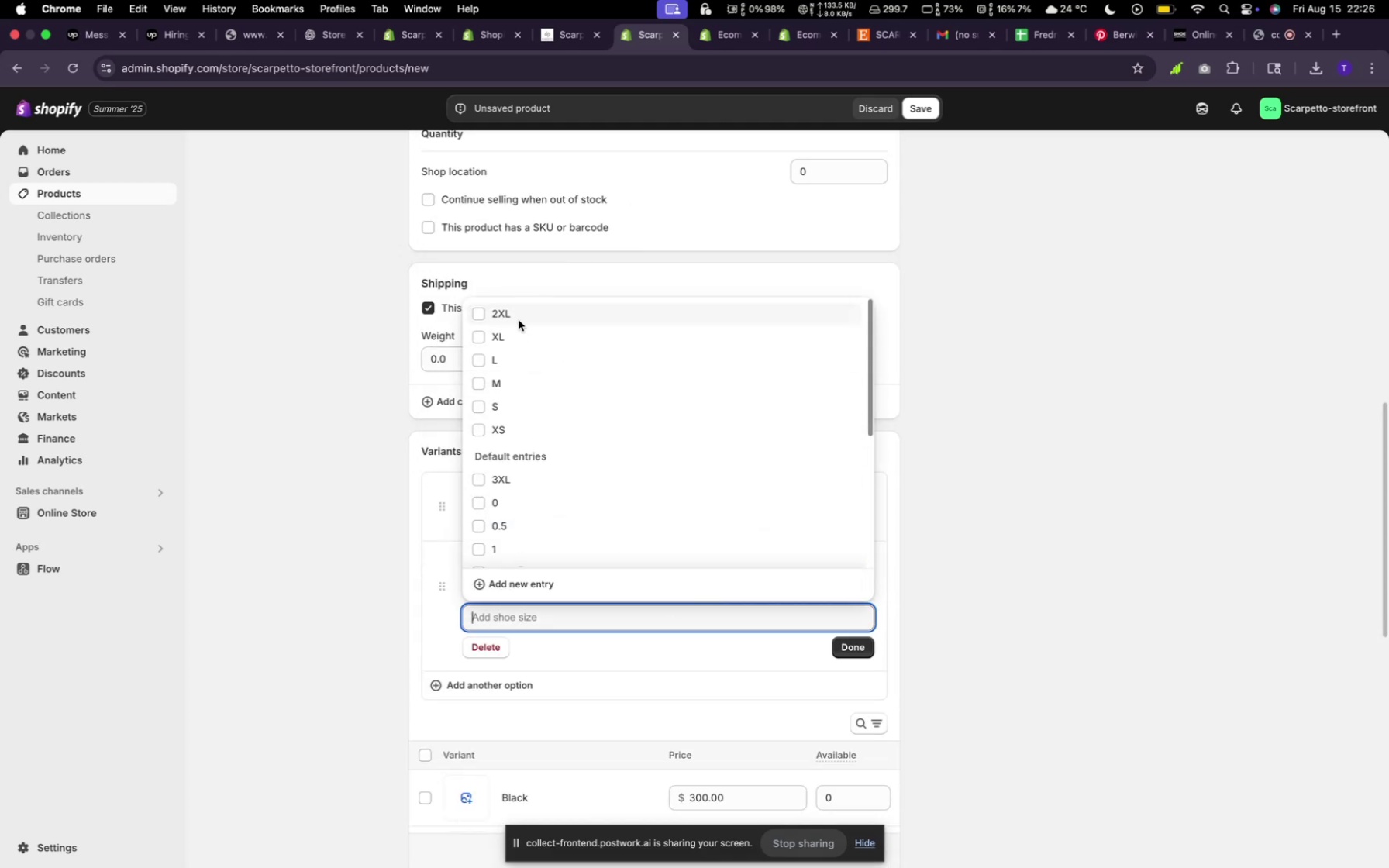 
left_click([518, 317])
 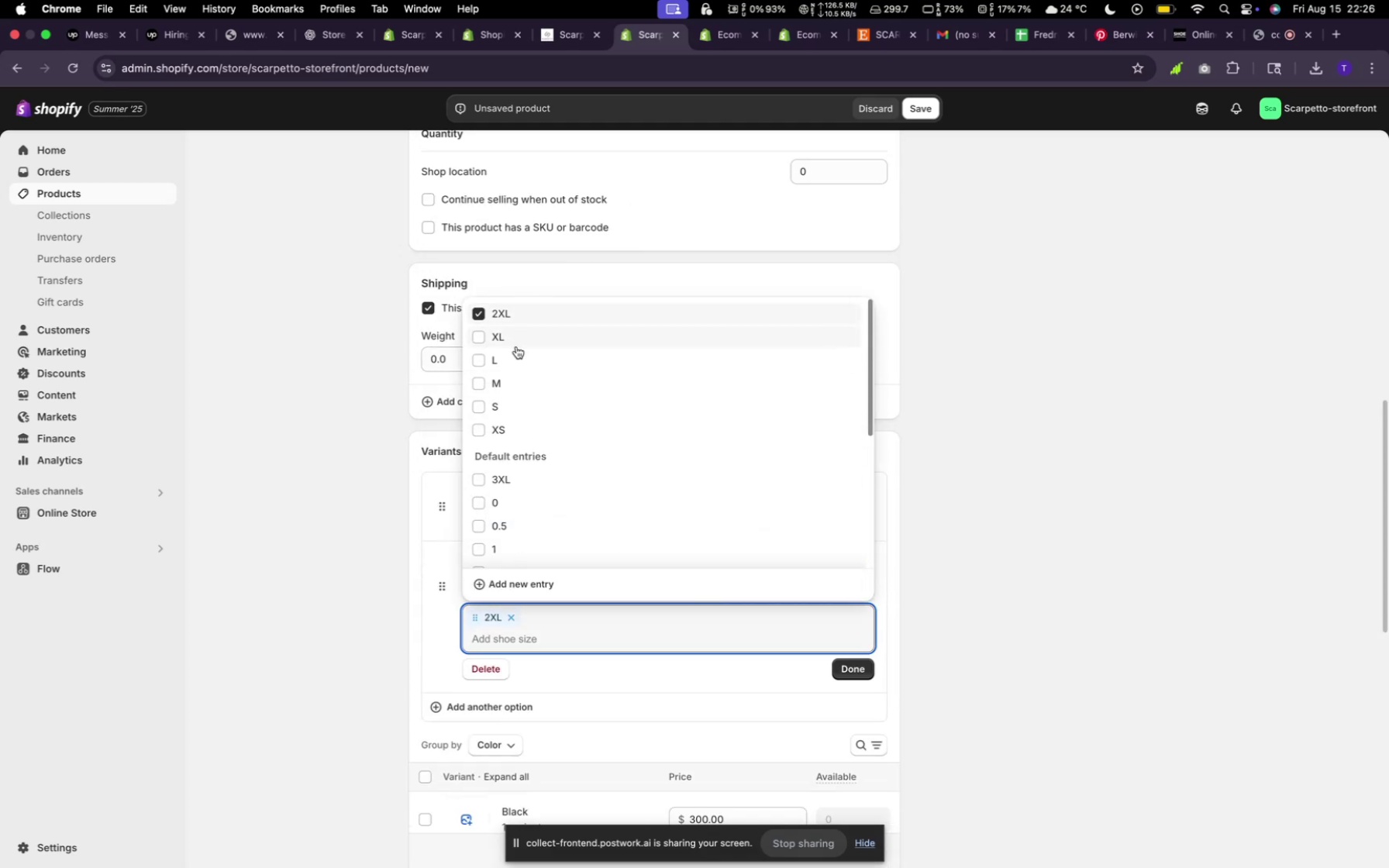 
left_click([516, 346])
 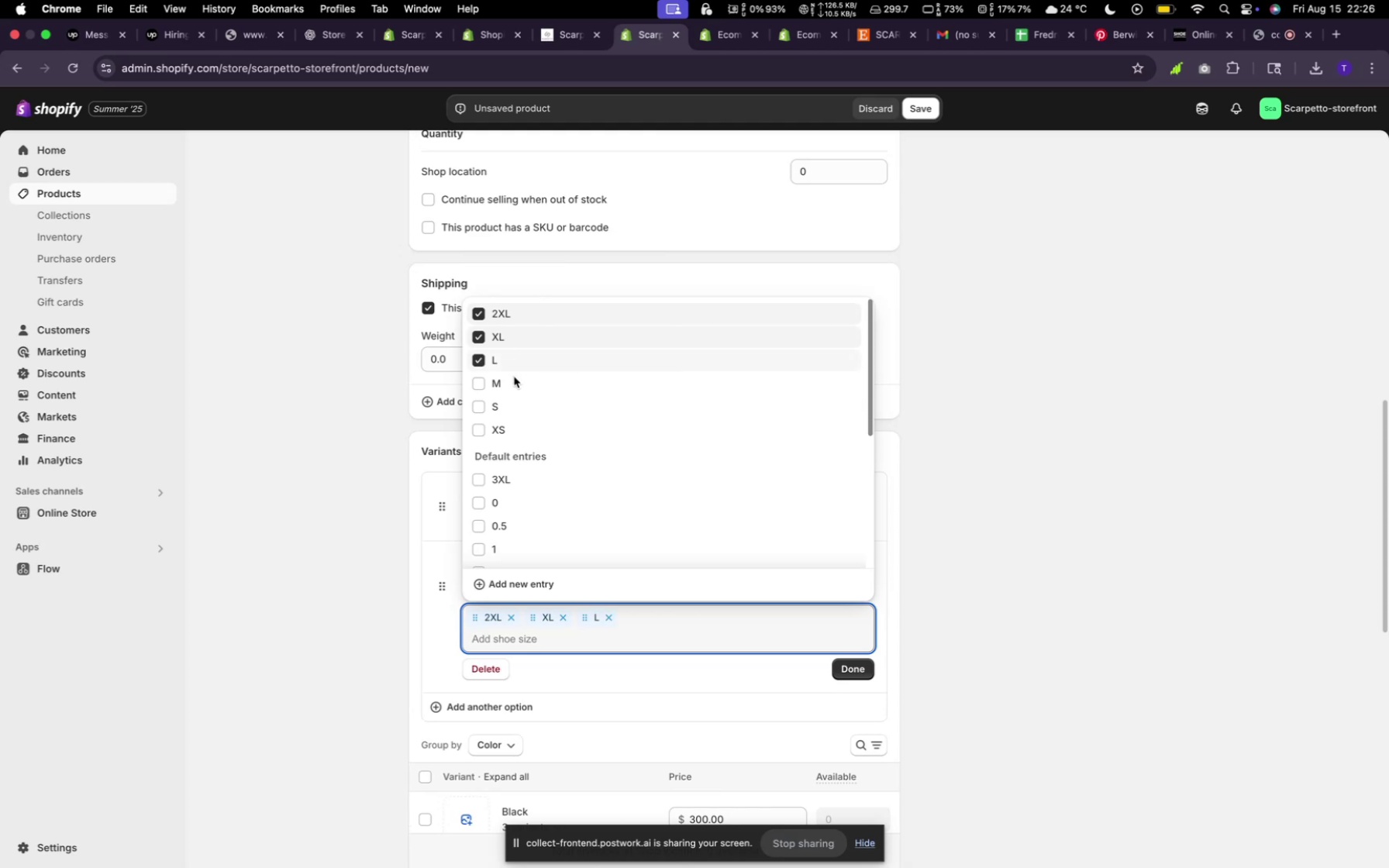 
left_click([515, 377])
 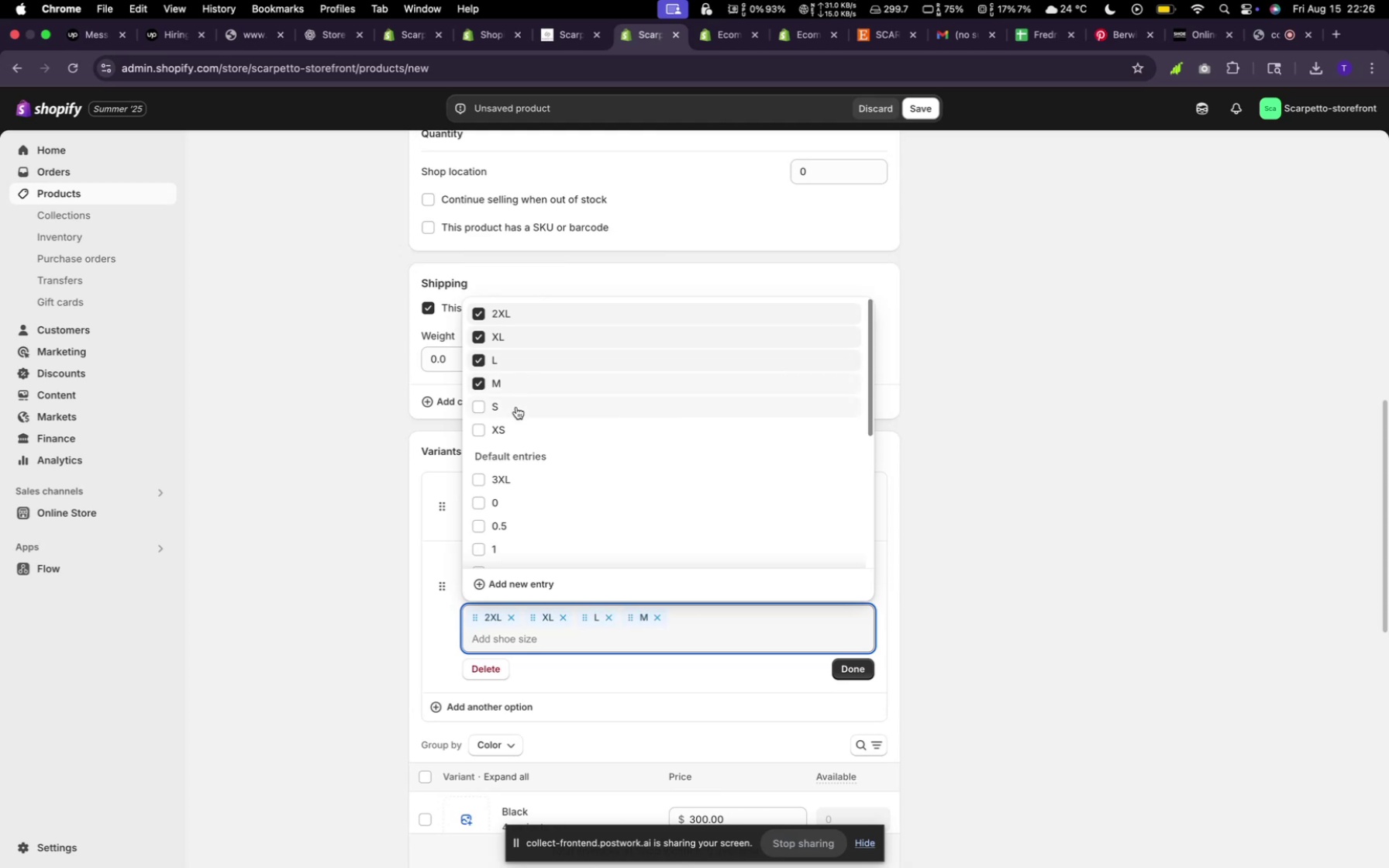 
left_click([516, 407])
 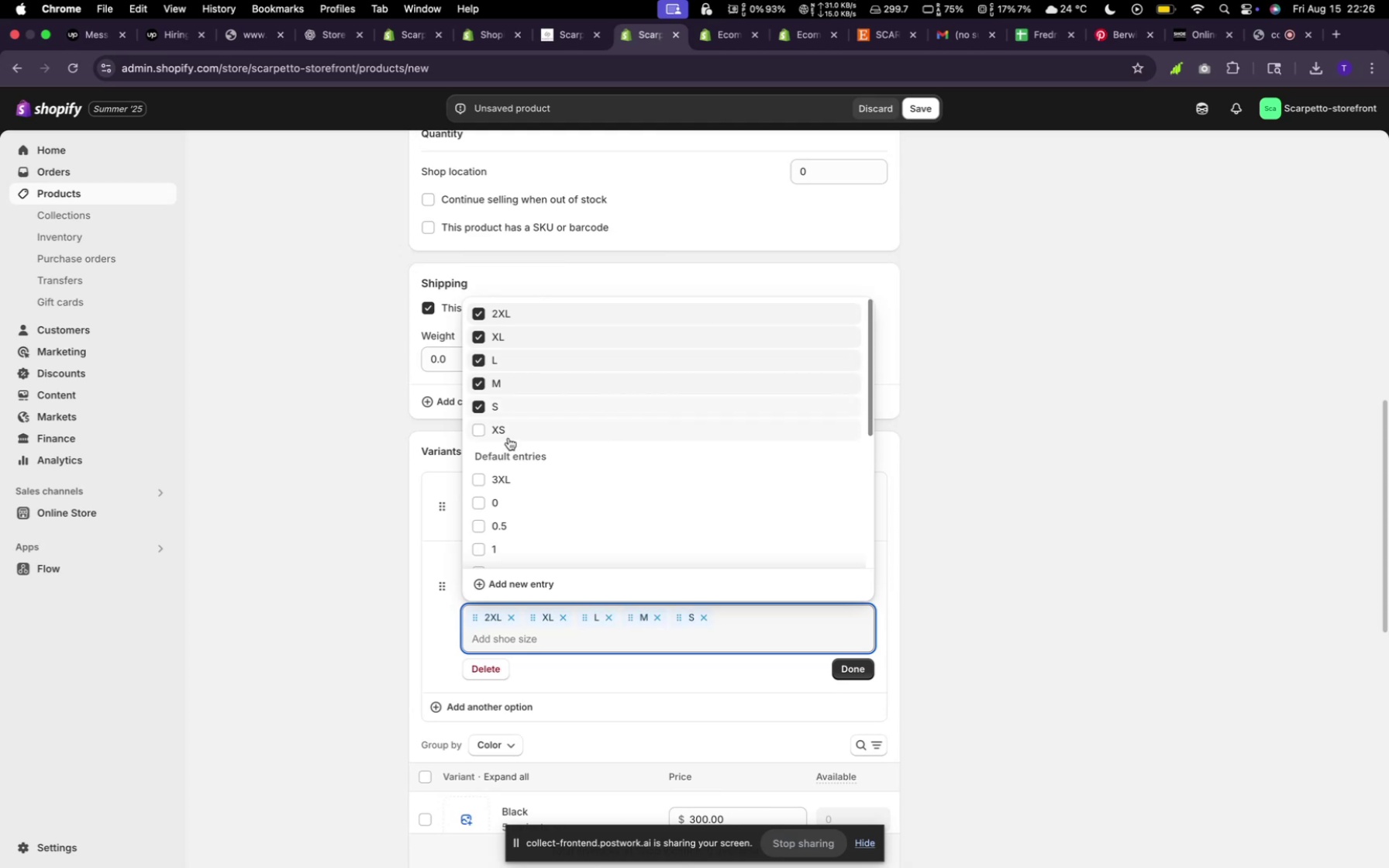 
left_click([508, 438])
 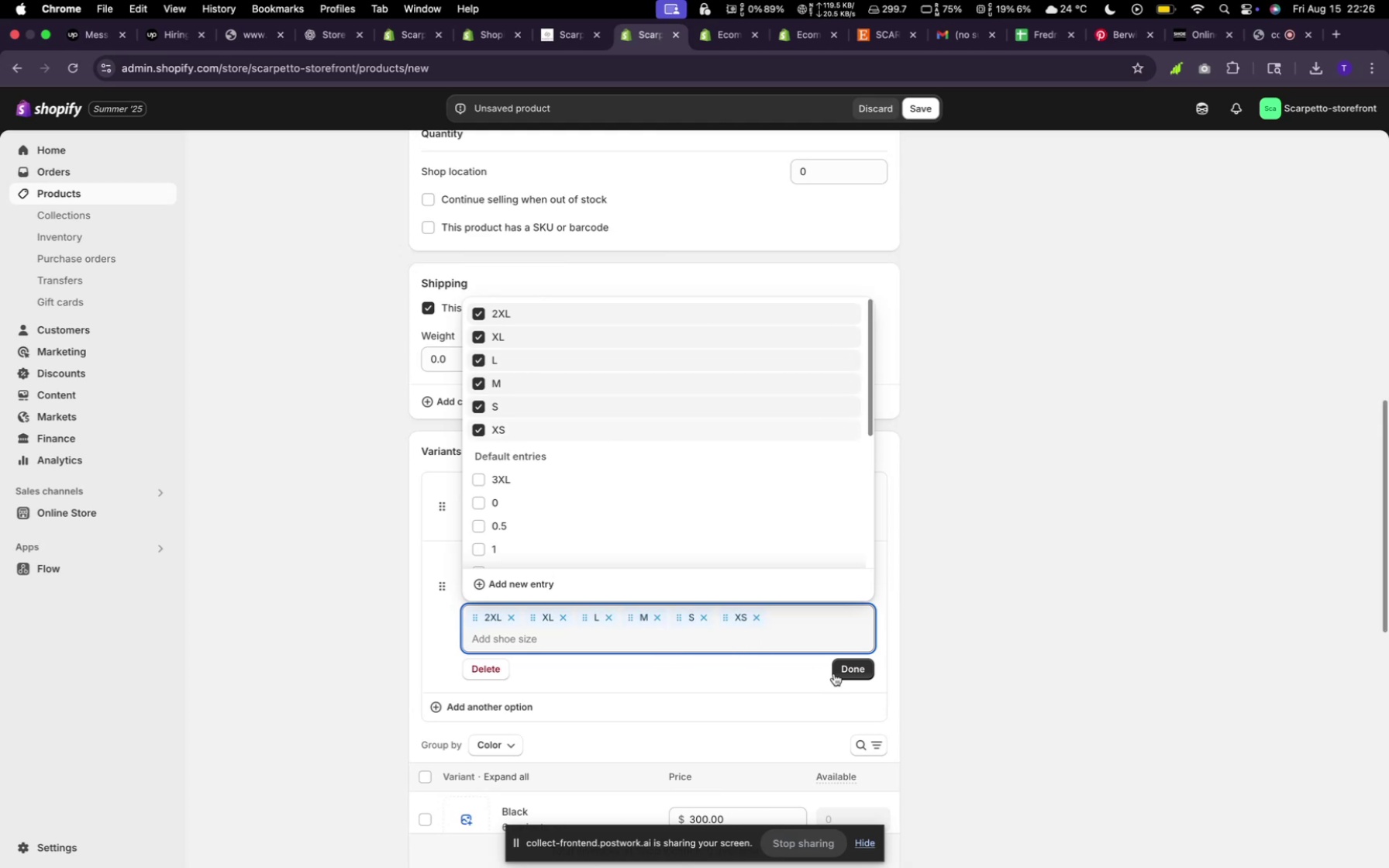 
left_click([838, 671])
 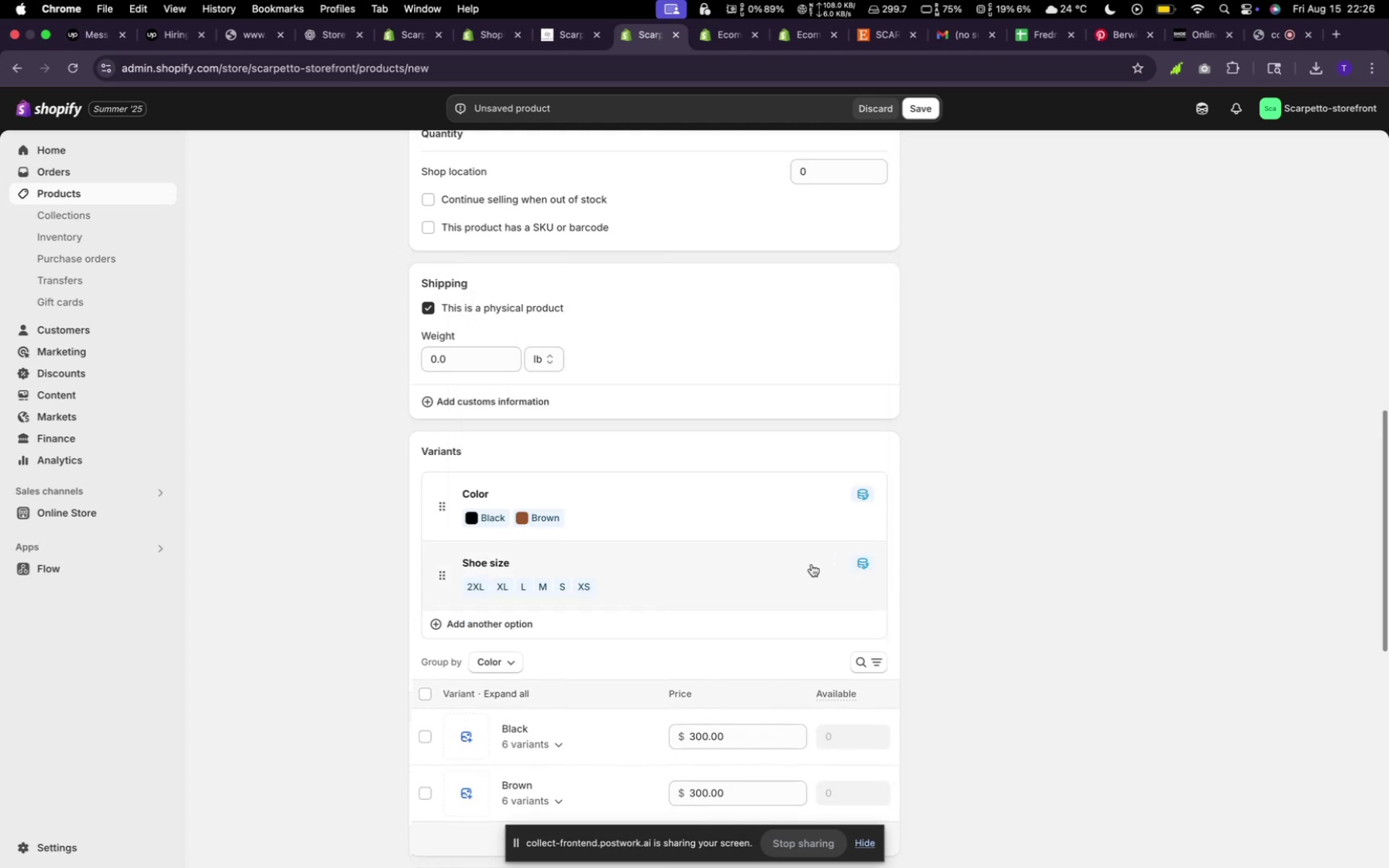 
scroll: coordinate [836, 410], scroll_direction: down, amount: 40.0
 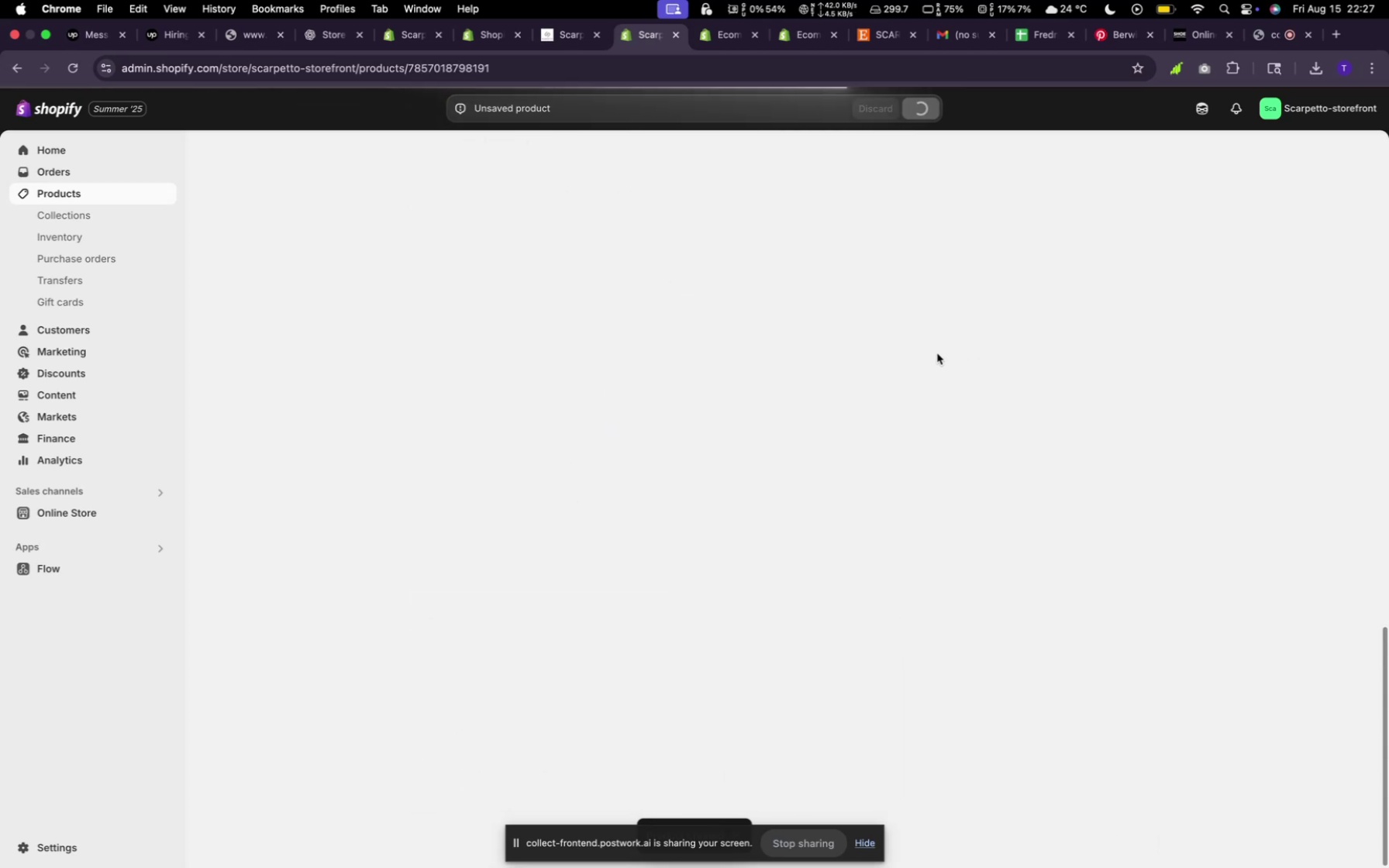 
wait(10.6)
 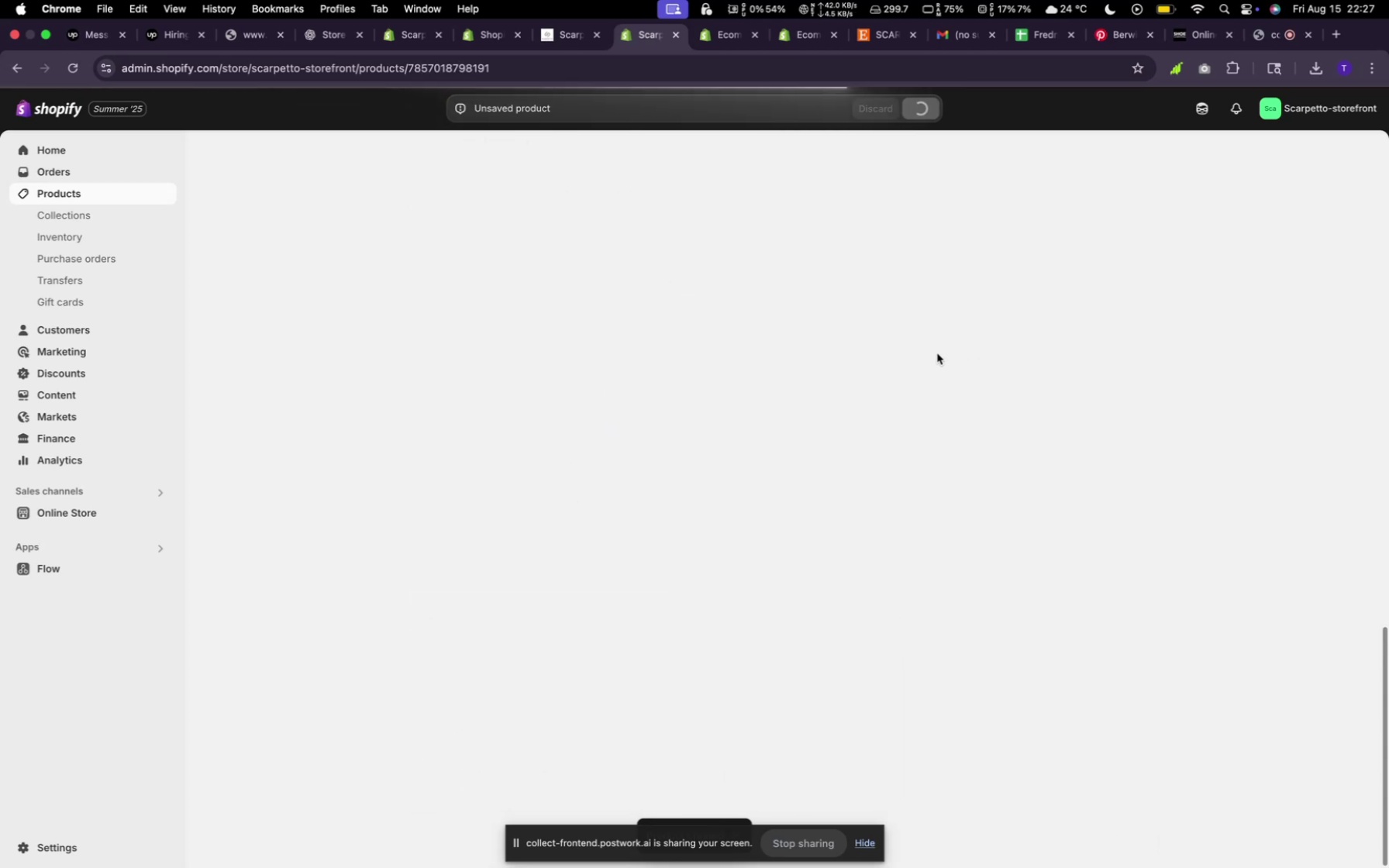 
scroll: coordinate [653, 494], scroll_direction: down, amount: 34.0
 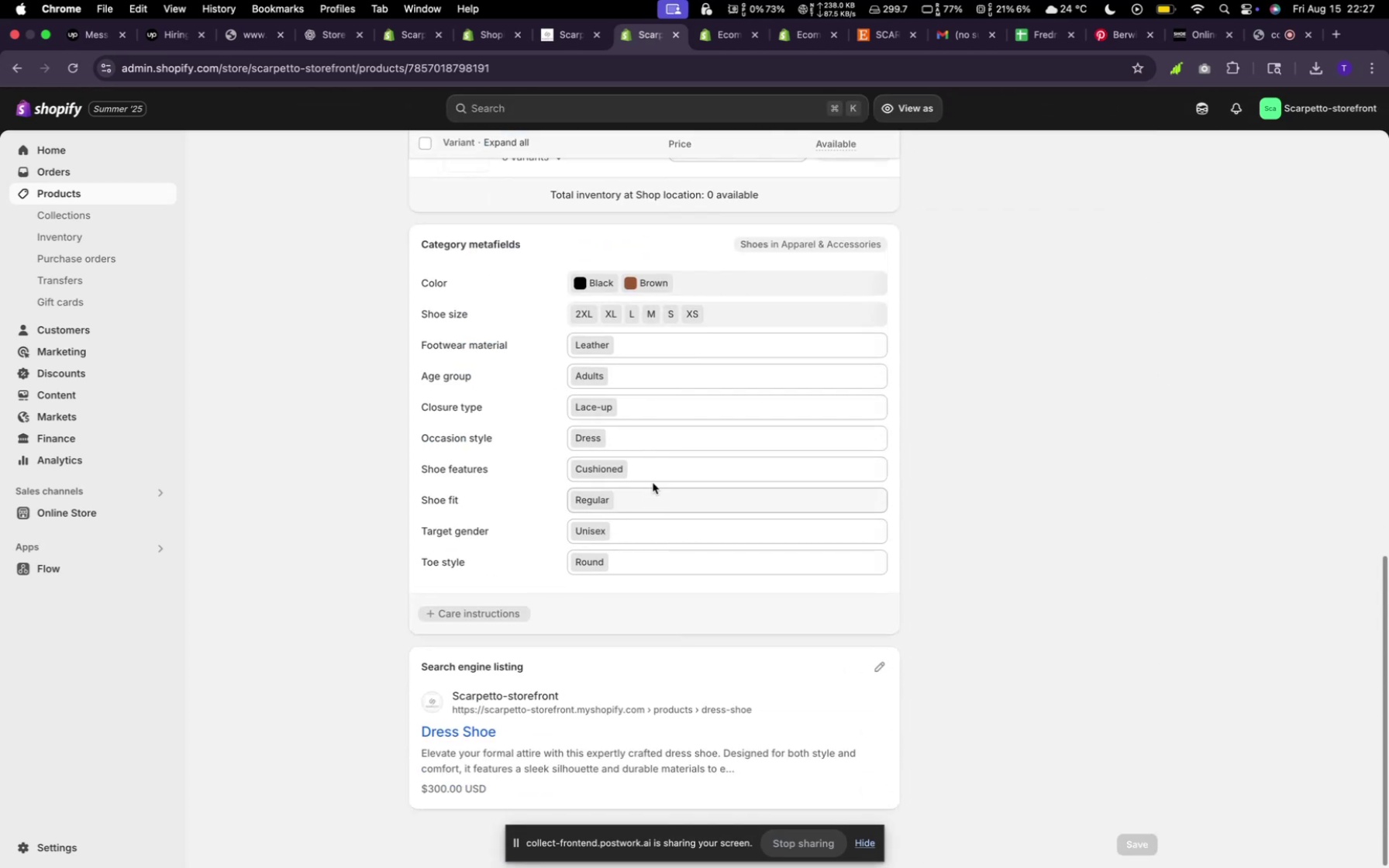 
scroll: coordinate [667, 501], scroll_direction: up, amount: 45.0
 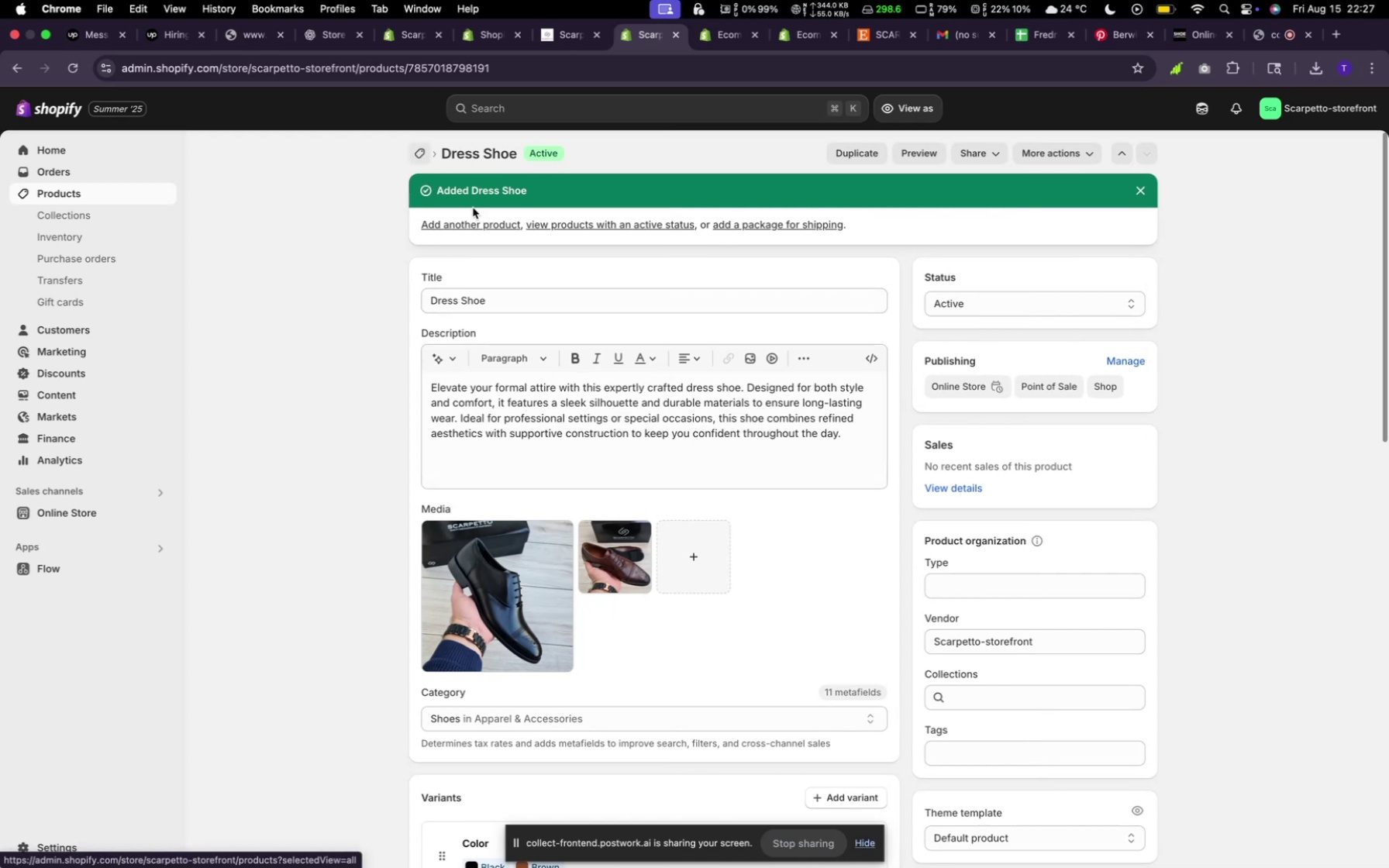 
scroll: coordinate [777, 453], scroll_direction: down, amount: 63.0
 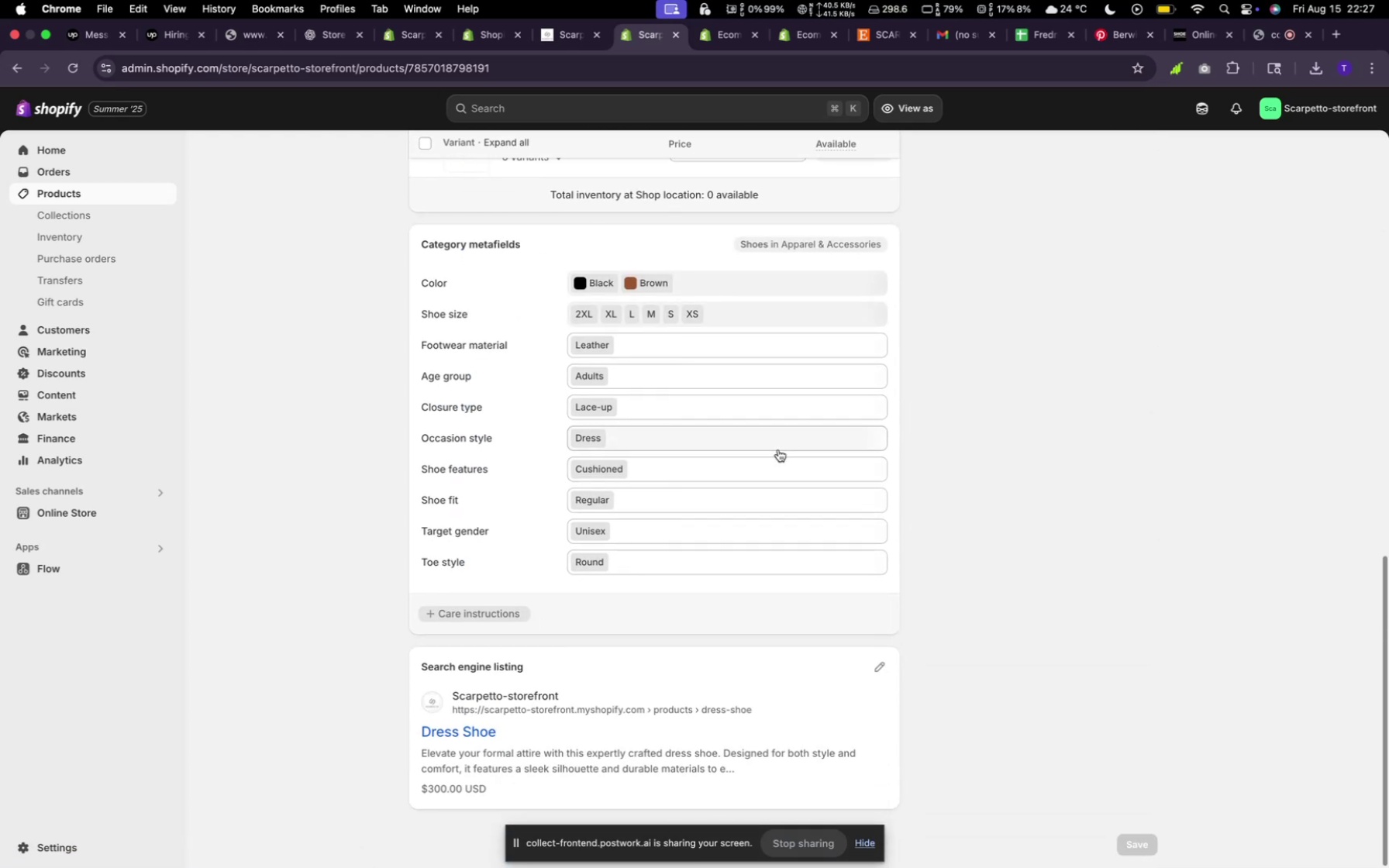 
scroll: coordinate [783, 477], scroll_direction: up, amount: 30.0
 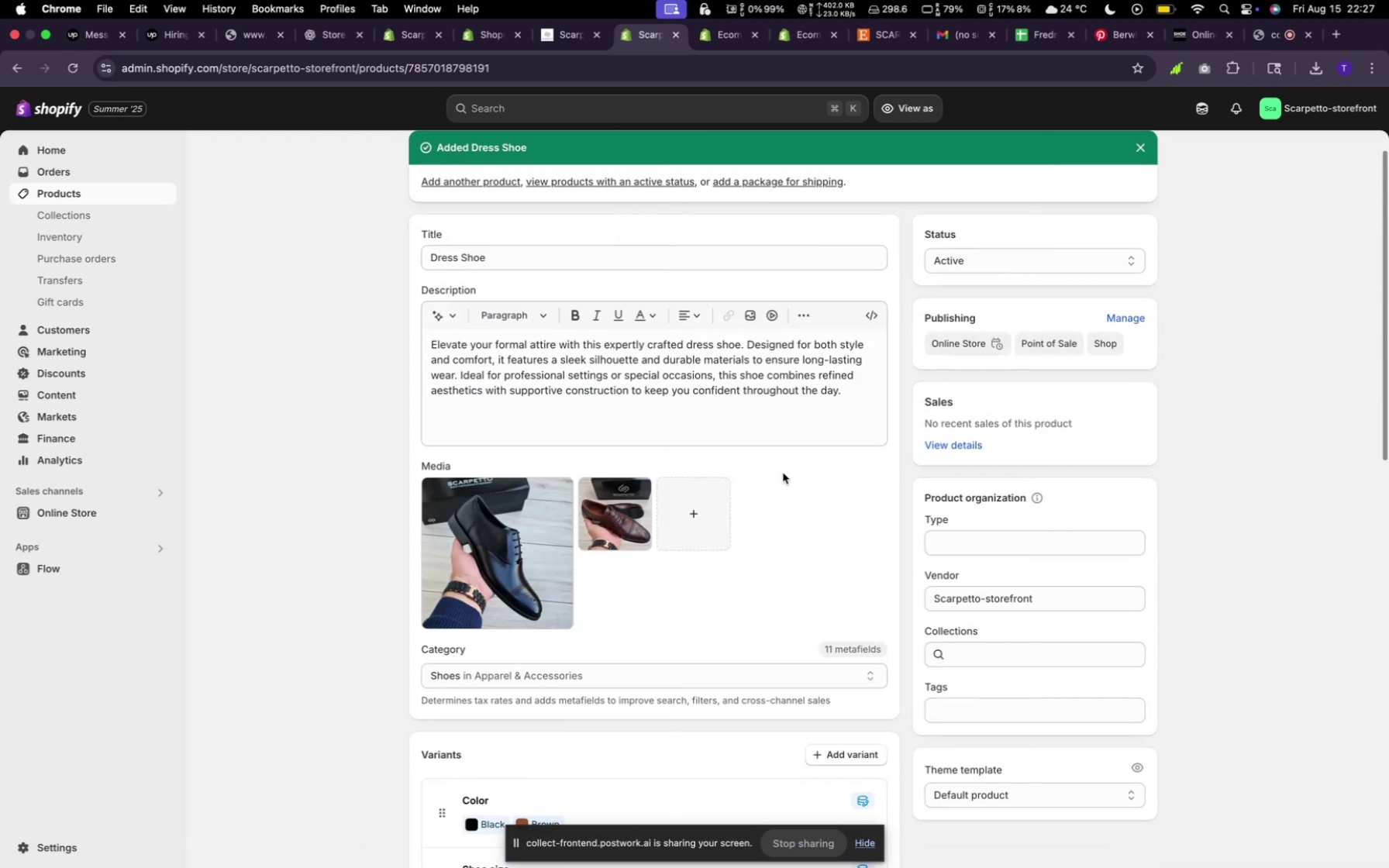 
scroll: coordinate [785, 466], scroll_direction: down, amount: 21.0
 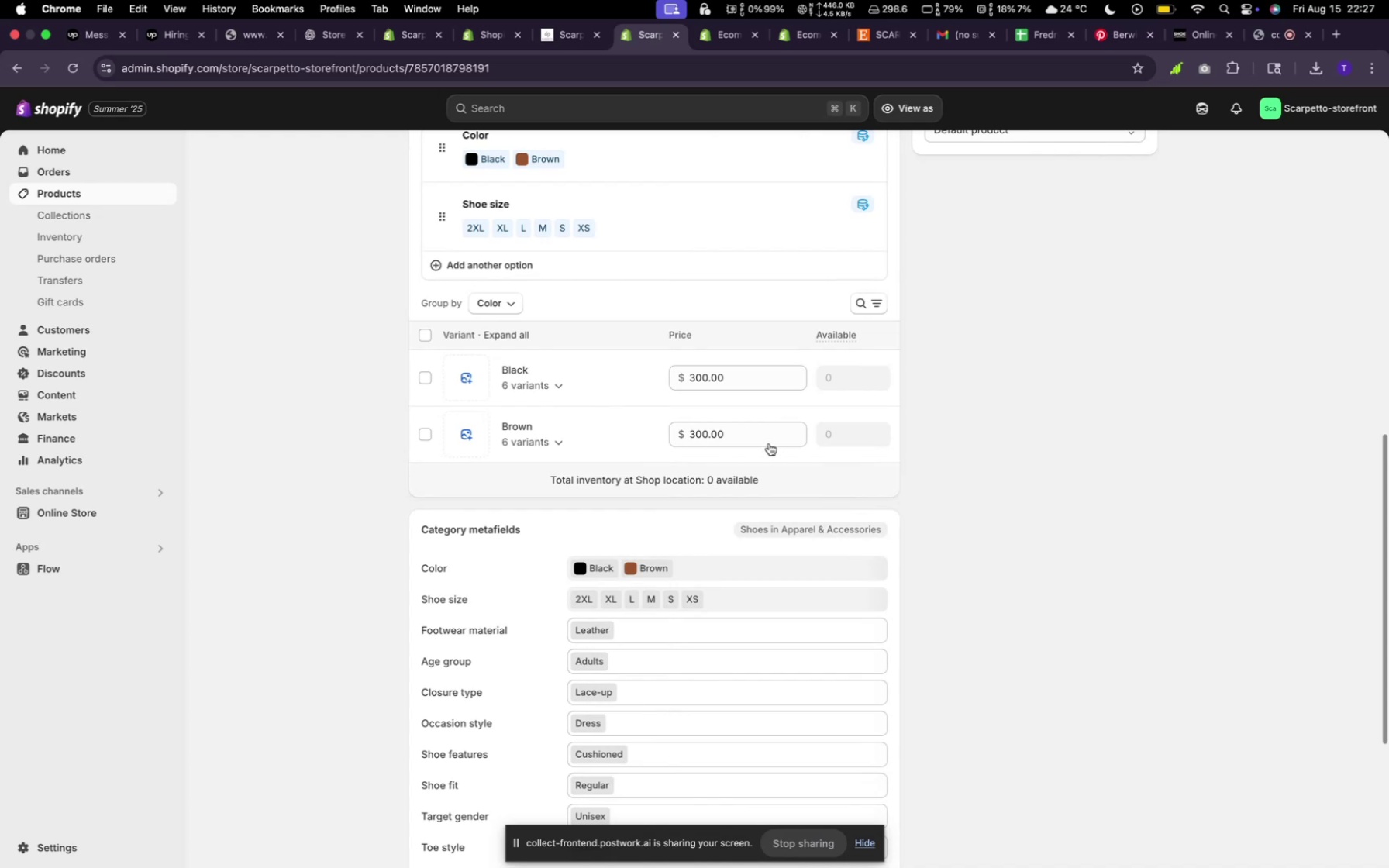 
scroll: coordinate [615, 394], scroll_direction: up, amount: 37.0
 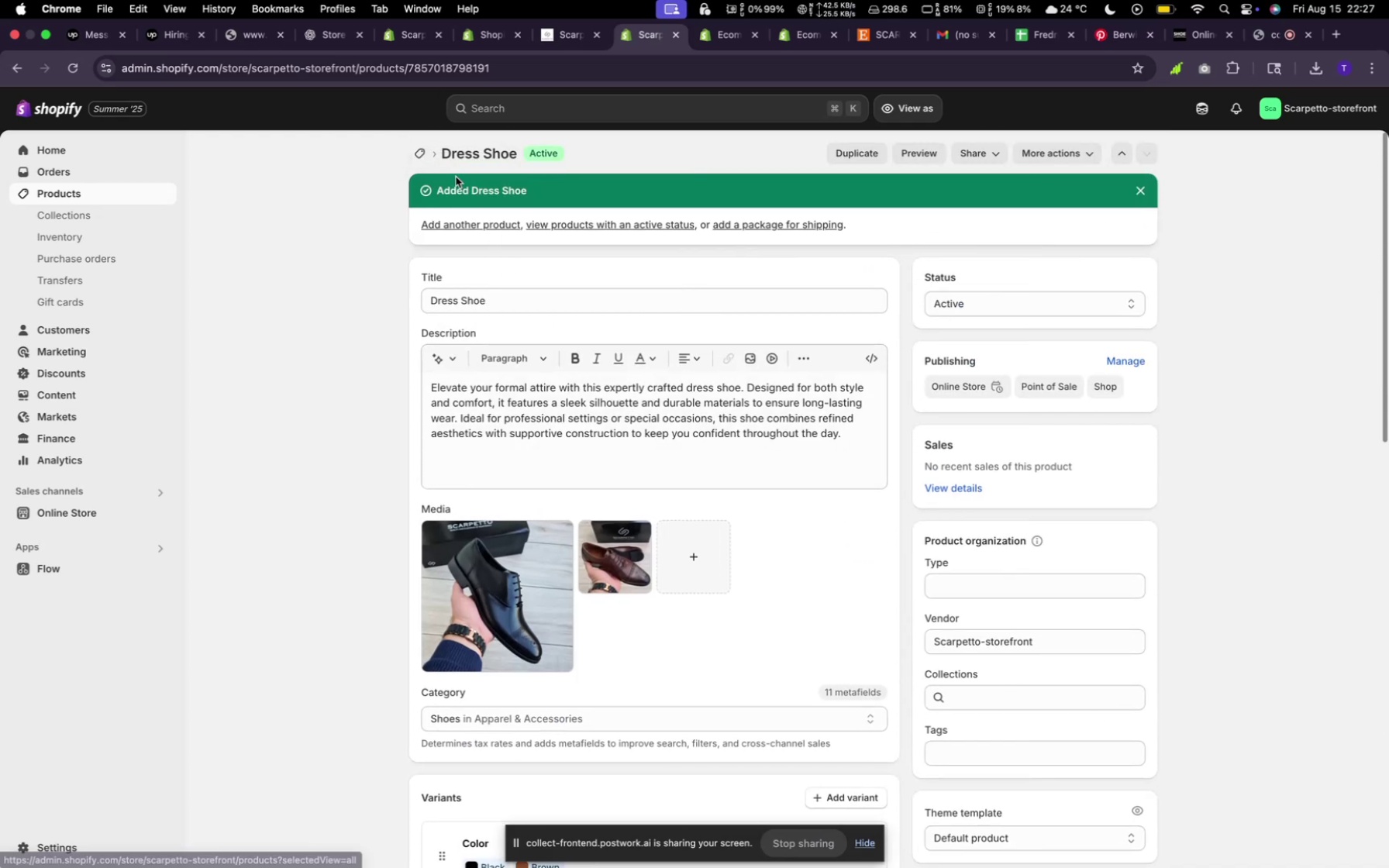 
left_click([422, 153])
 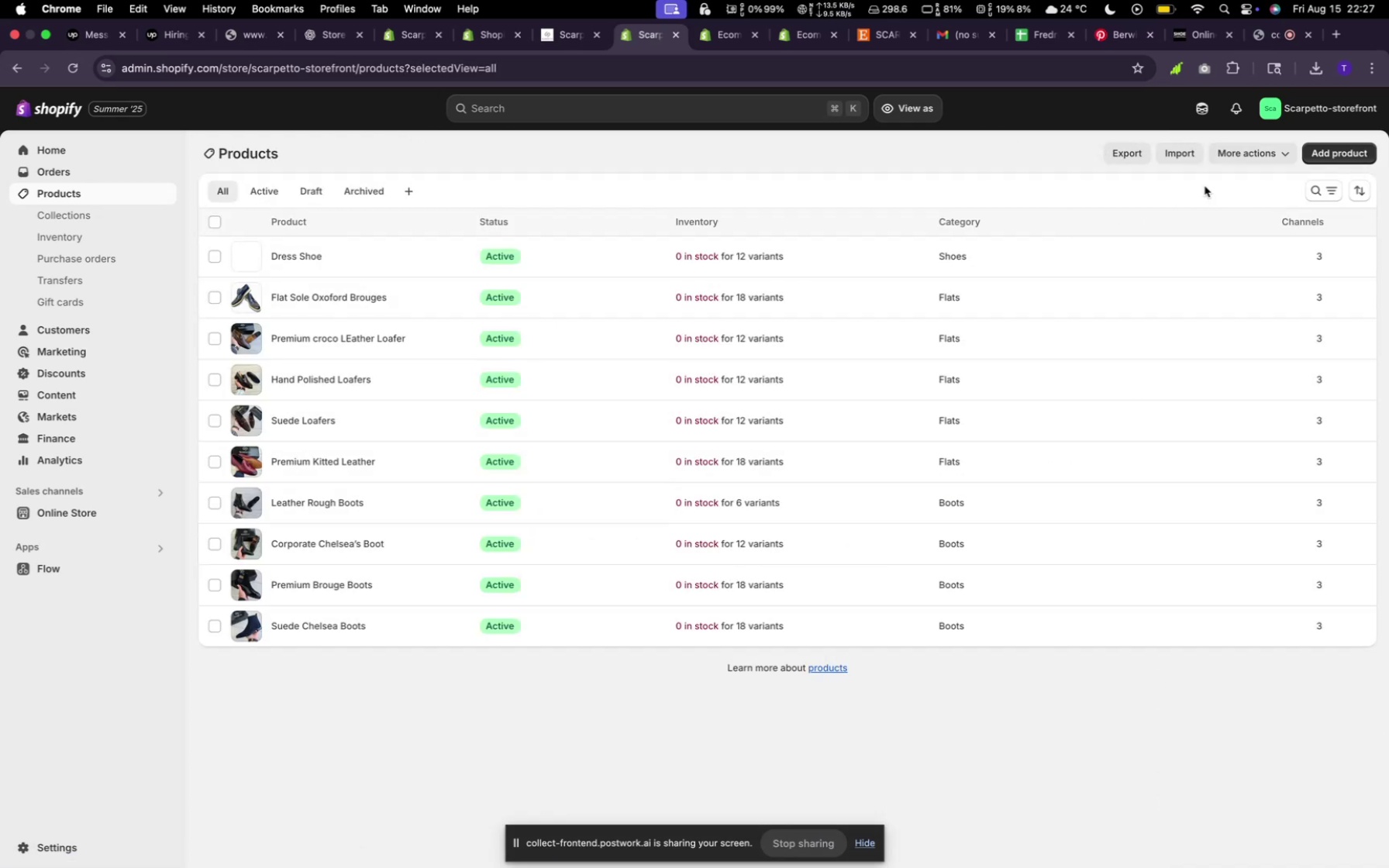 
left_click([1324, 152])
 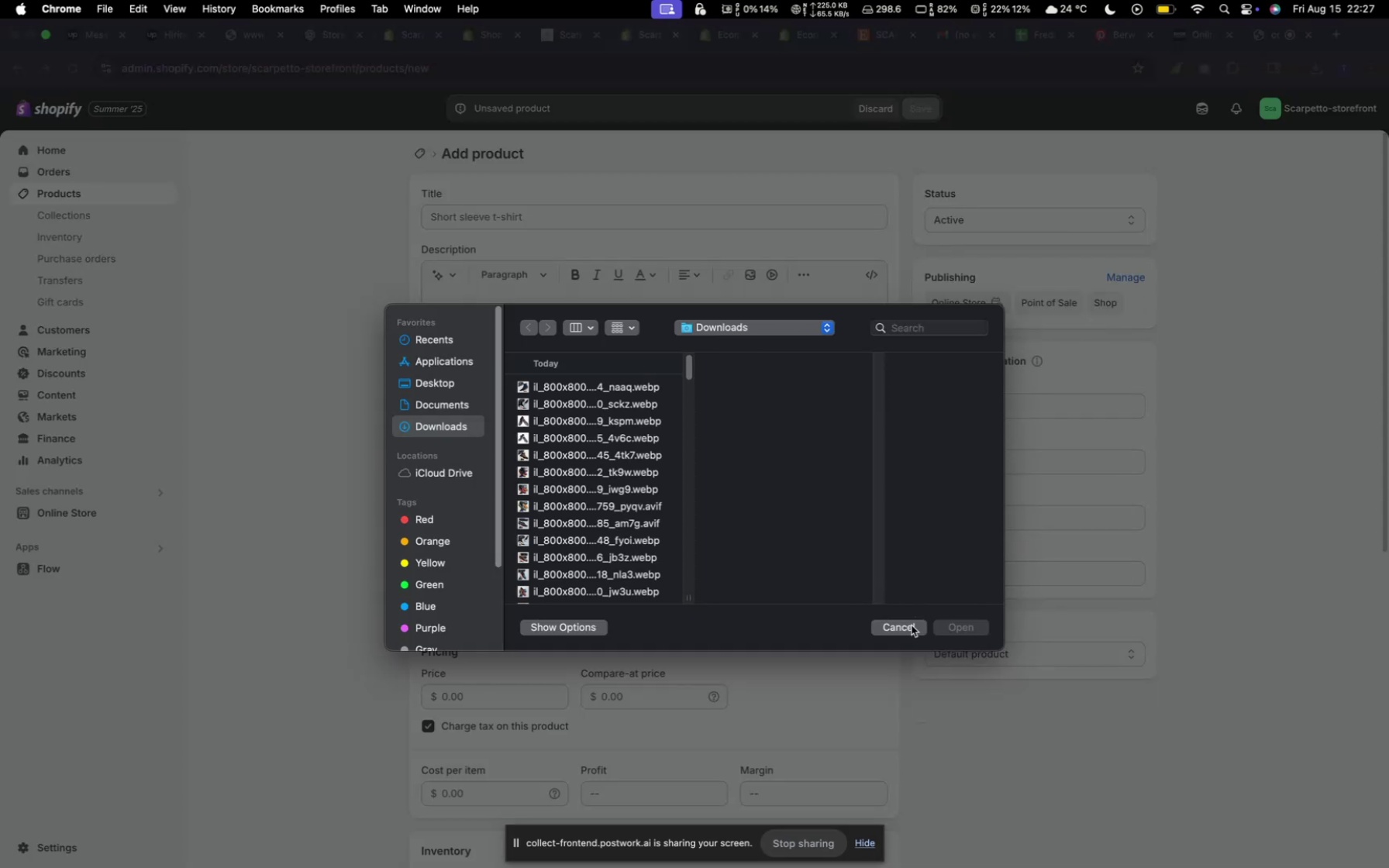 
wait(10.83)
 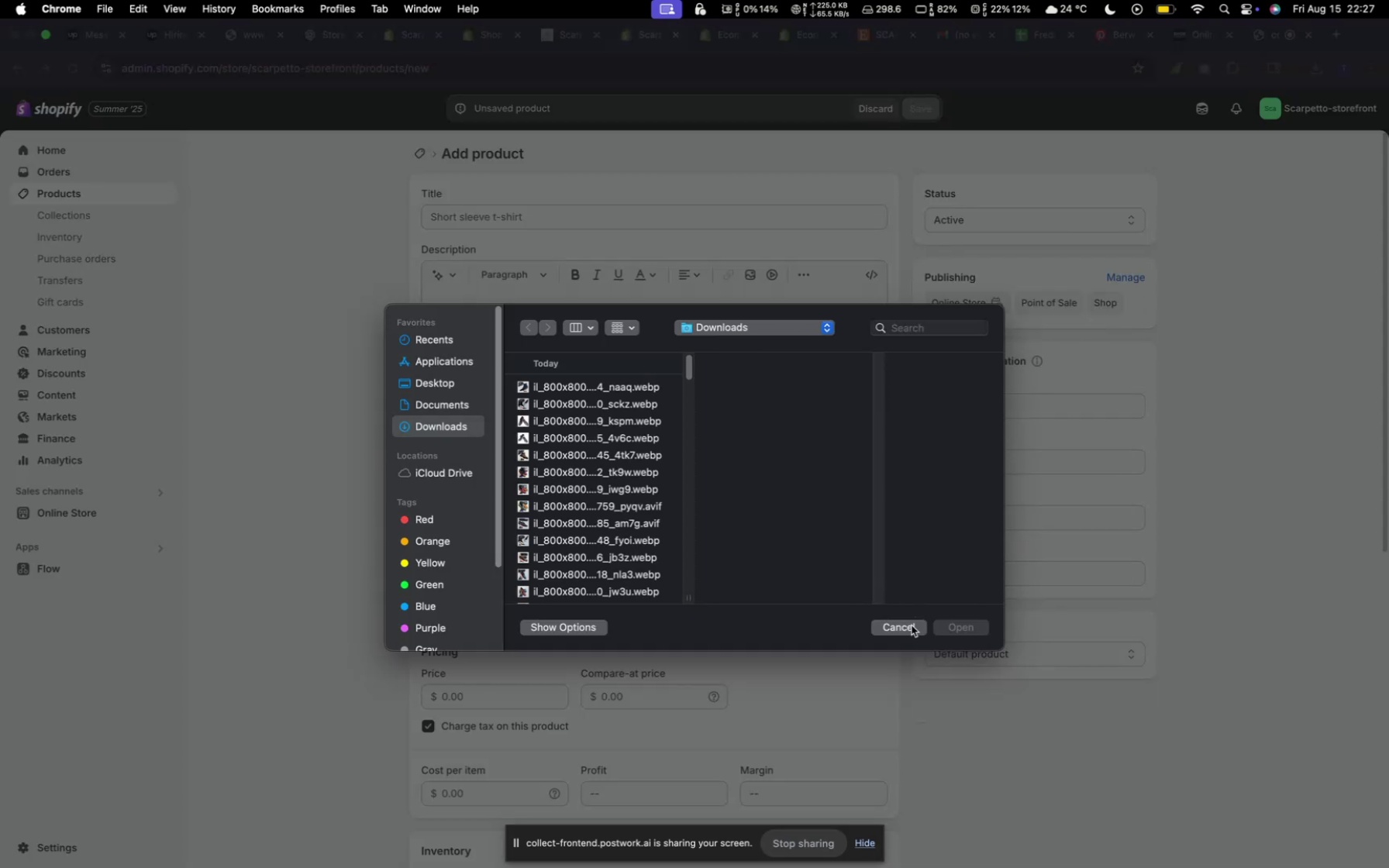 
left_click([388, 468])
 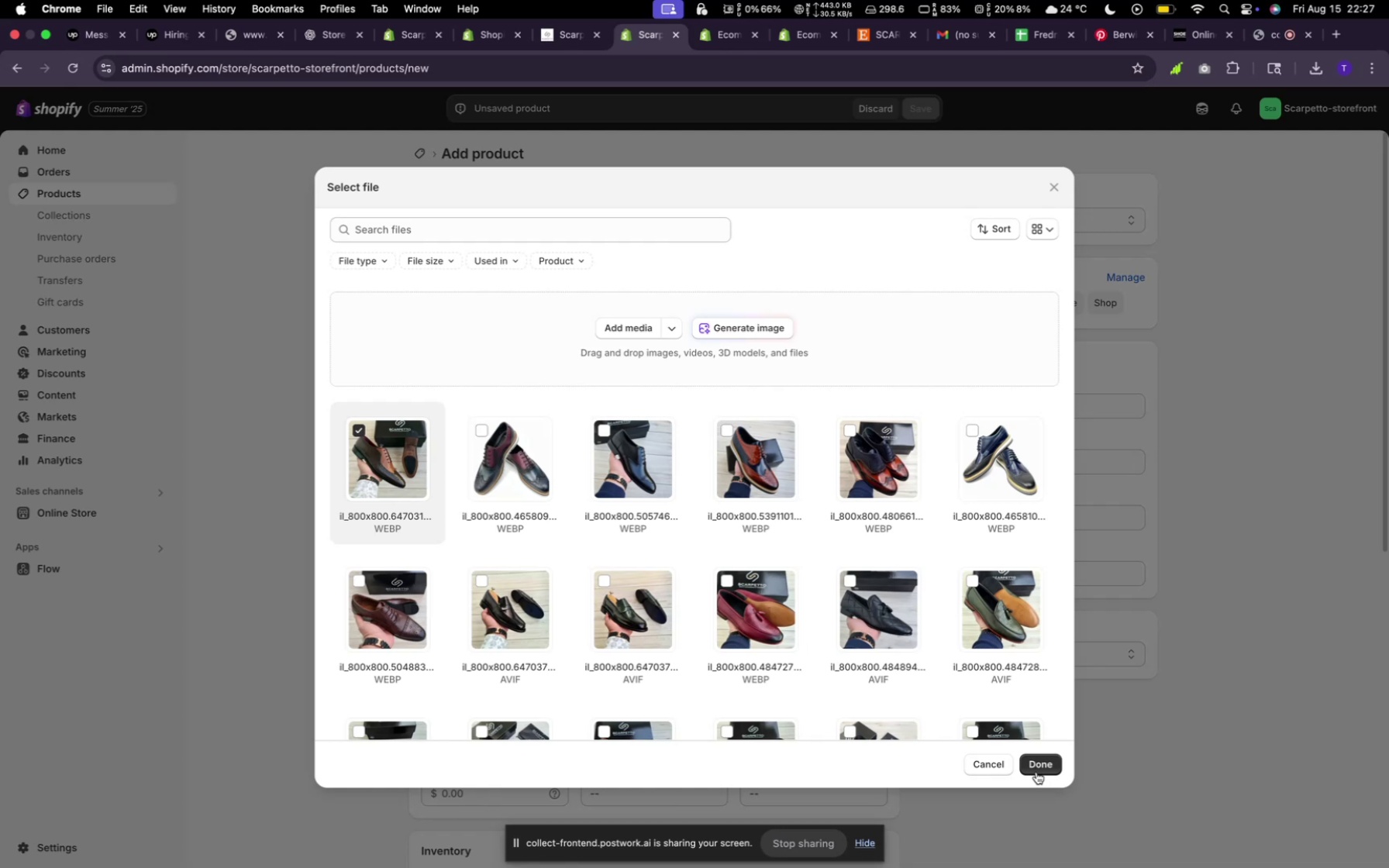 
left_click([1036, 769])
 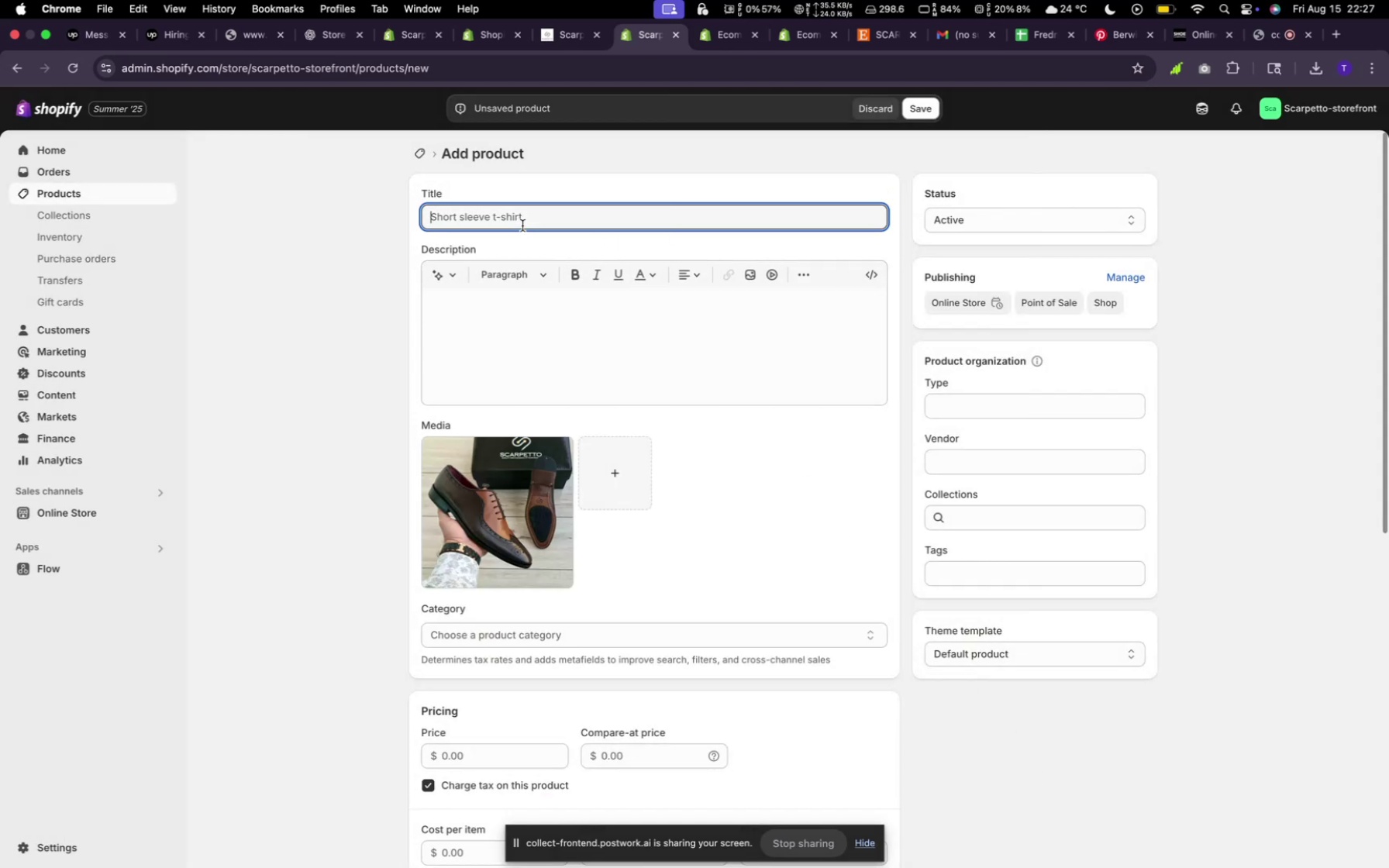 
type(@ tone Oxford Broughes)
 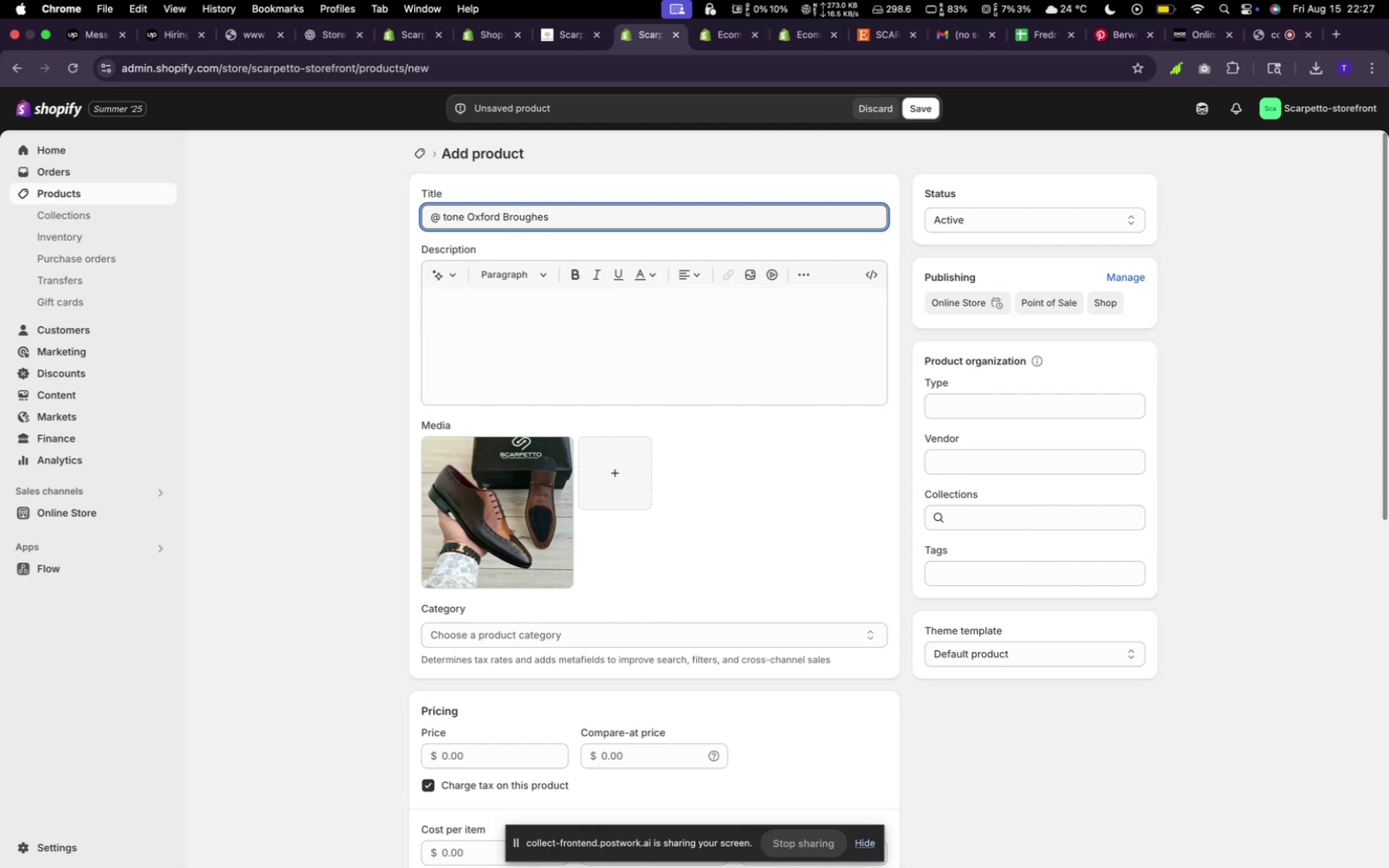 
wait(5.34)
 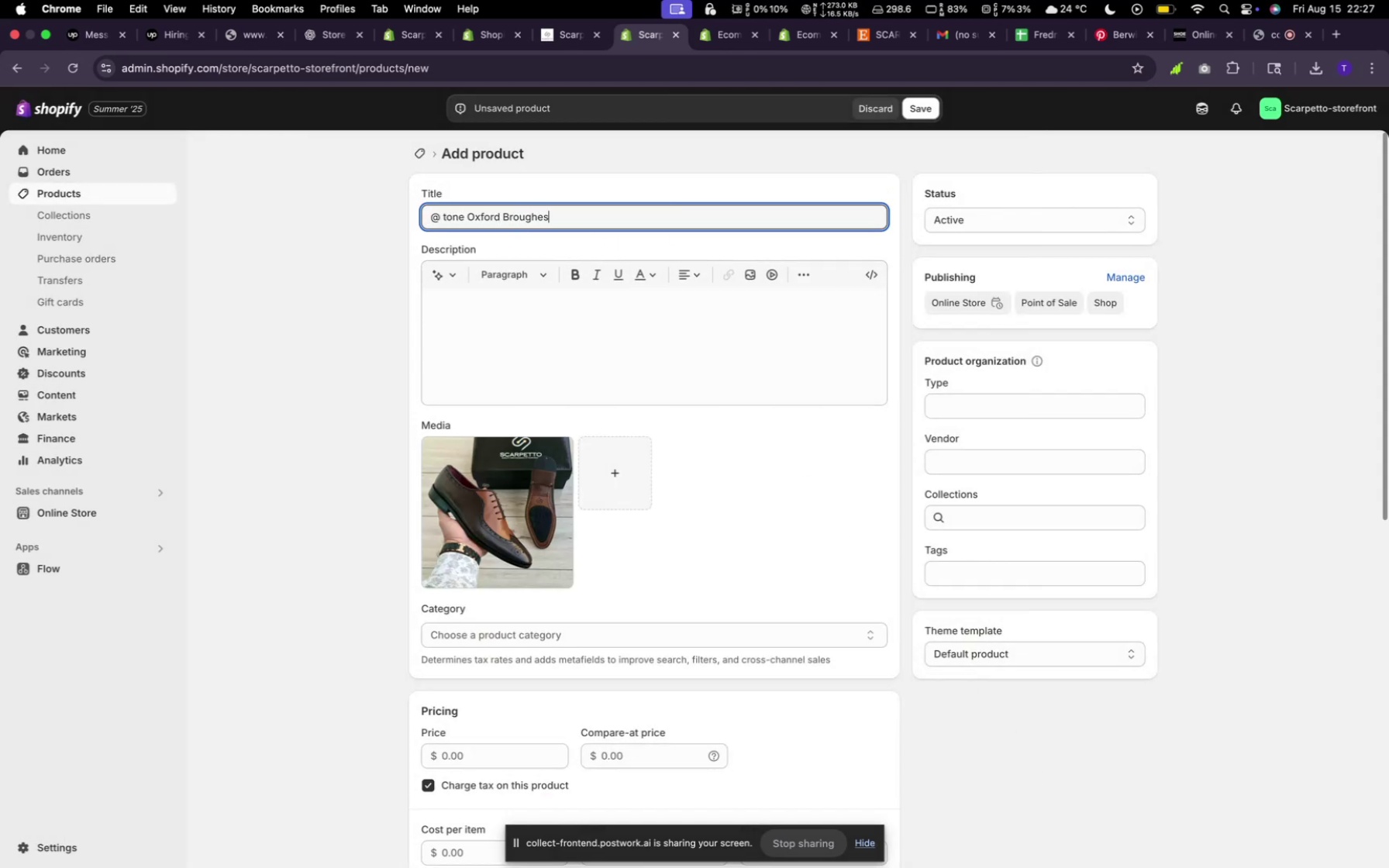 
left_click([459, 275])
 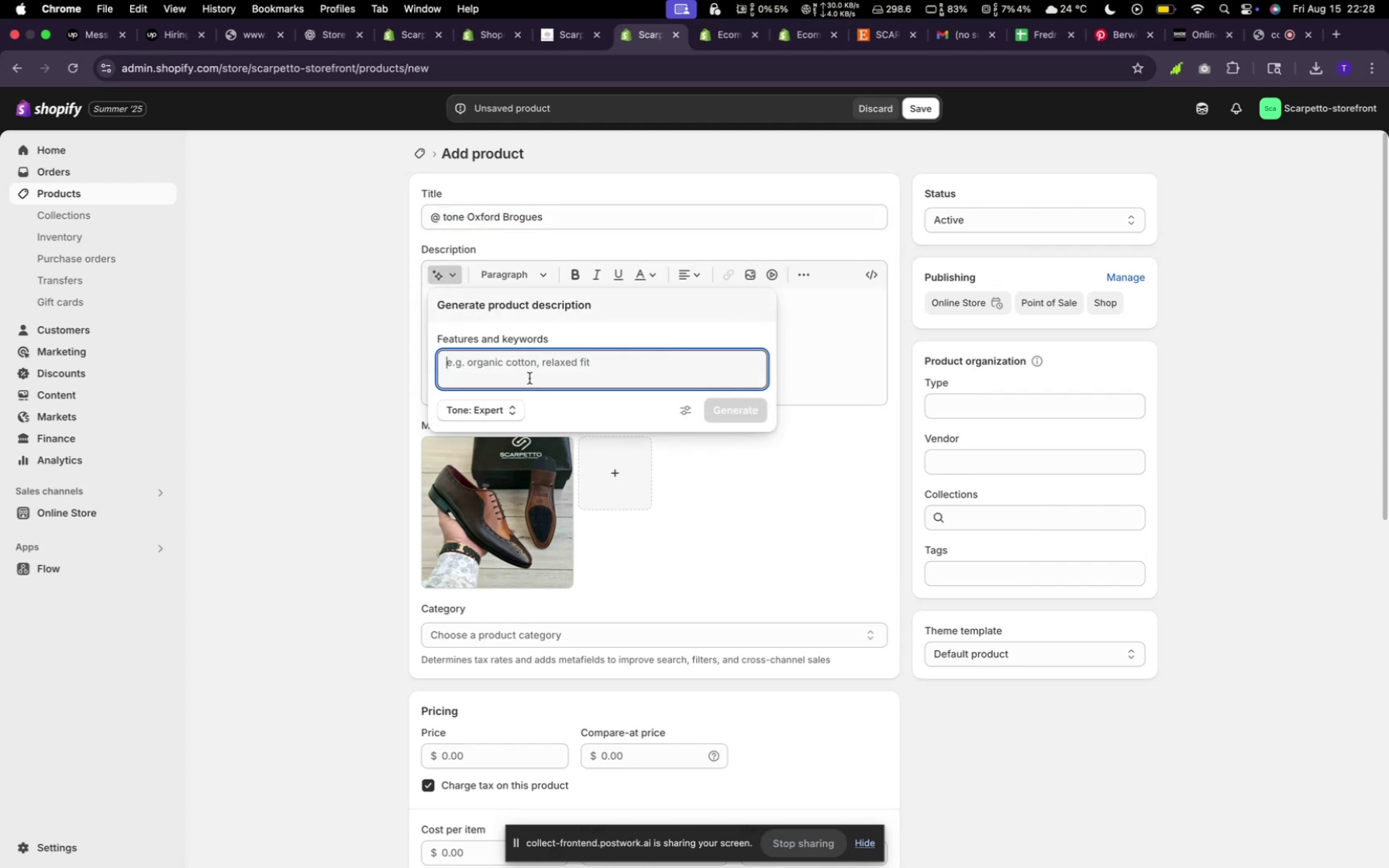 
left_click([529, 377])
 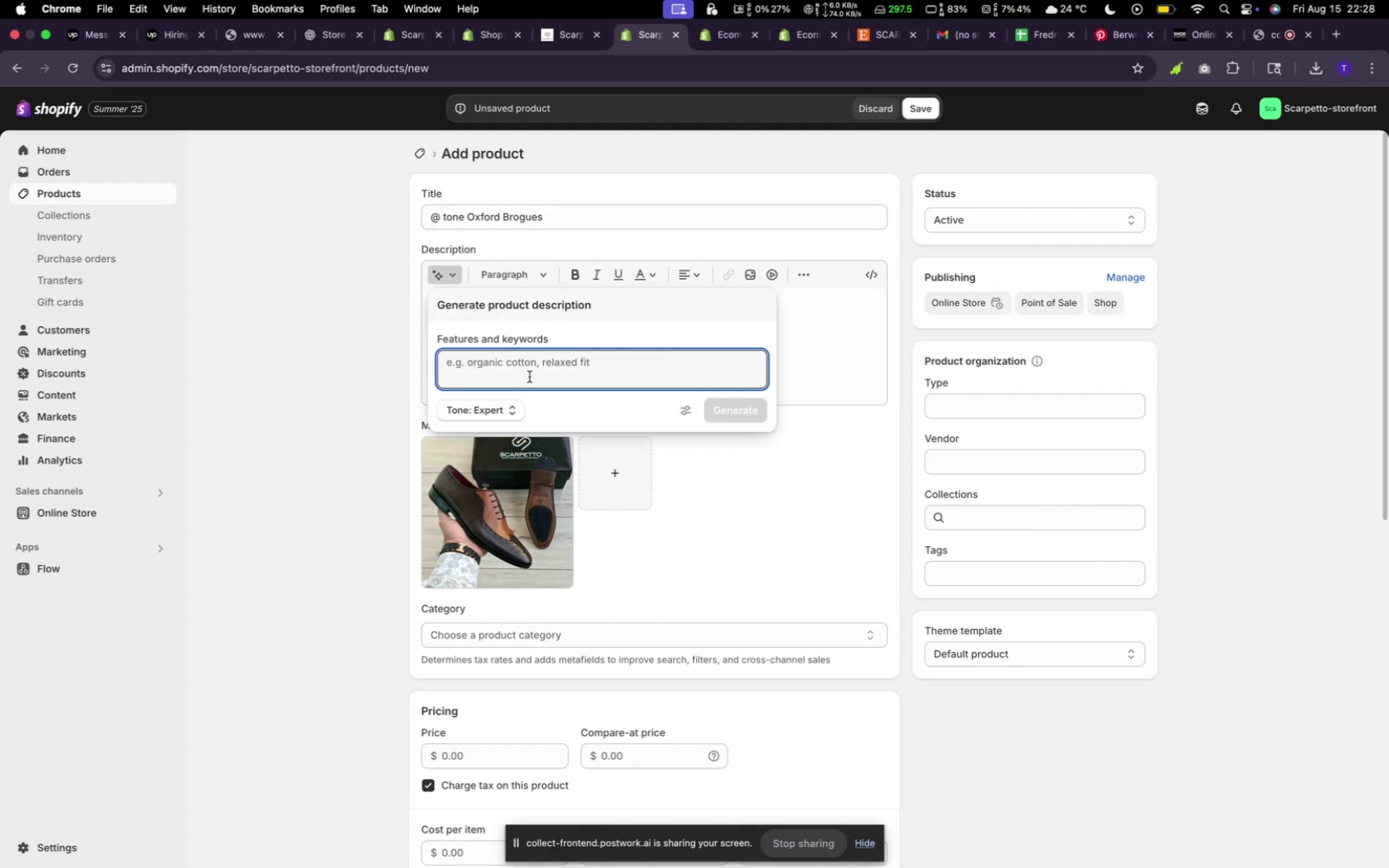 
type(random)
 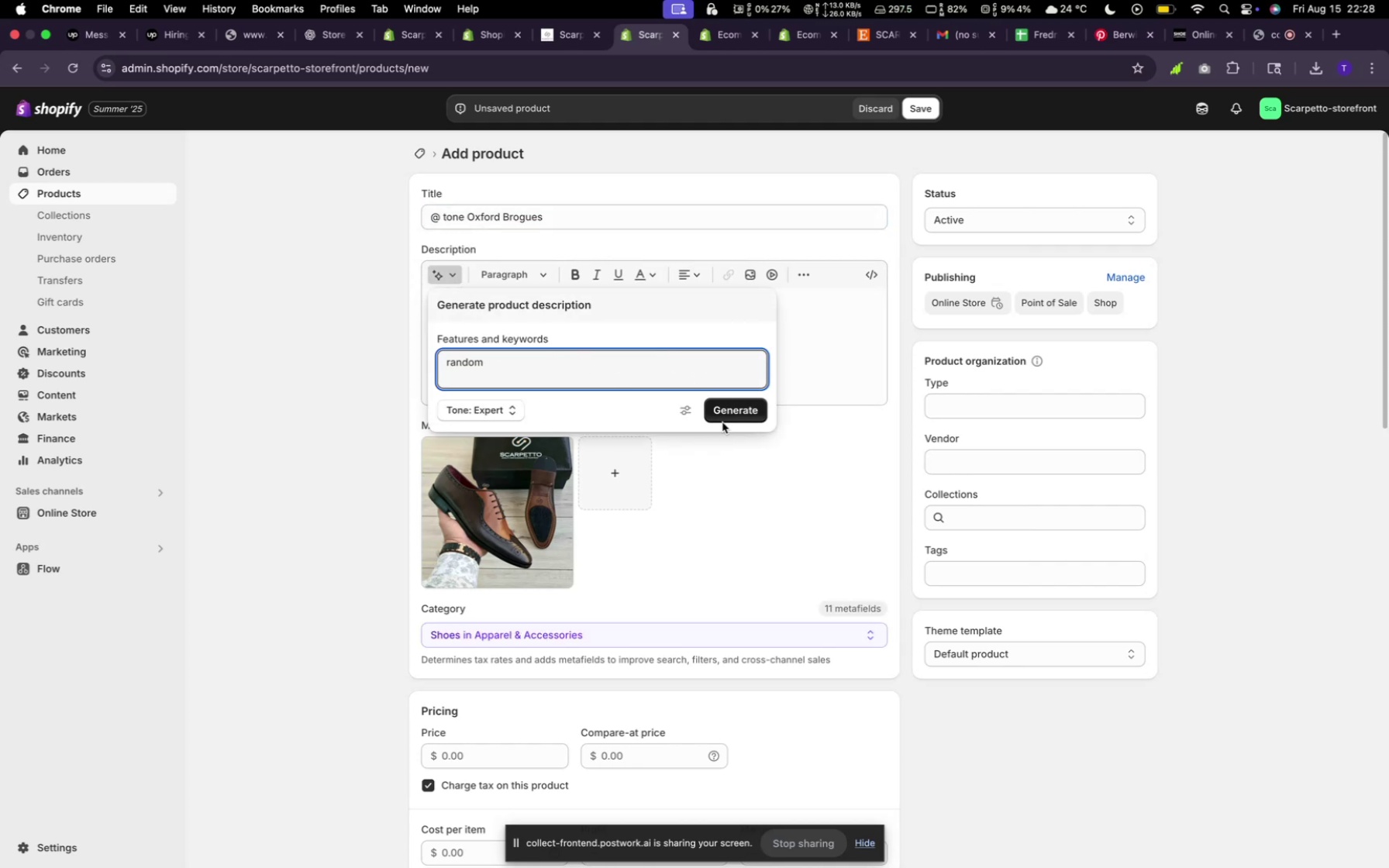 
left_click([722, 417])
 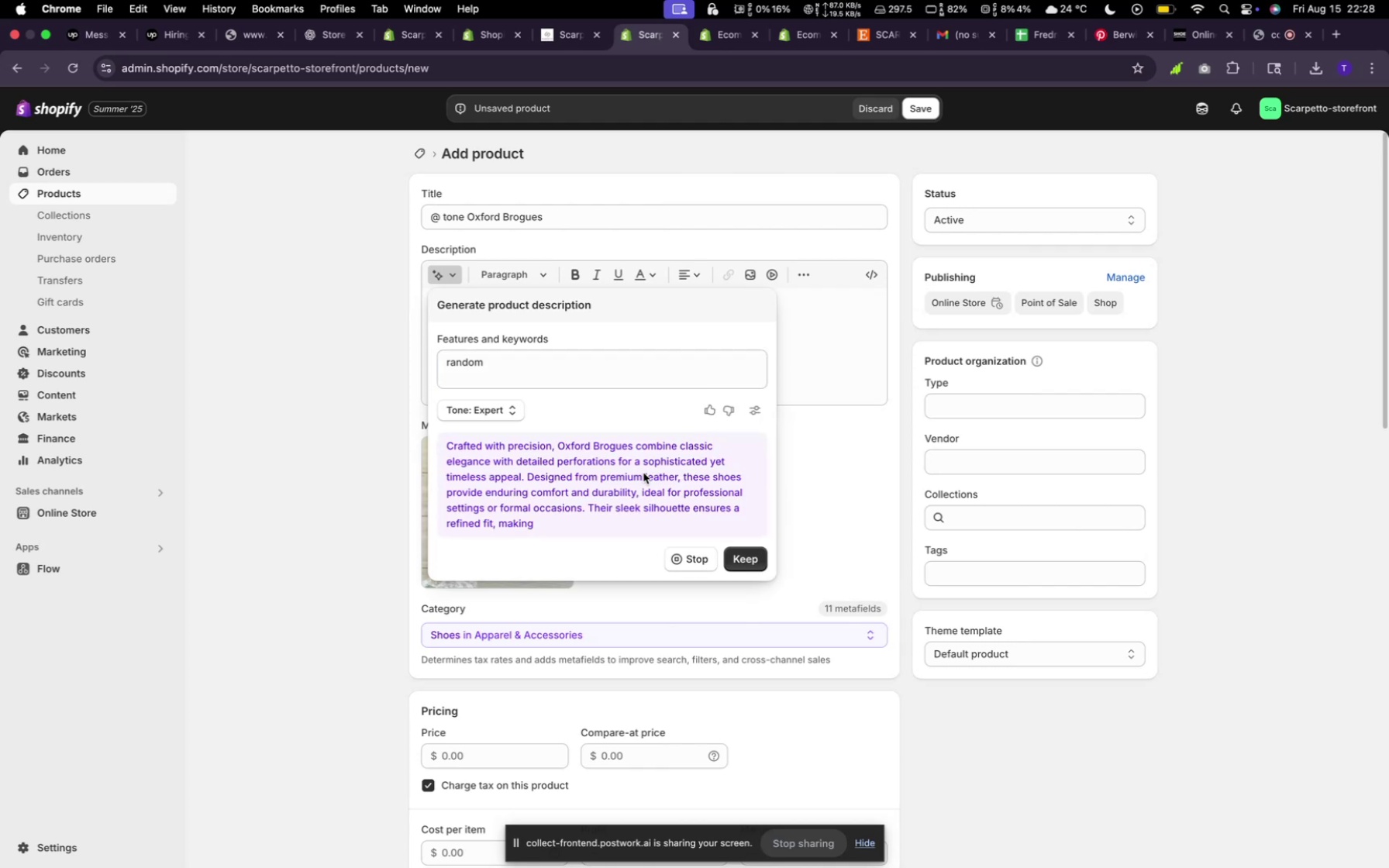 
wait(6.13)
 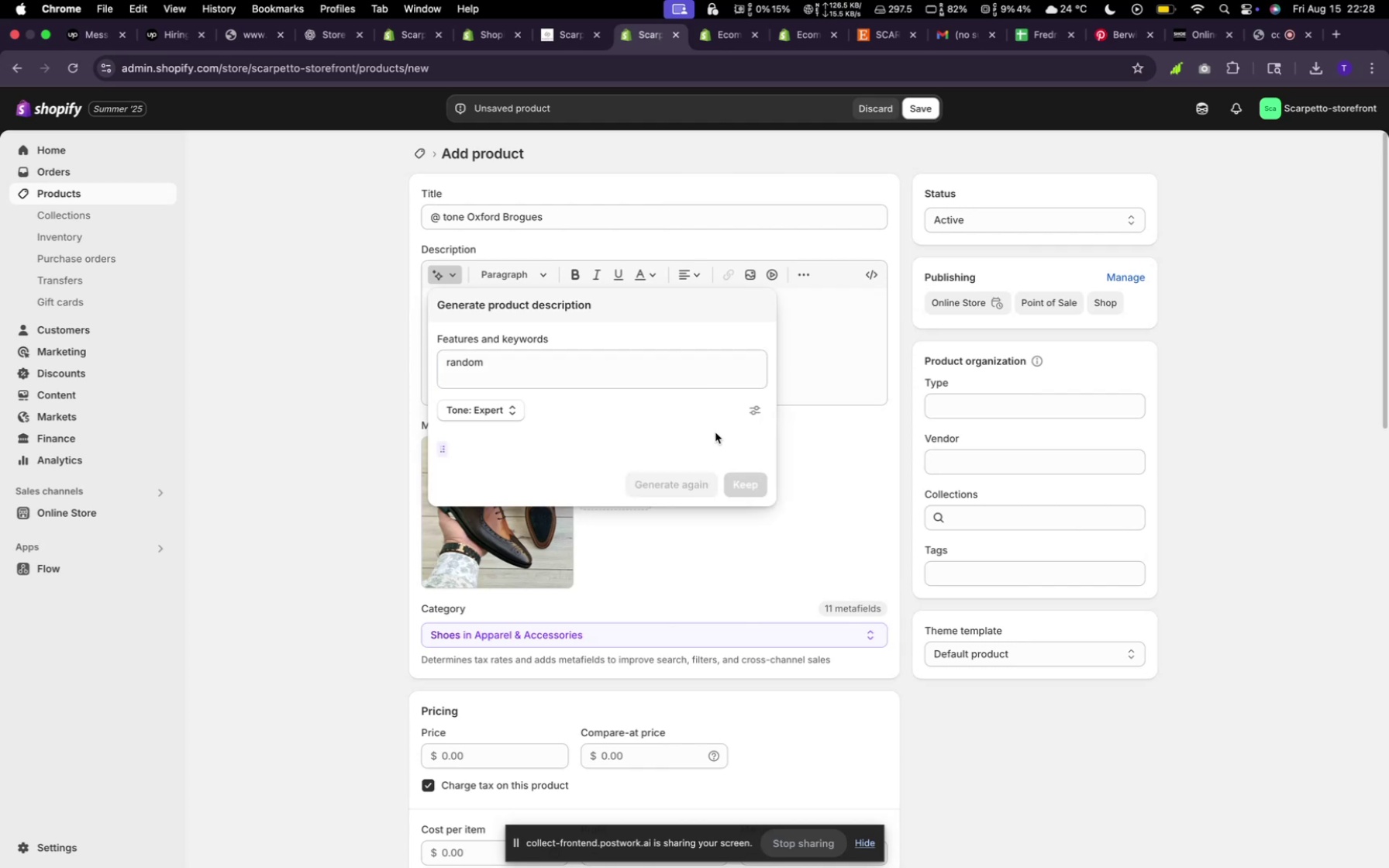 
left_click([746, 570])
 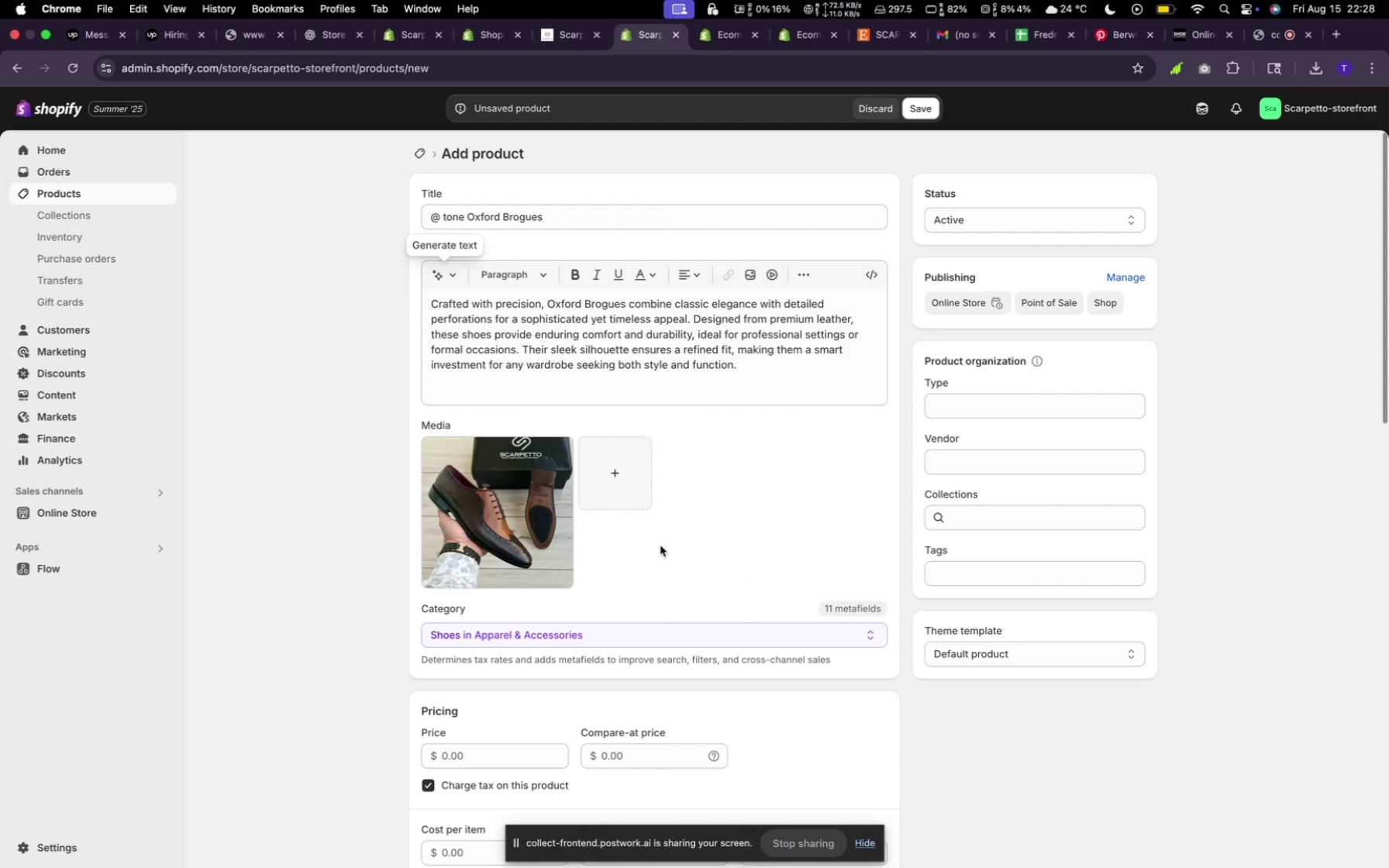 
scroll: coordinate [557, 559], scroll_direction: down, amount: 23.0
 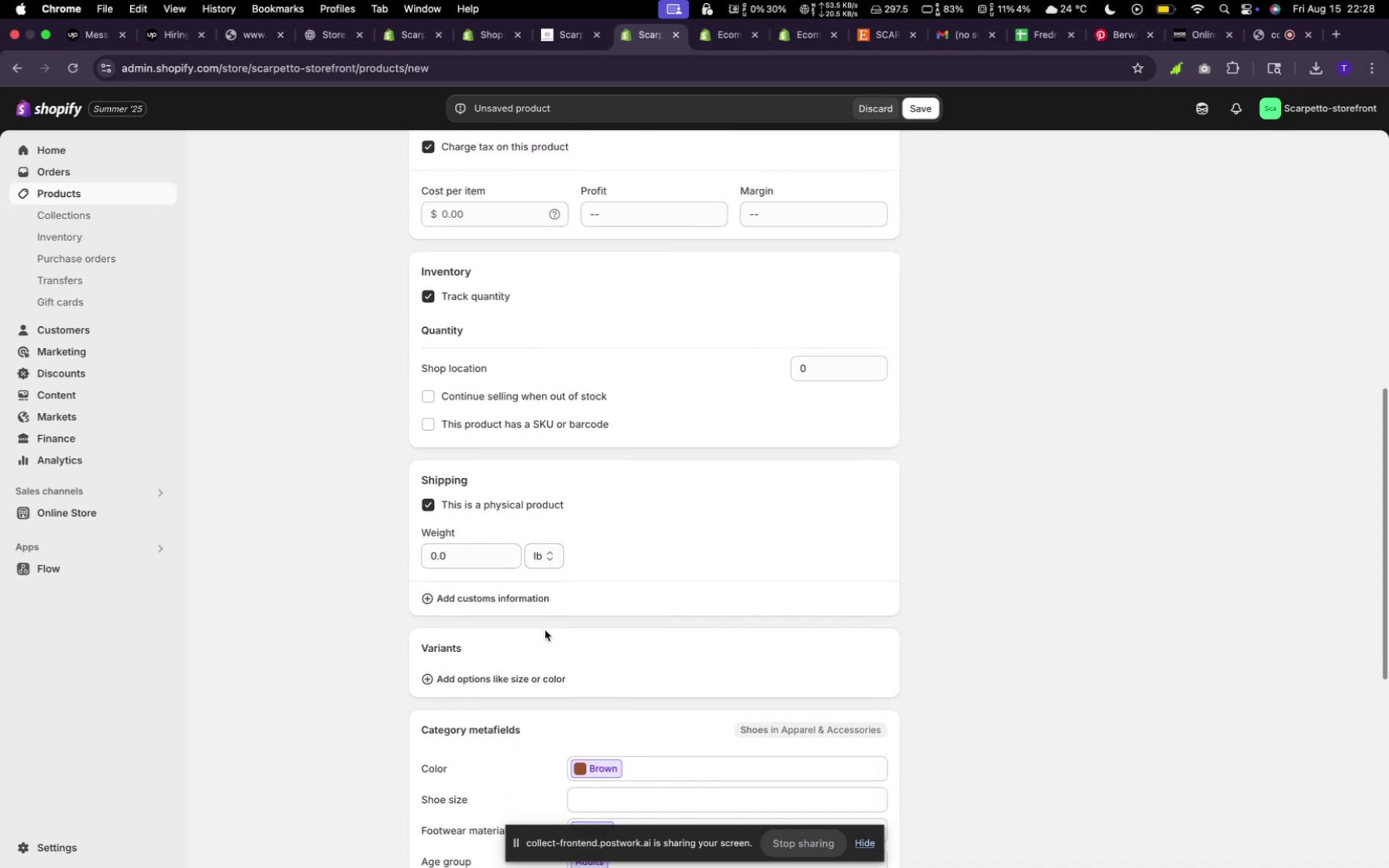 
mouse_move([514, 641])
 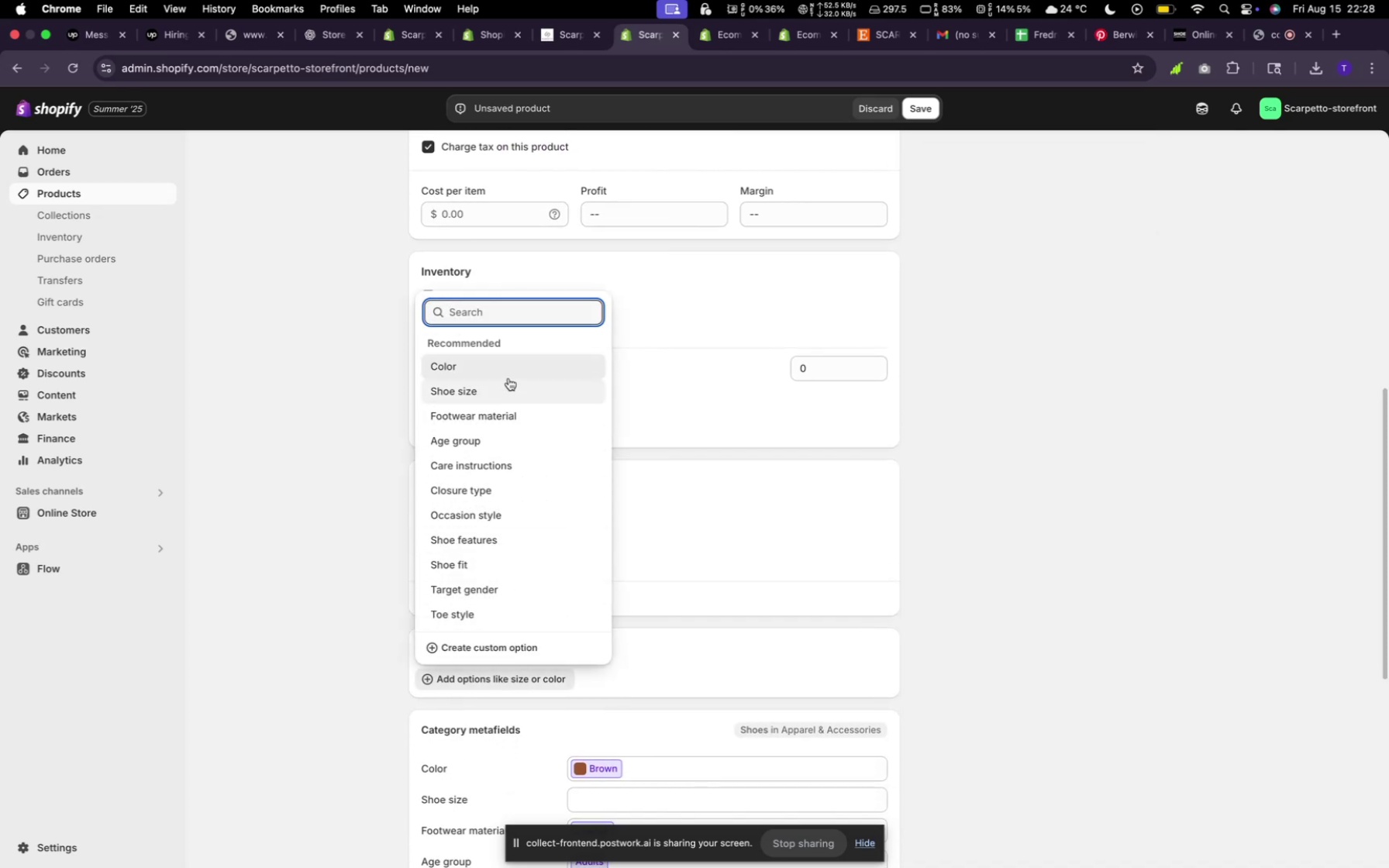 
left_click([508, 367])
 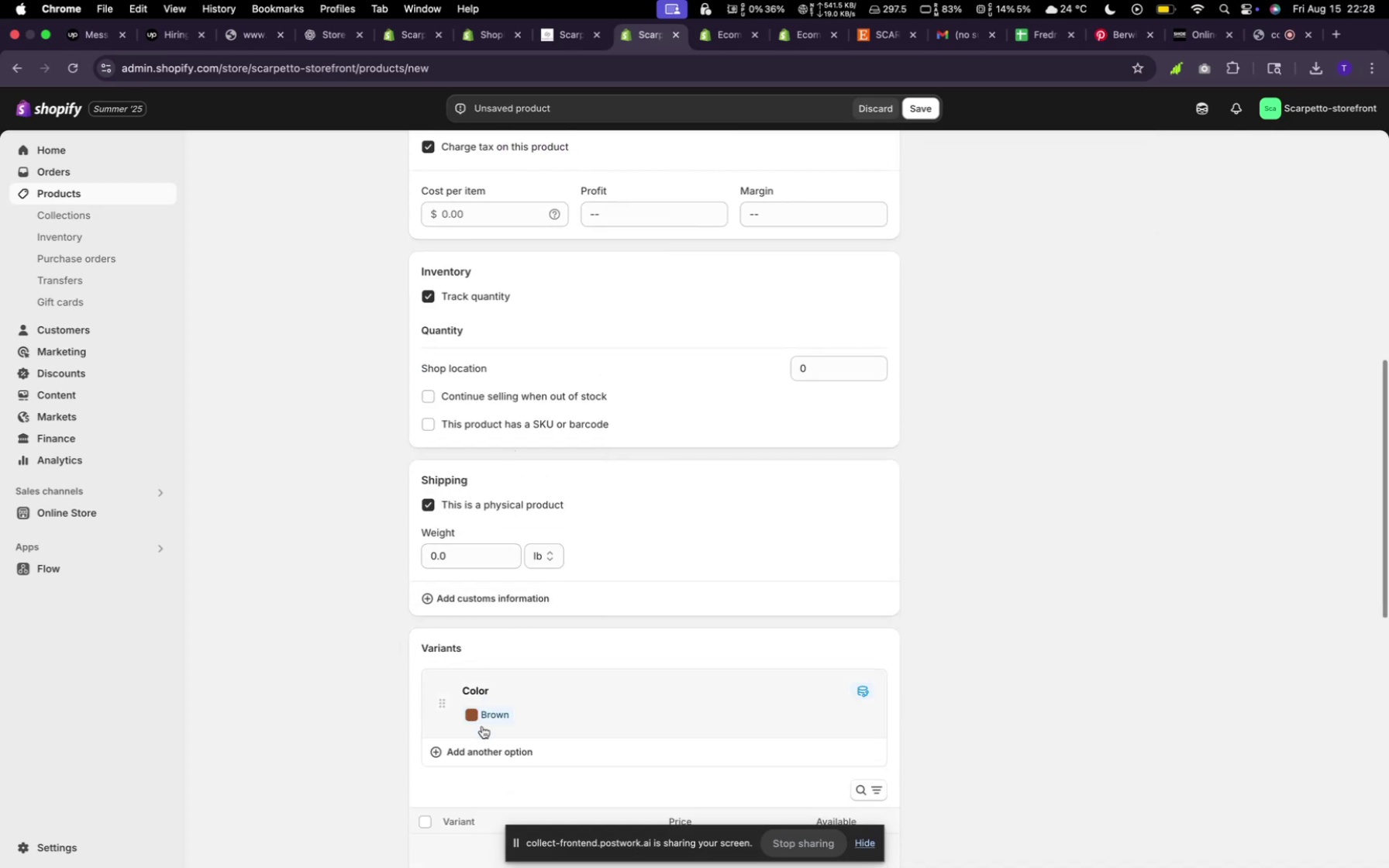 
left_click([484, 758])
 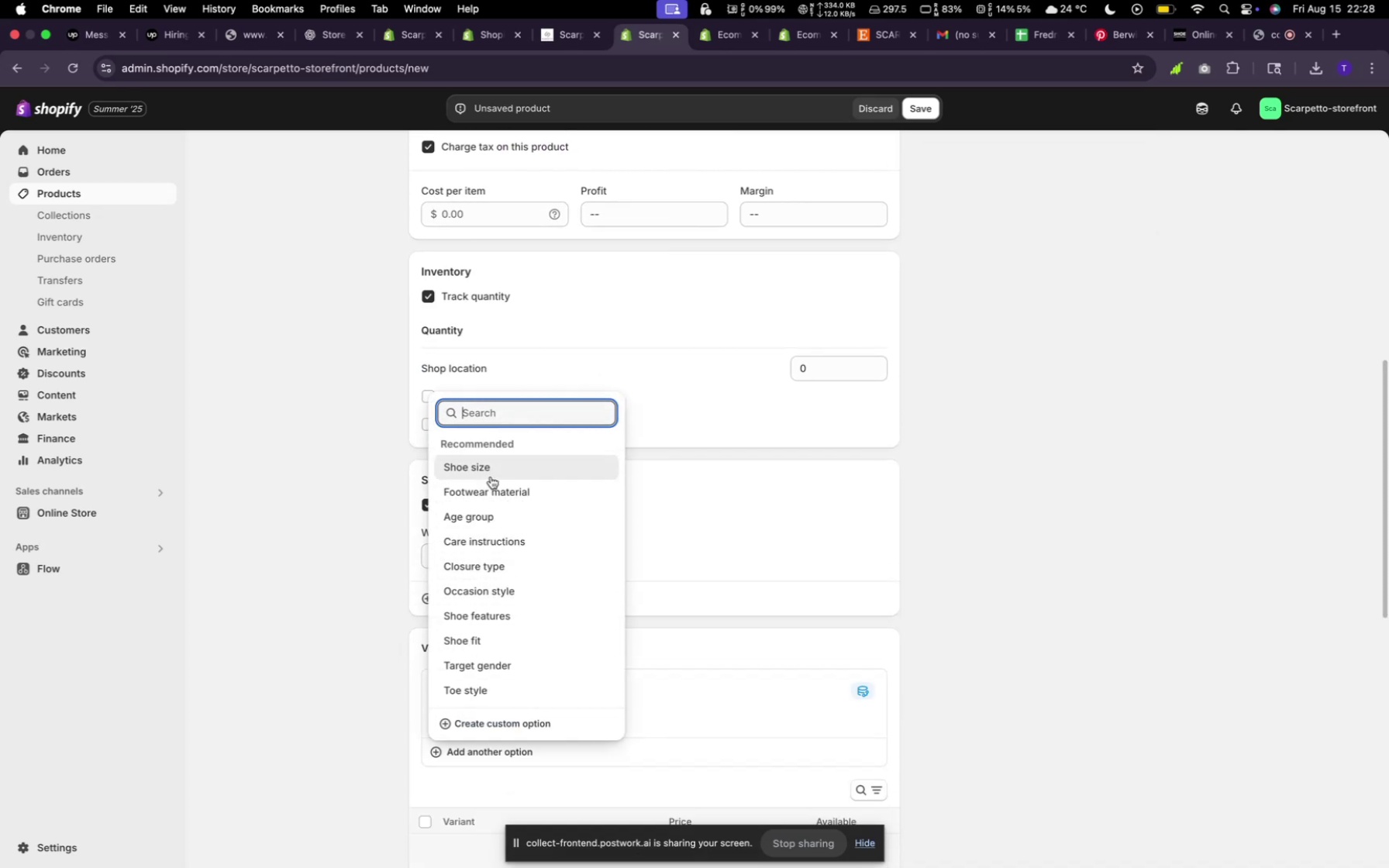 
left_click([491, 472])
 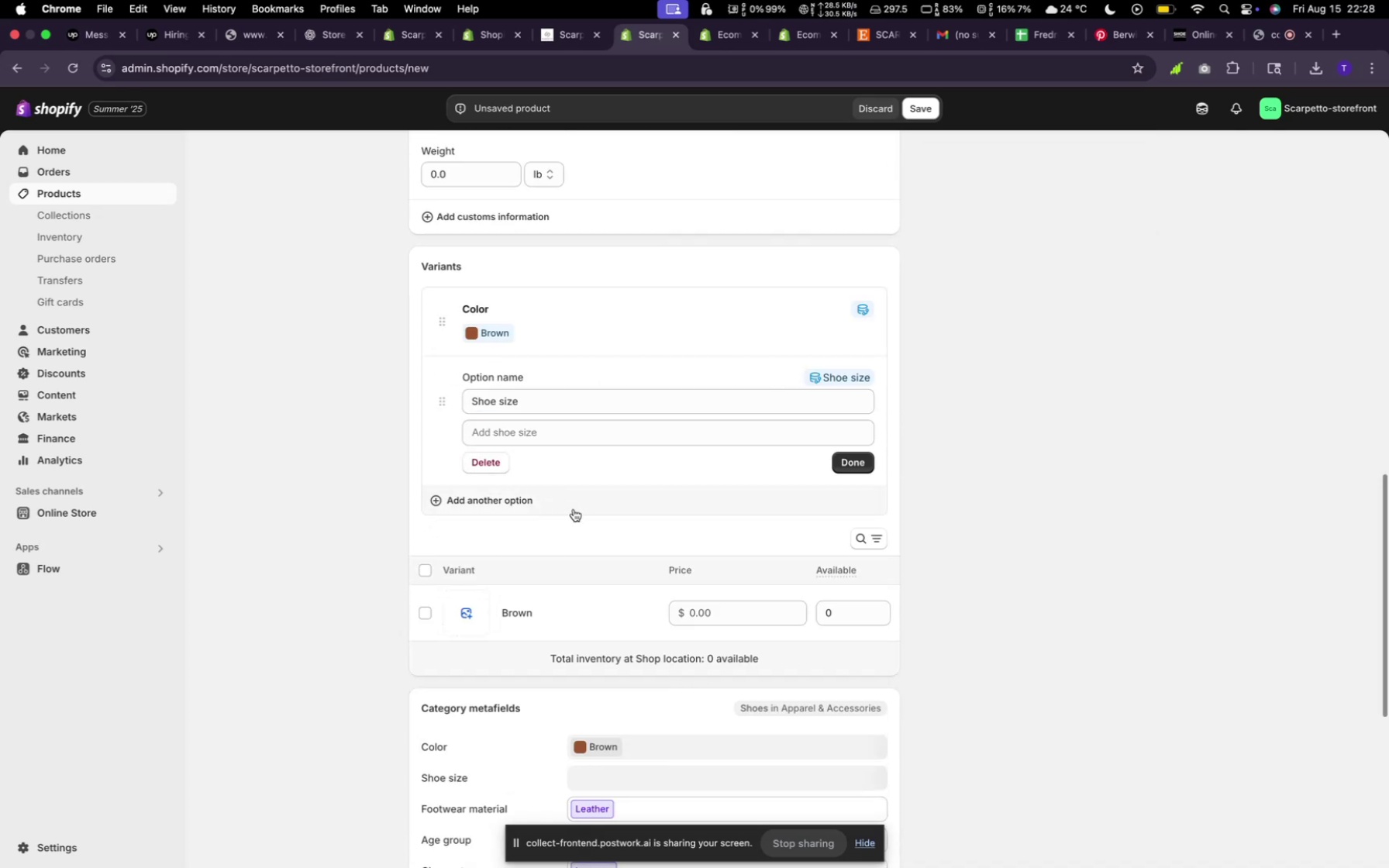 
scroll: coordinate [650, 514], scroll_direction: down, amount: 29.0
 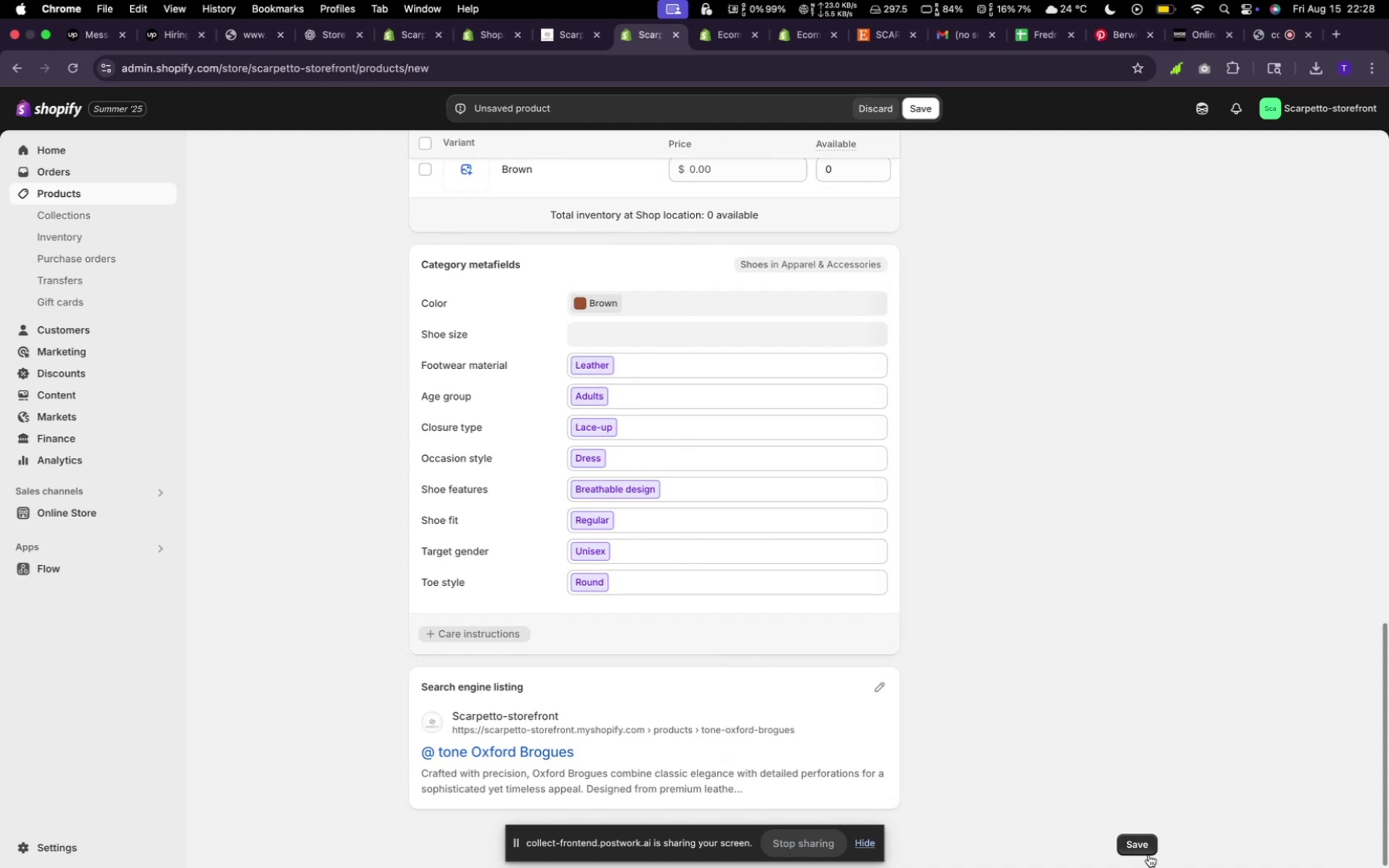 
left_click([1142, 849])
 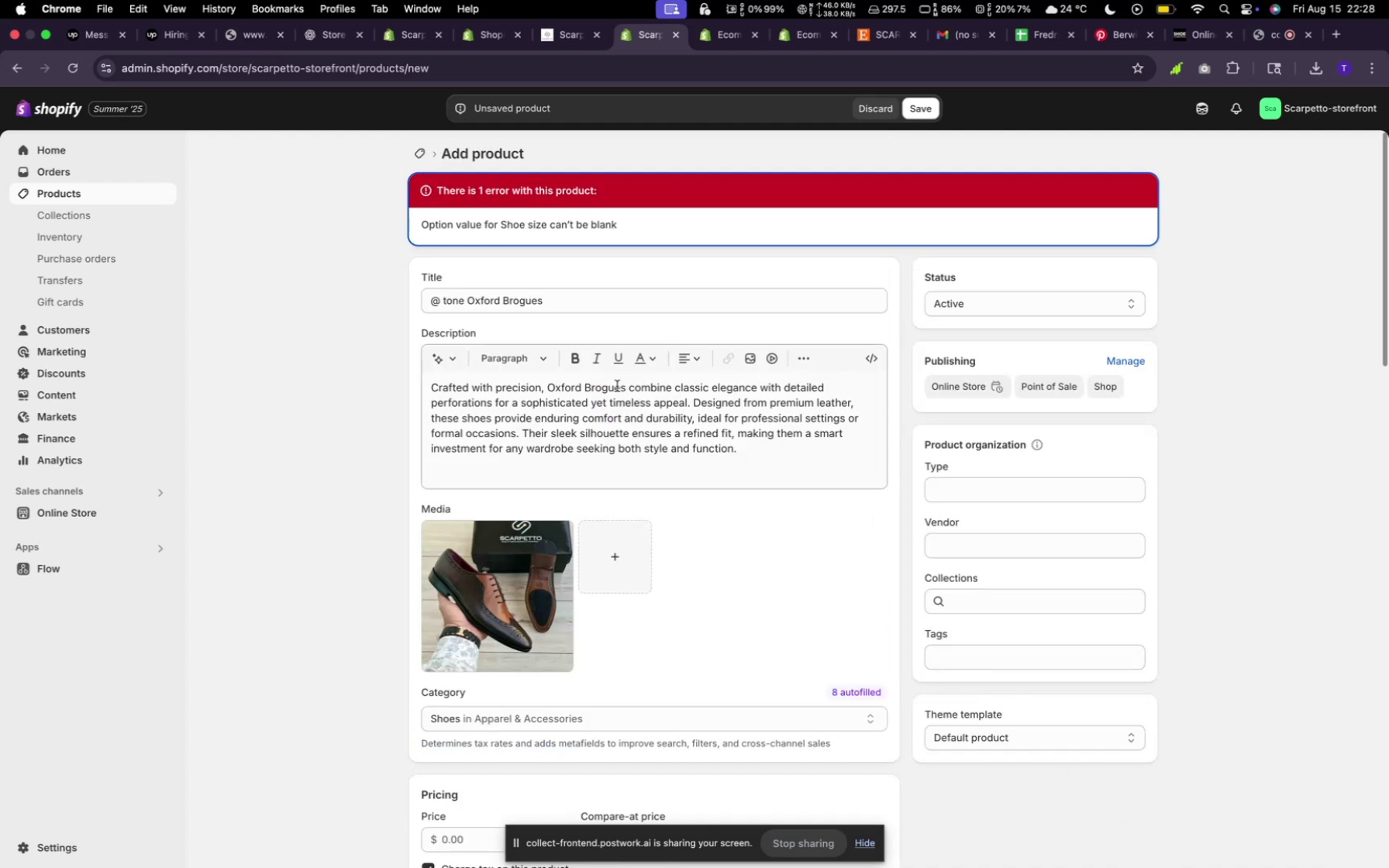 
scroll: coordinate [642, 386], scroll_direction: down, amount: 19.0
 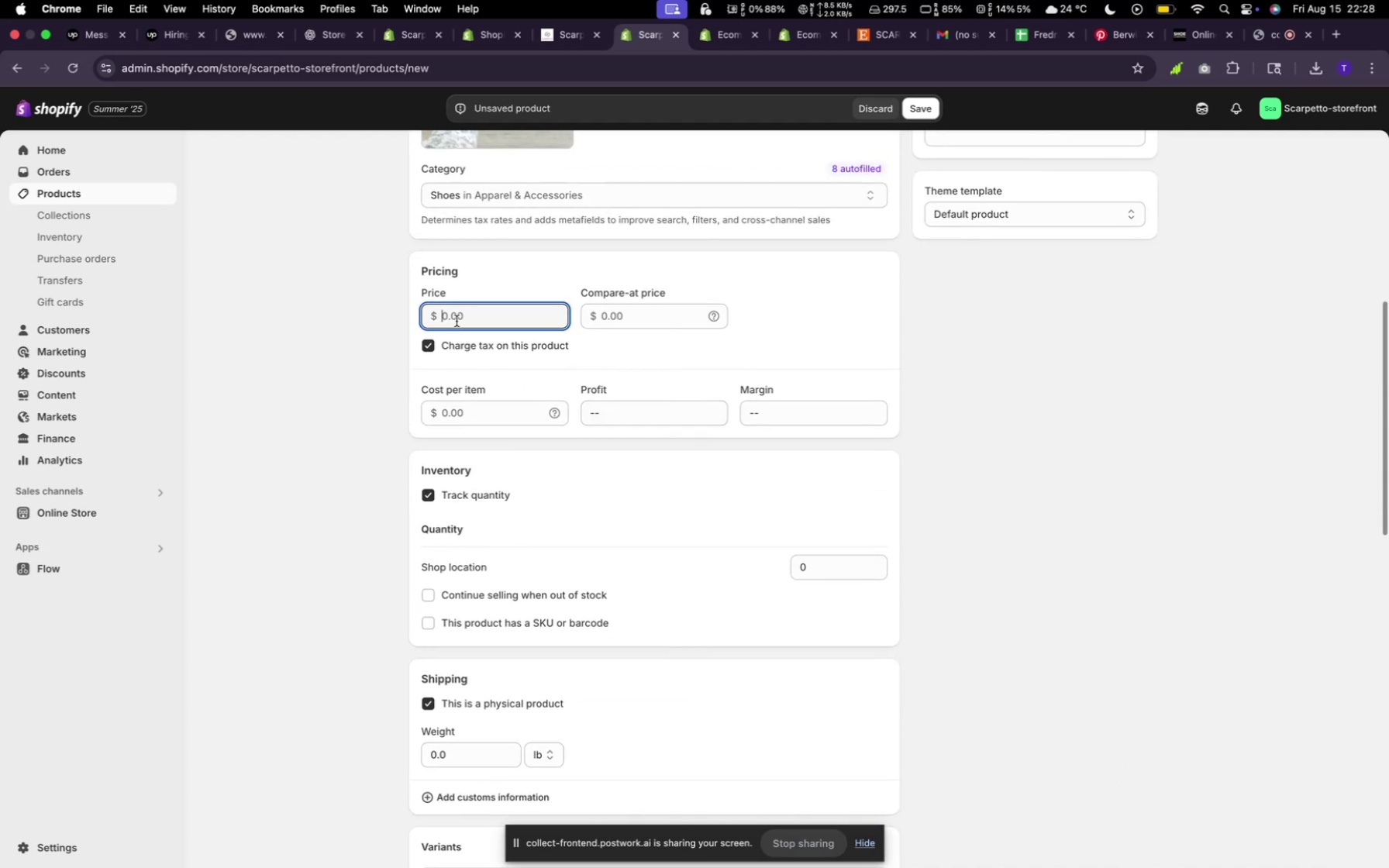 
type(300)
 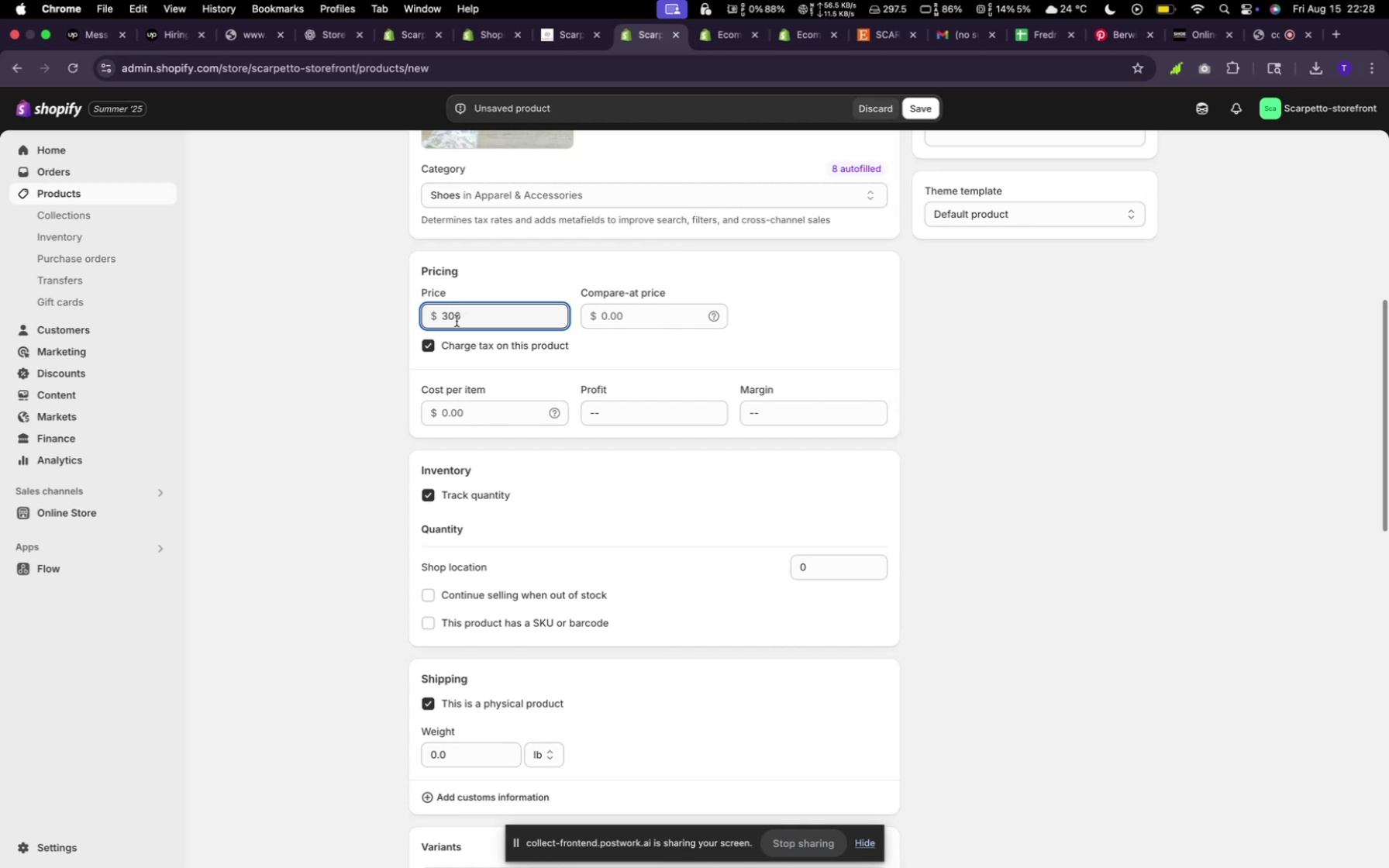 
scroll: coordinate [580, 376], scroll_direction: up, amount: 27.0
 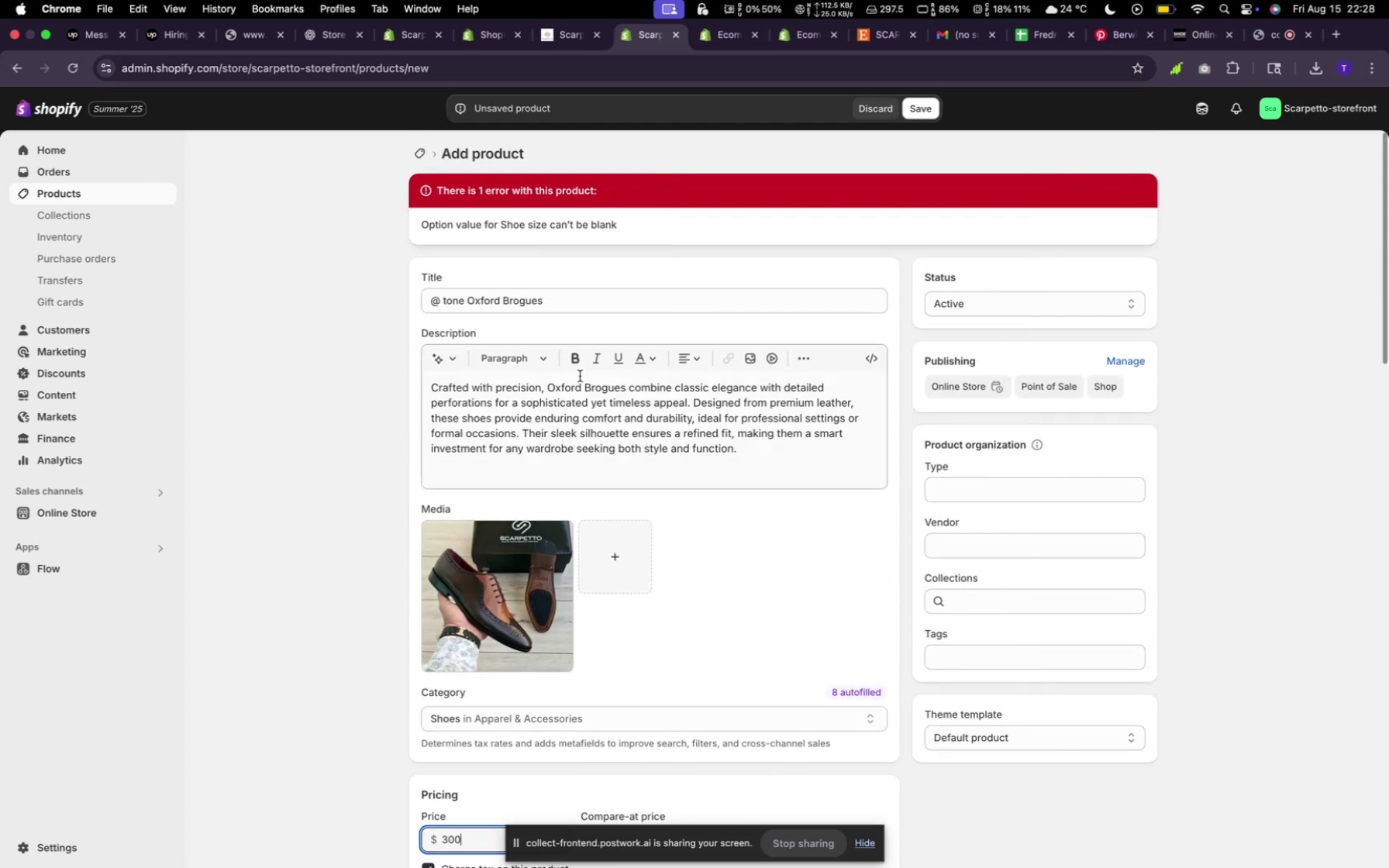 
scroll: coordinate [564, 721], scroll_direction: down, amount: 28.0
 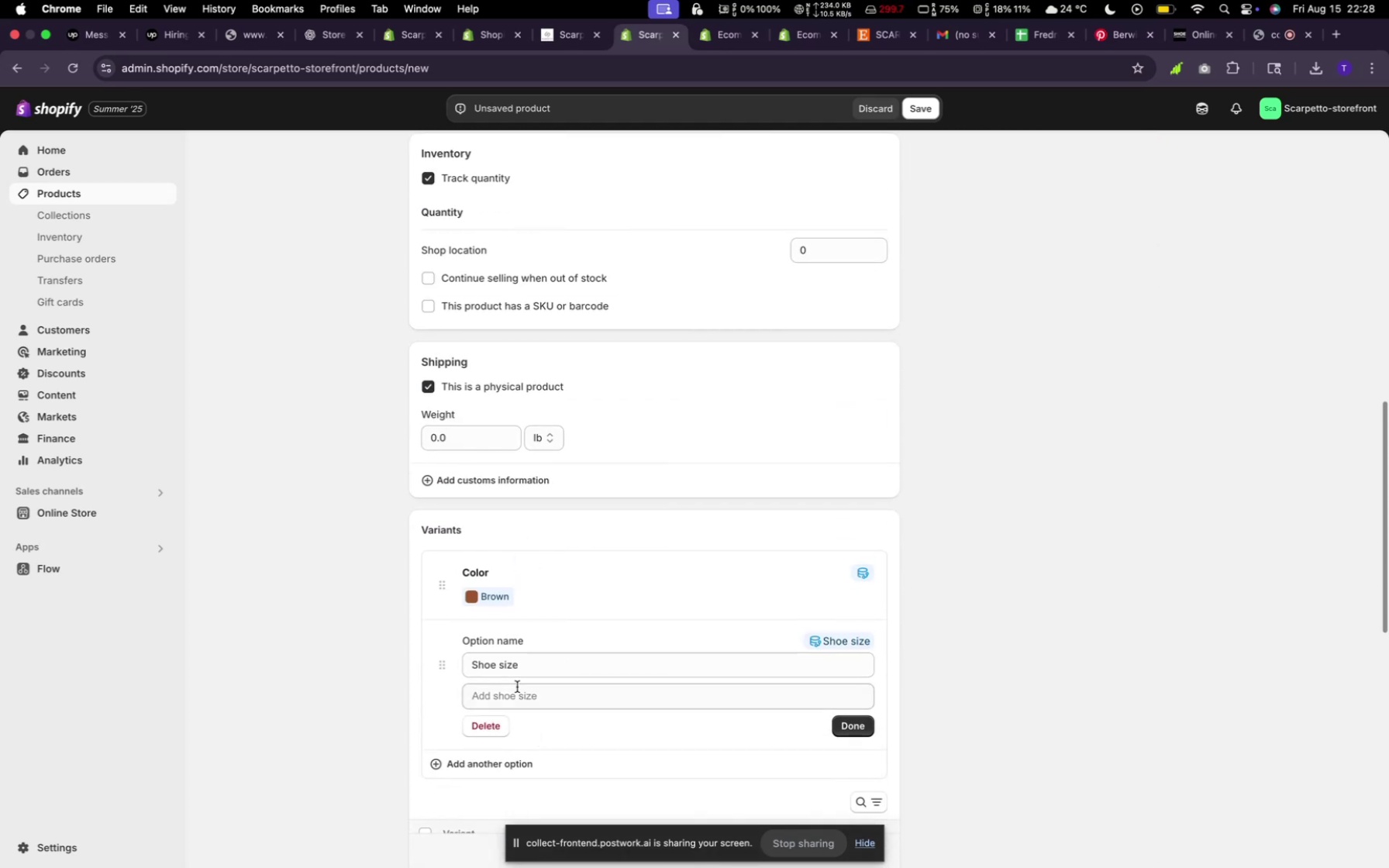 
left_click([517, 687])
 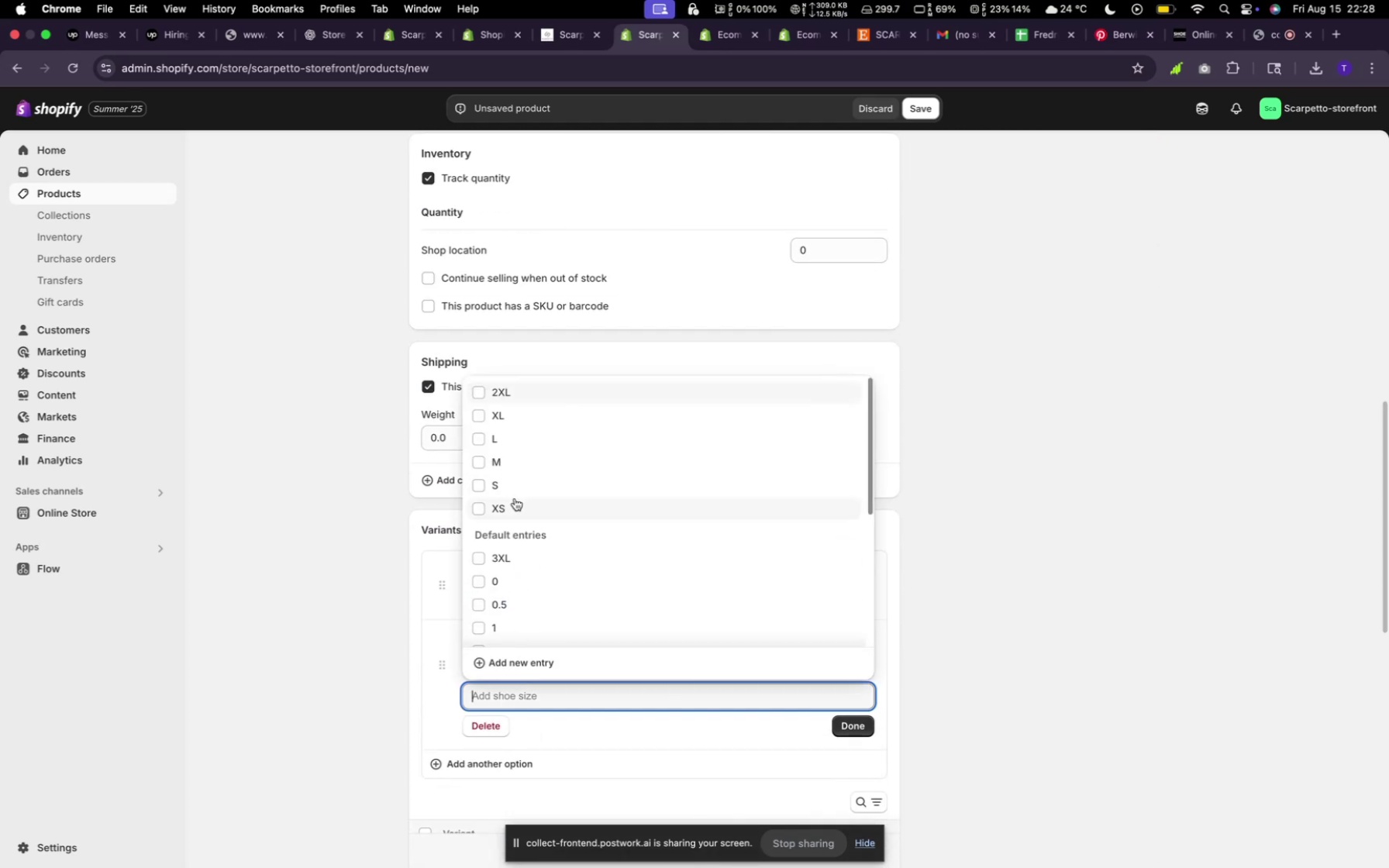 
left_click([519, 478])
 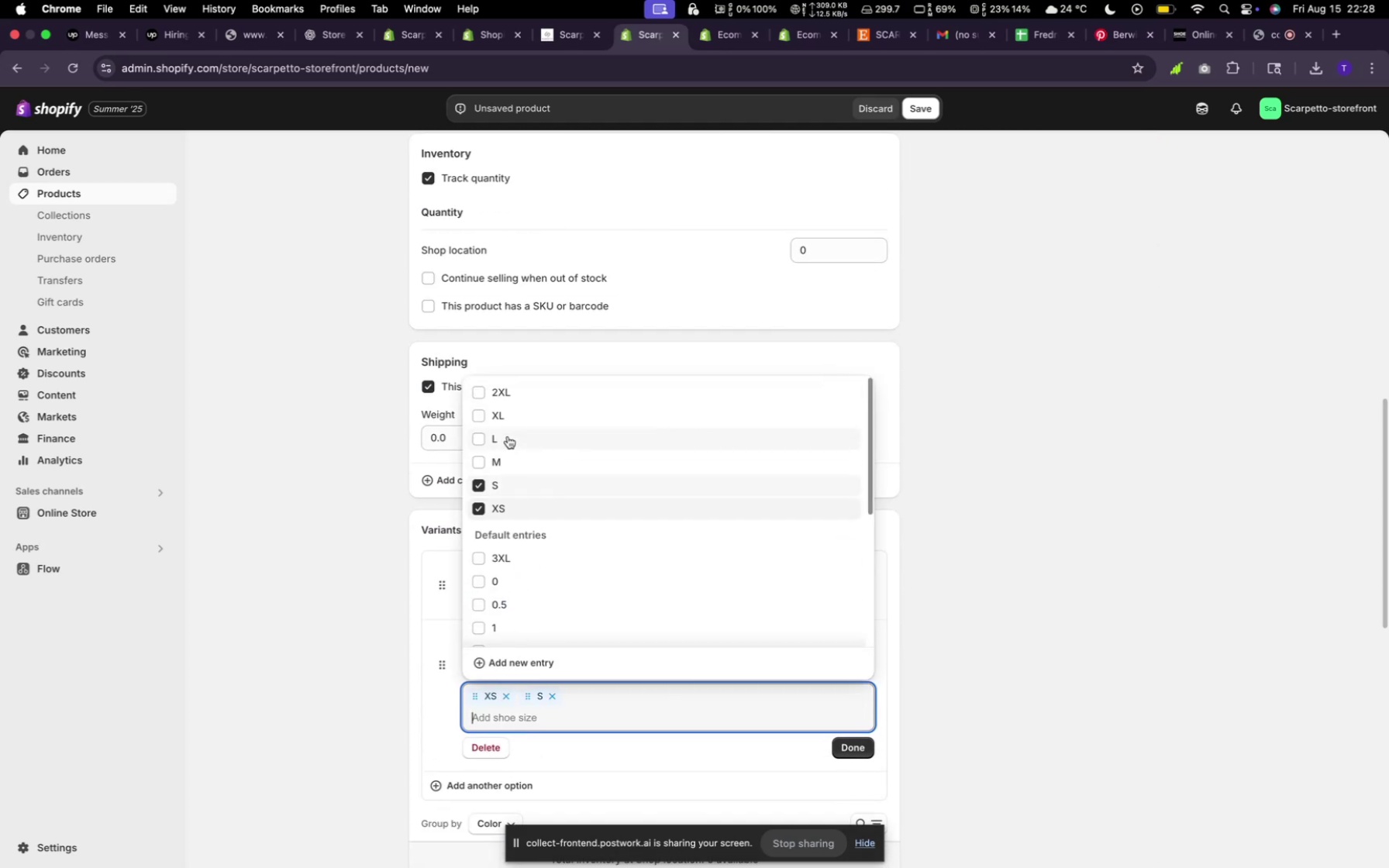 
double_click([508, 436])
 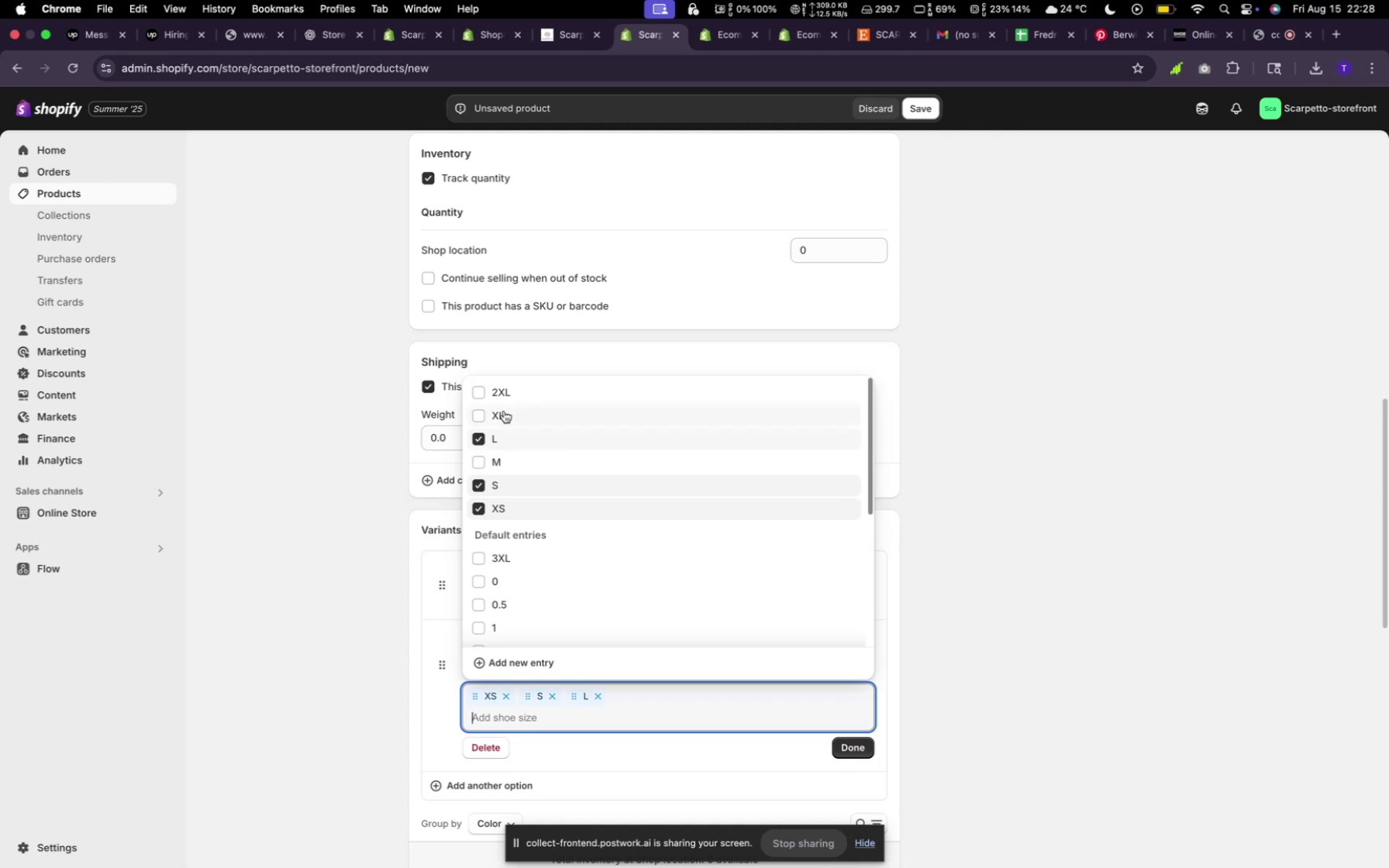 
left_click([504, 411])
 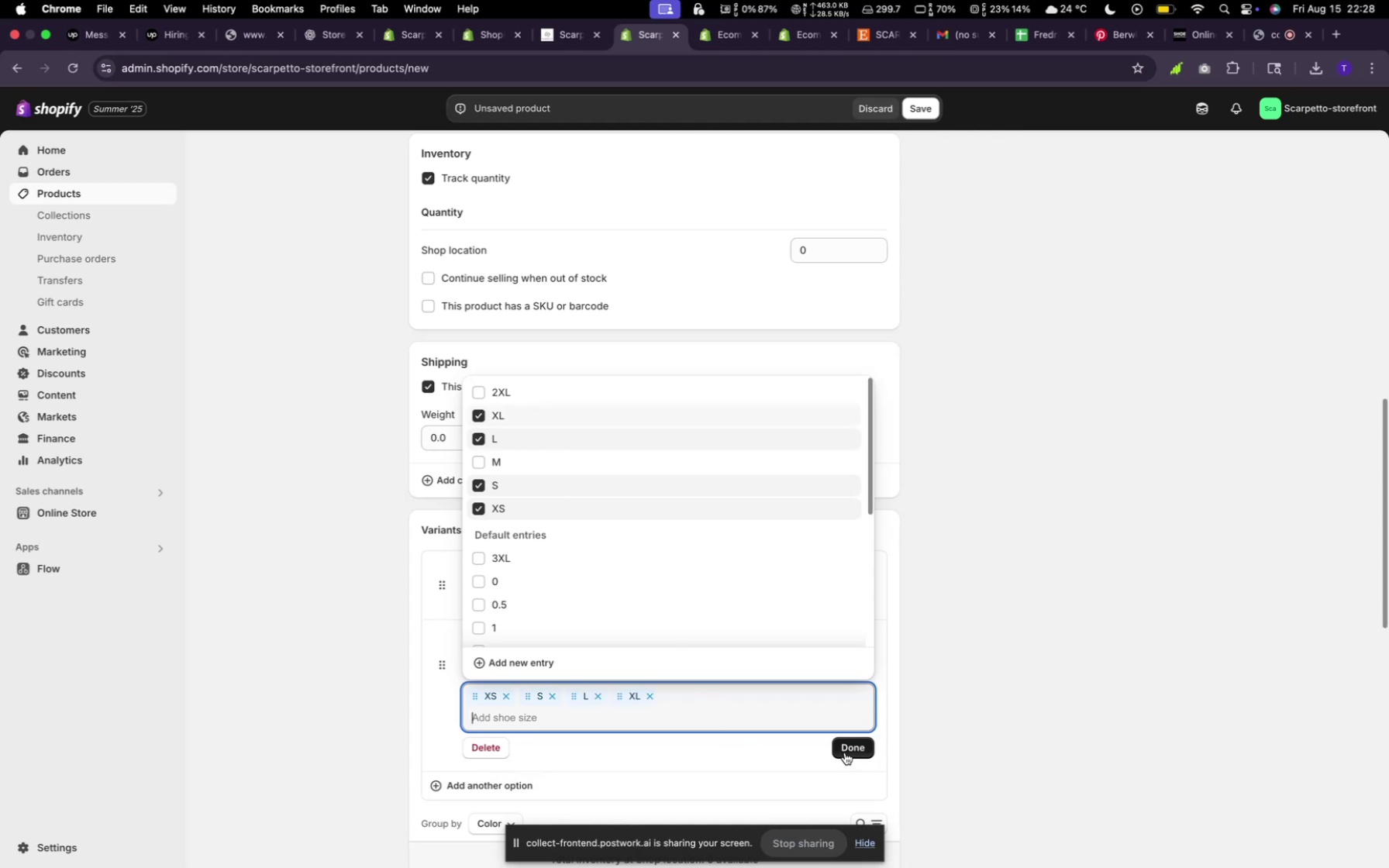 
left_click([848, 749])
 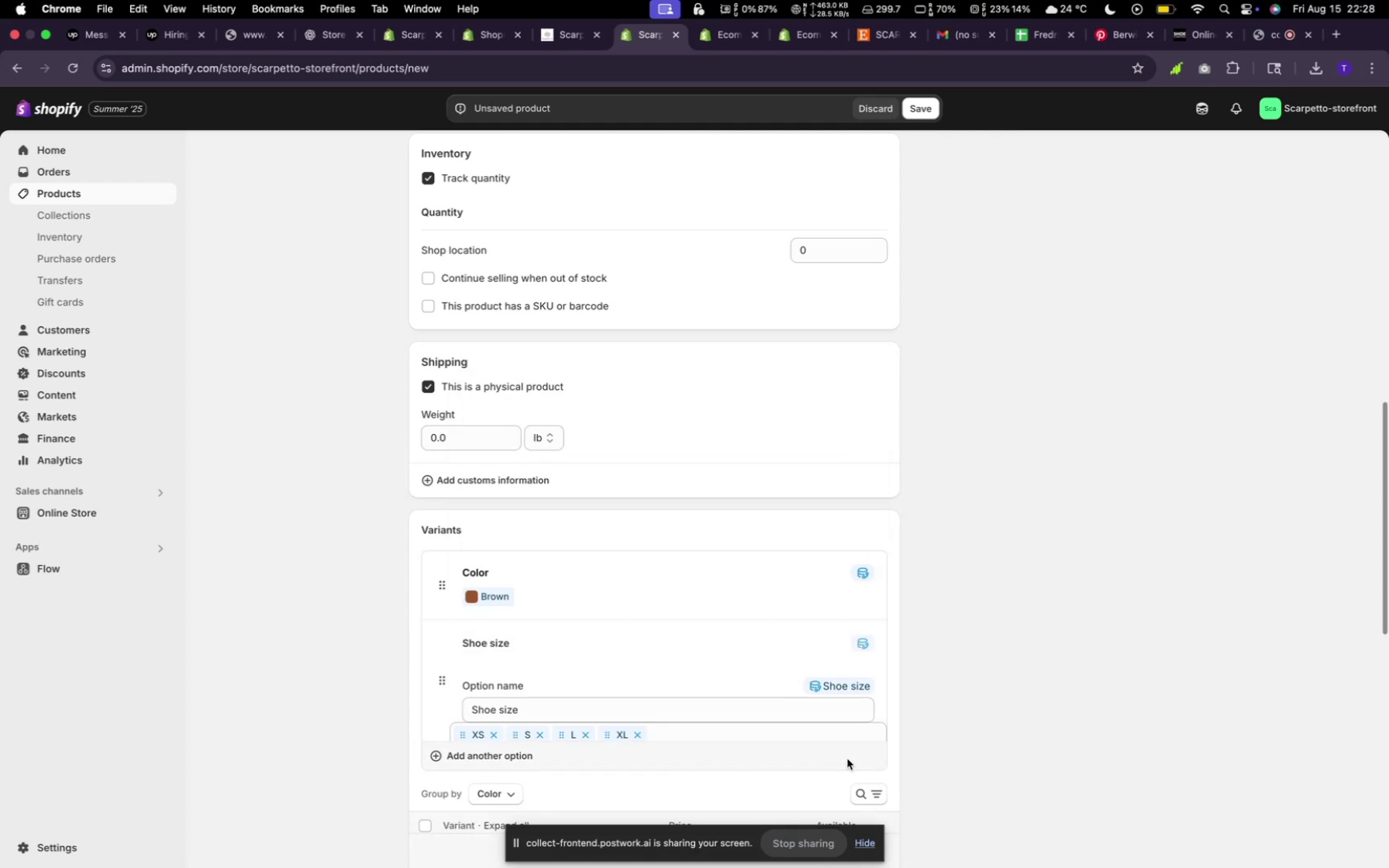 
scroll: coordinate [1015, 777], scroll_direction: down, amount: 30.0
 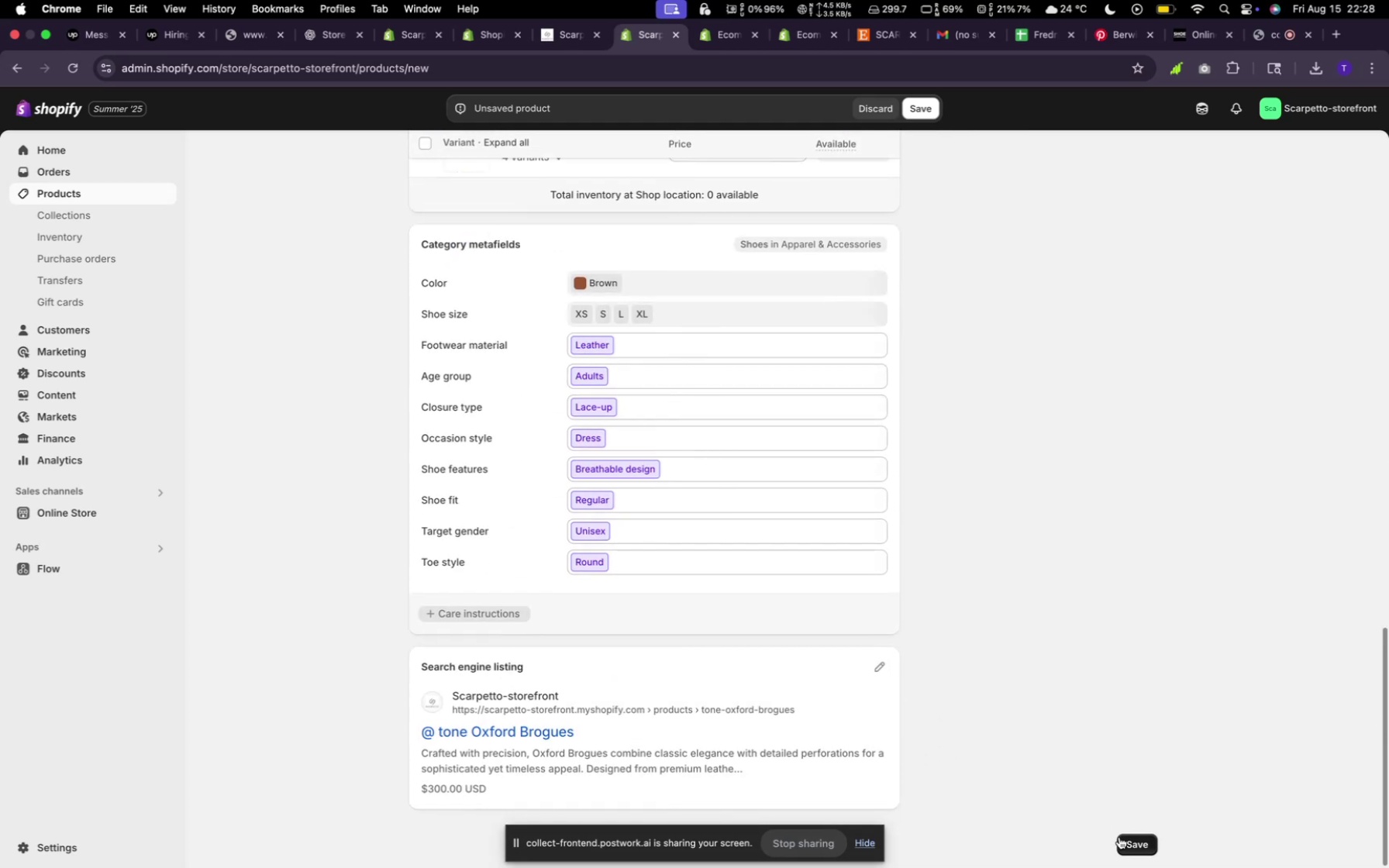 
left_click([1122, 837])
 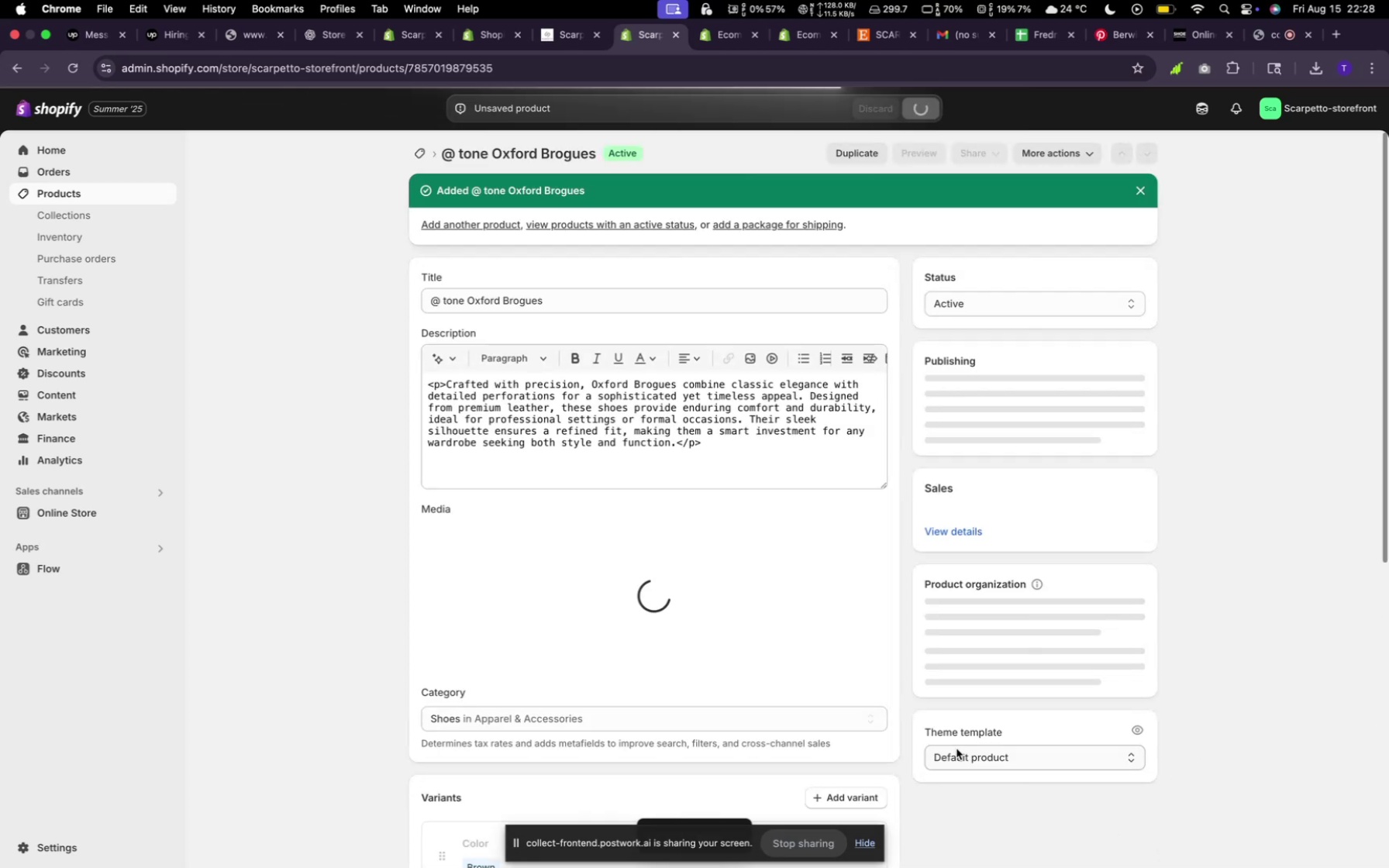 
wait(9.63)
 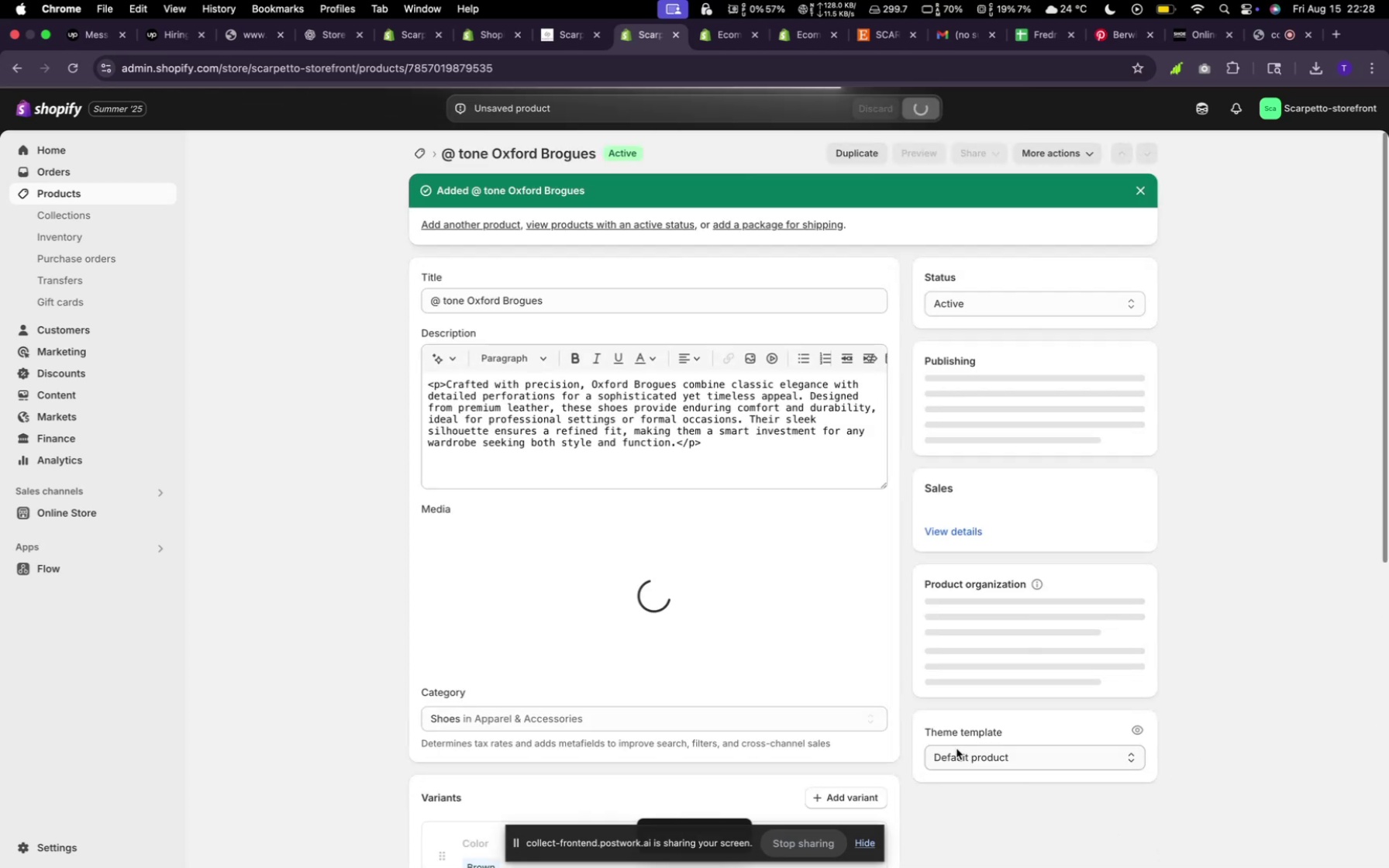 
left_click([422, 150])
 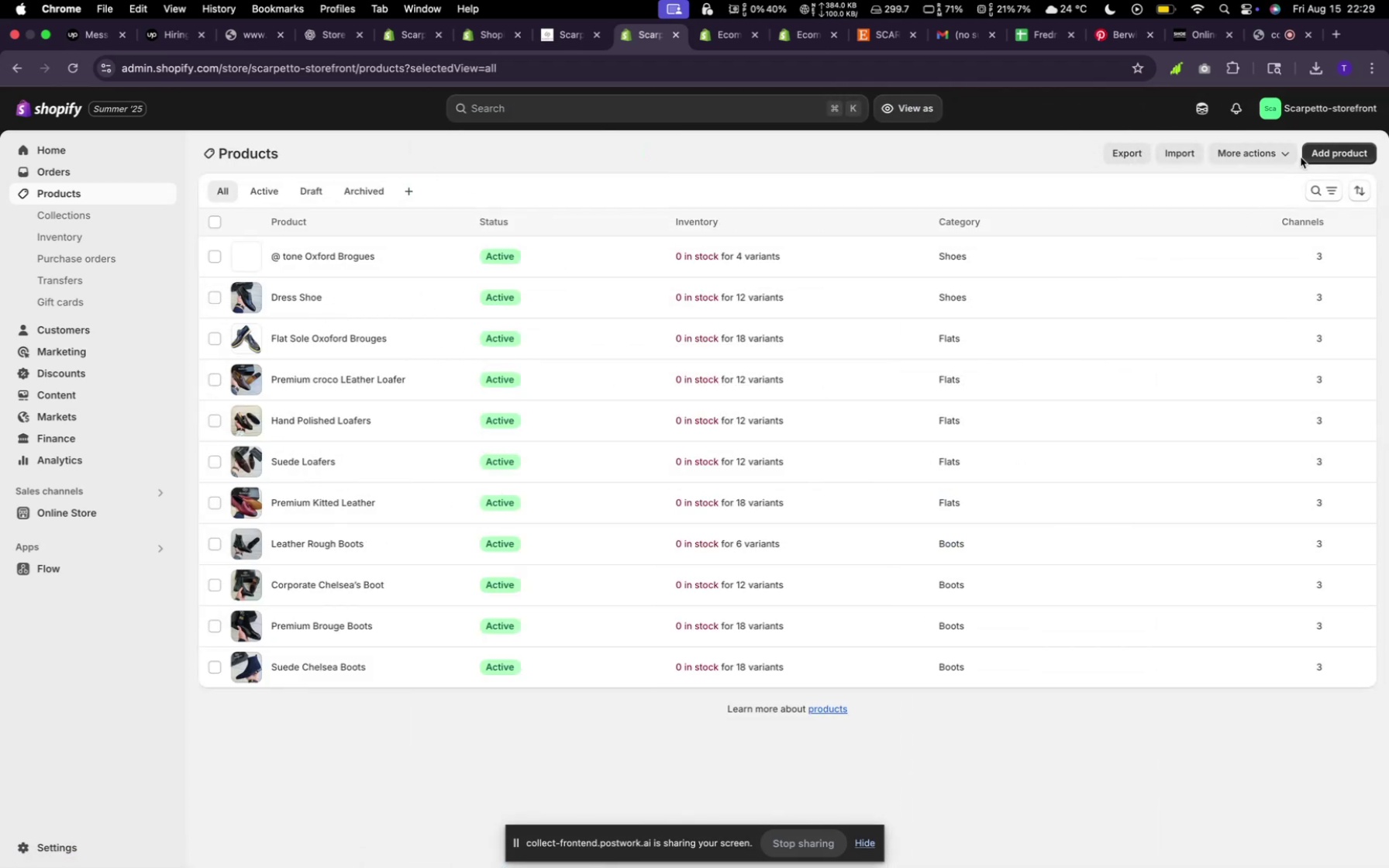 
left_click([1318, 150])
 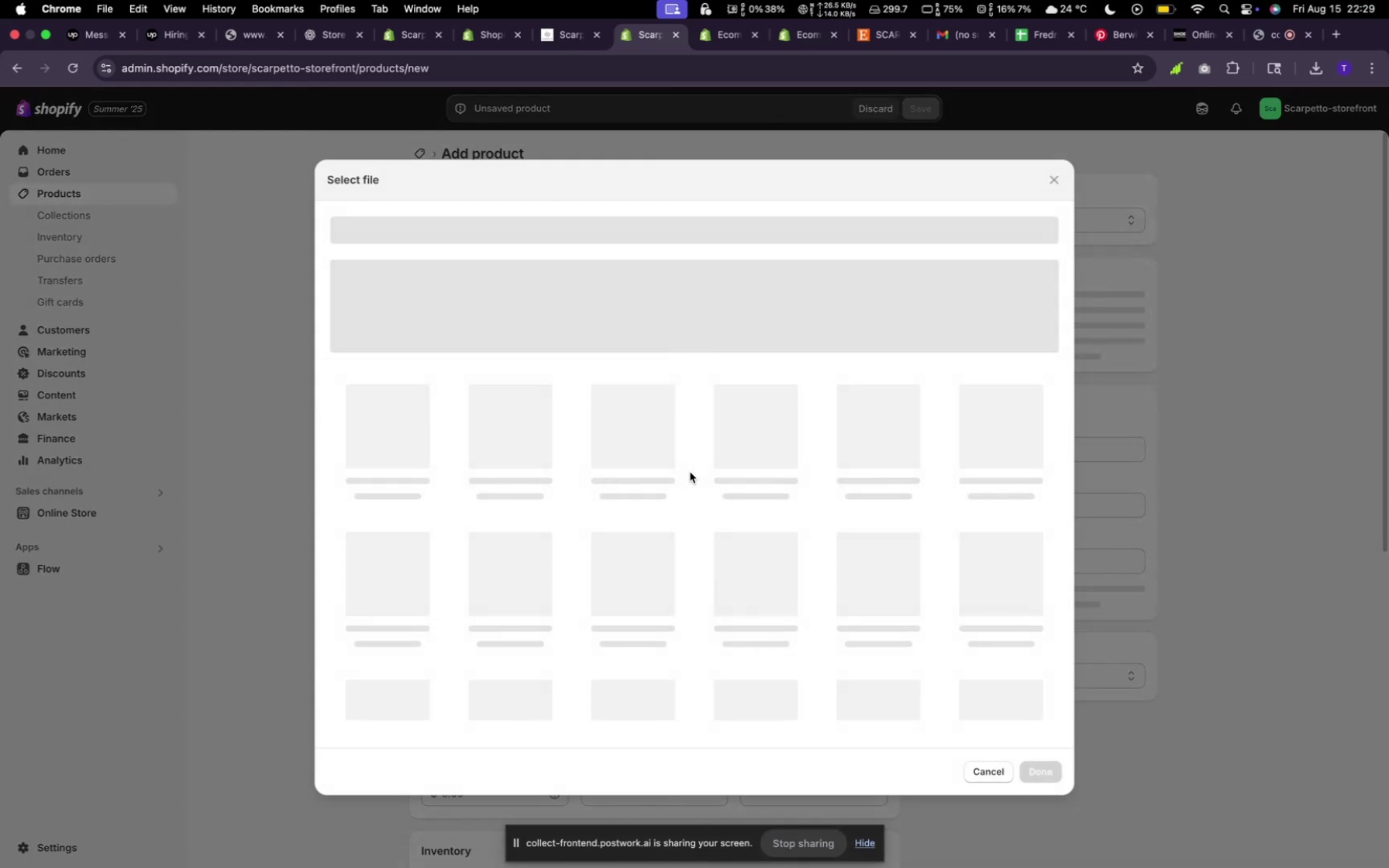 
wait(8.34)
 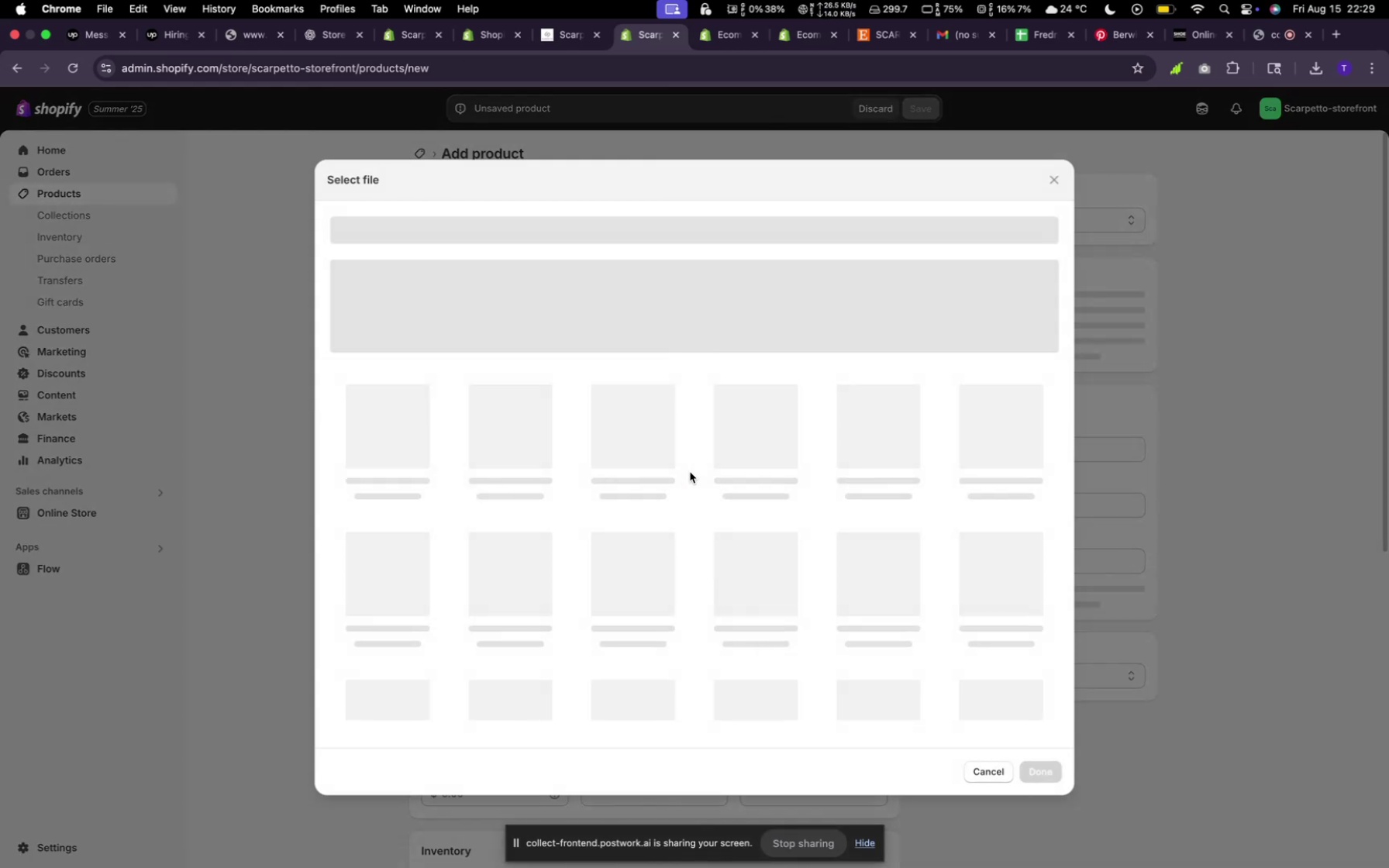 
left_click([860, 445])
 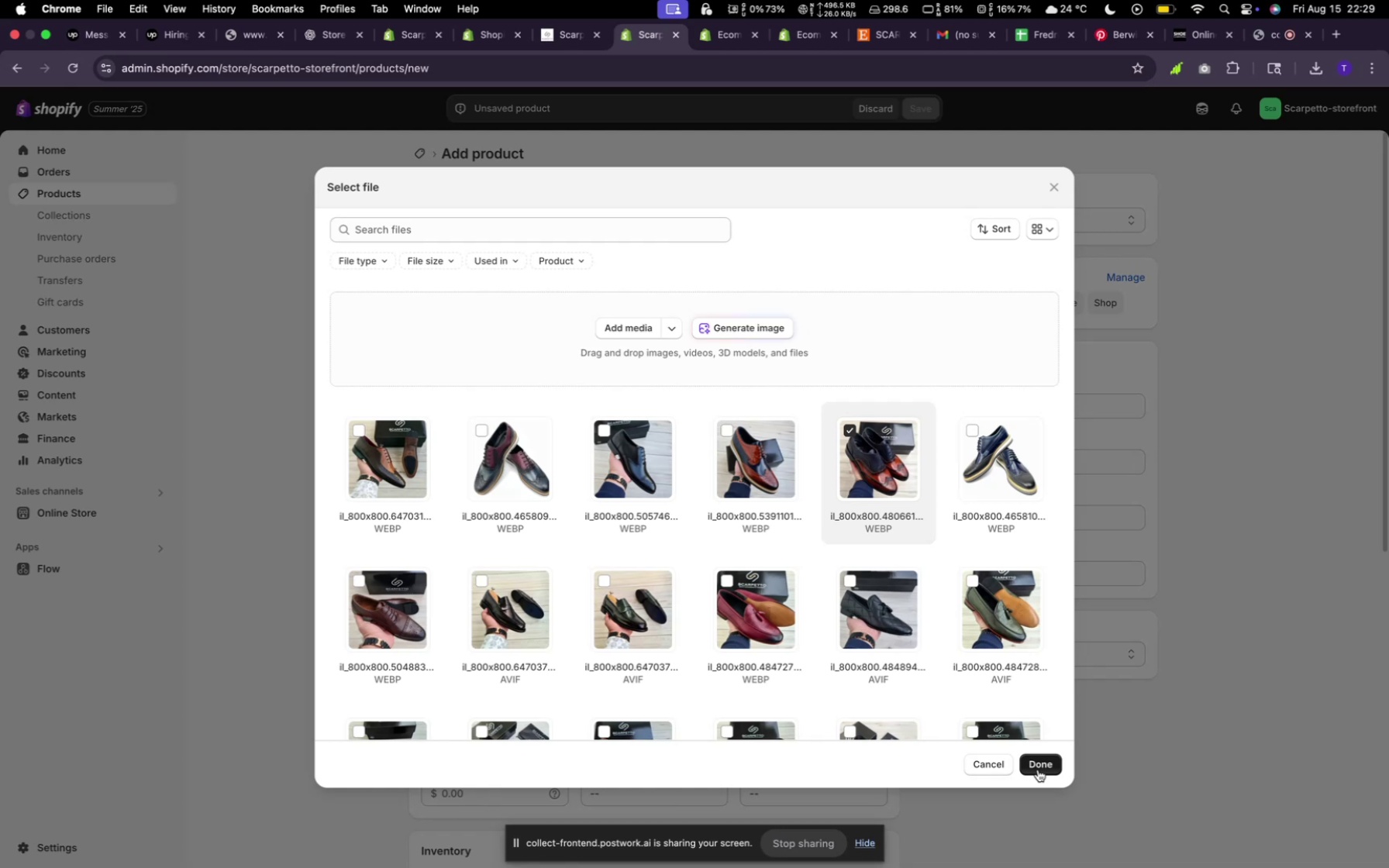 
wait(9.27)
 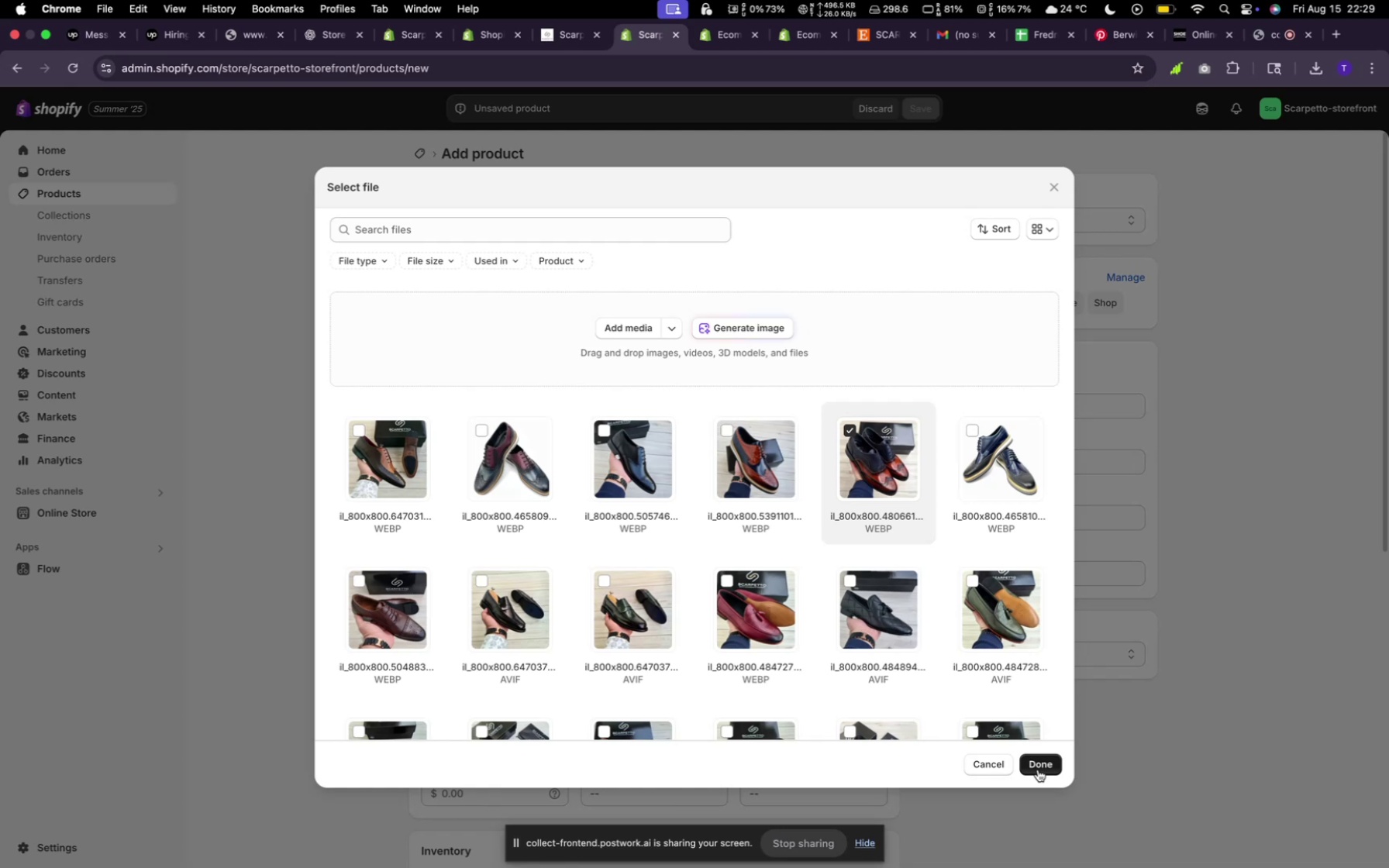 
left_click([1038, 770])
 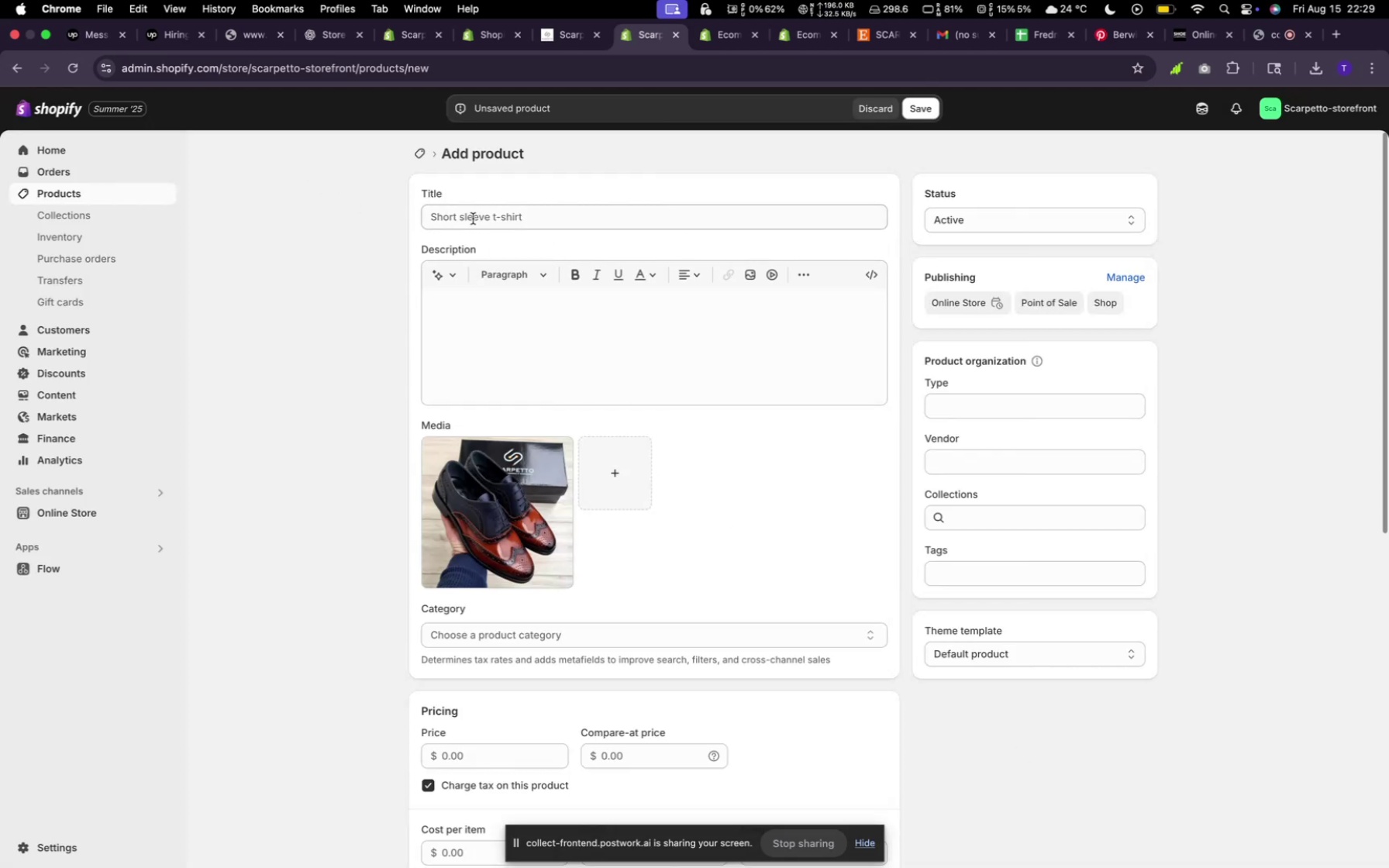 
left_click([469, 220])
 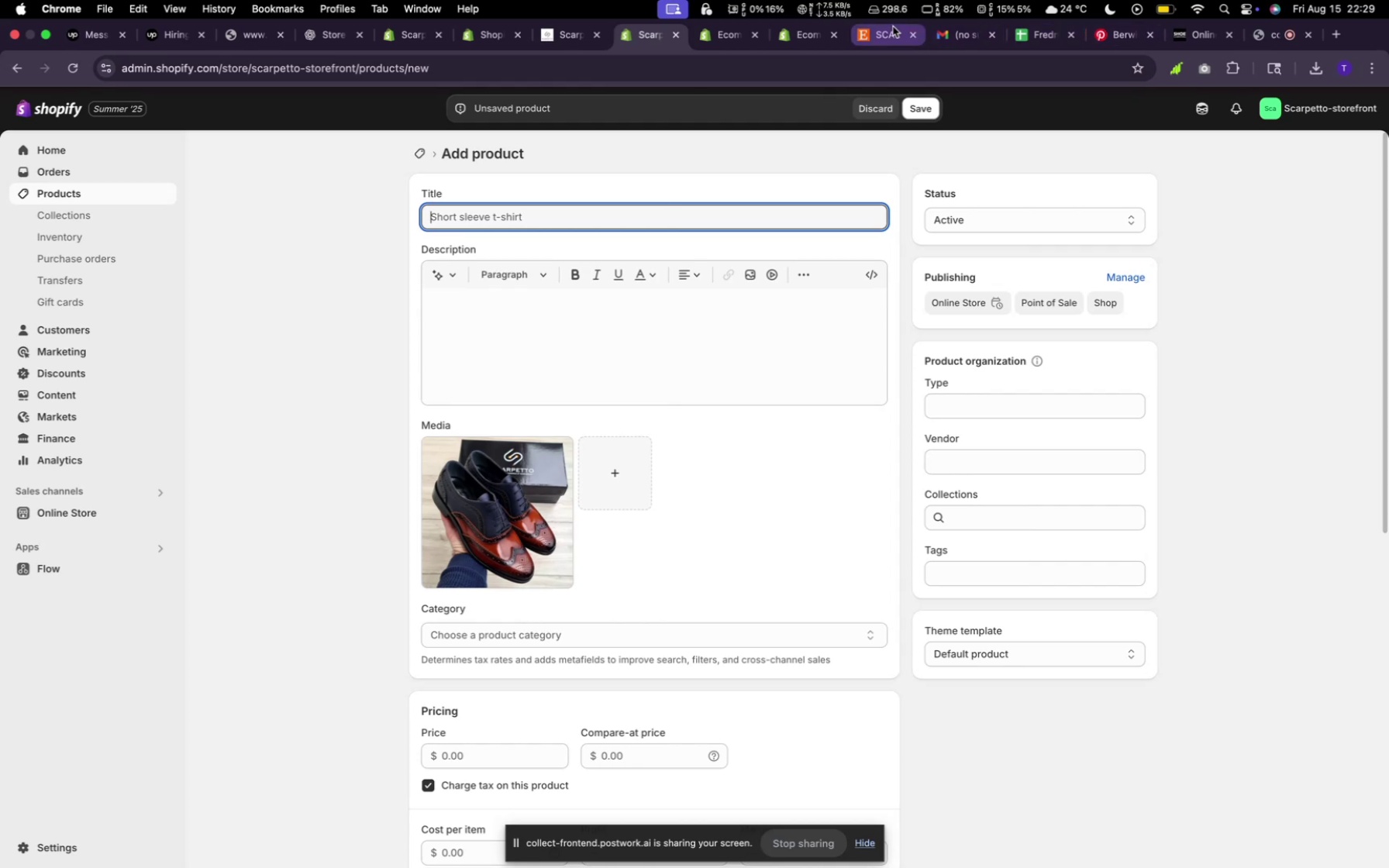 
left_click([891, 28])
 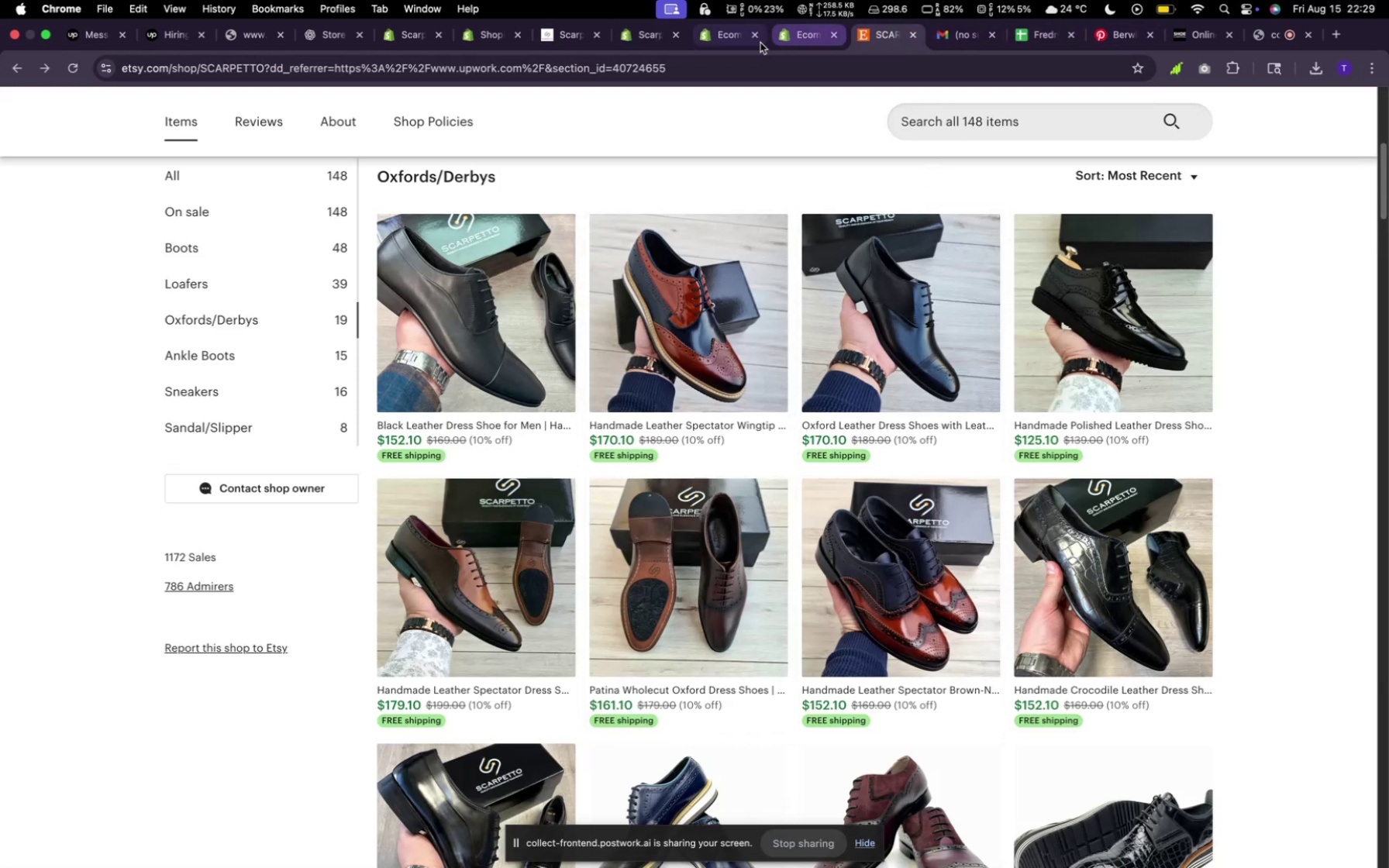 
wait(6.73)
 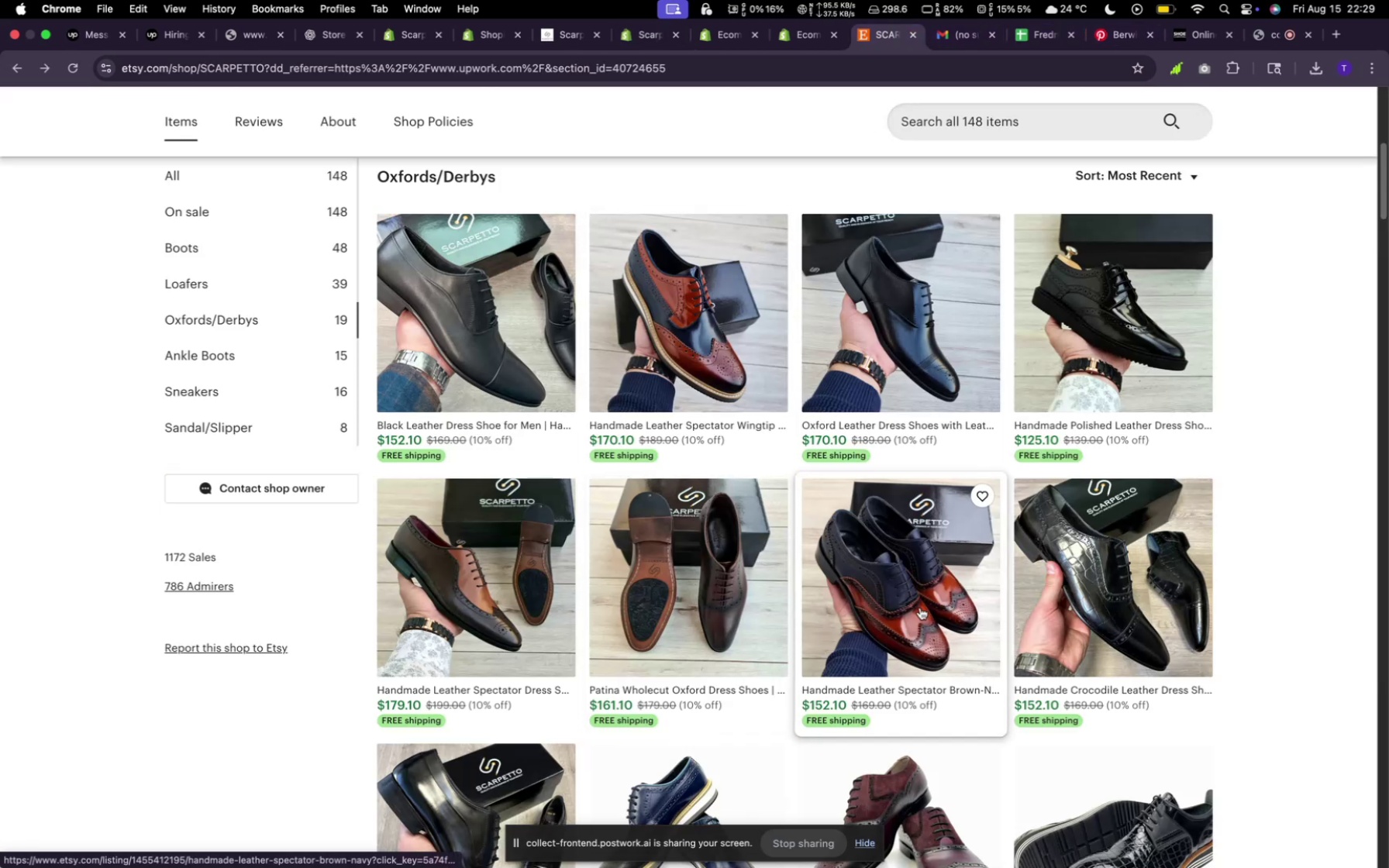 
left_click([637, 40])
 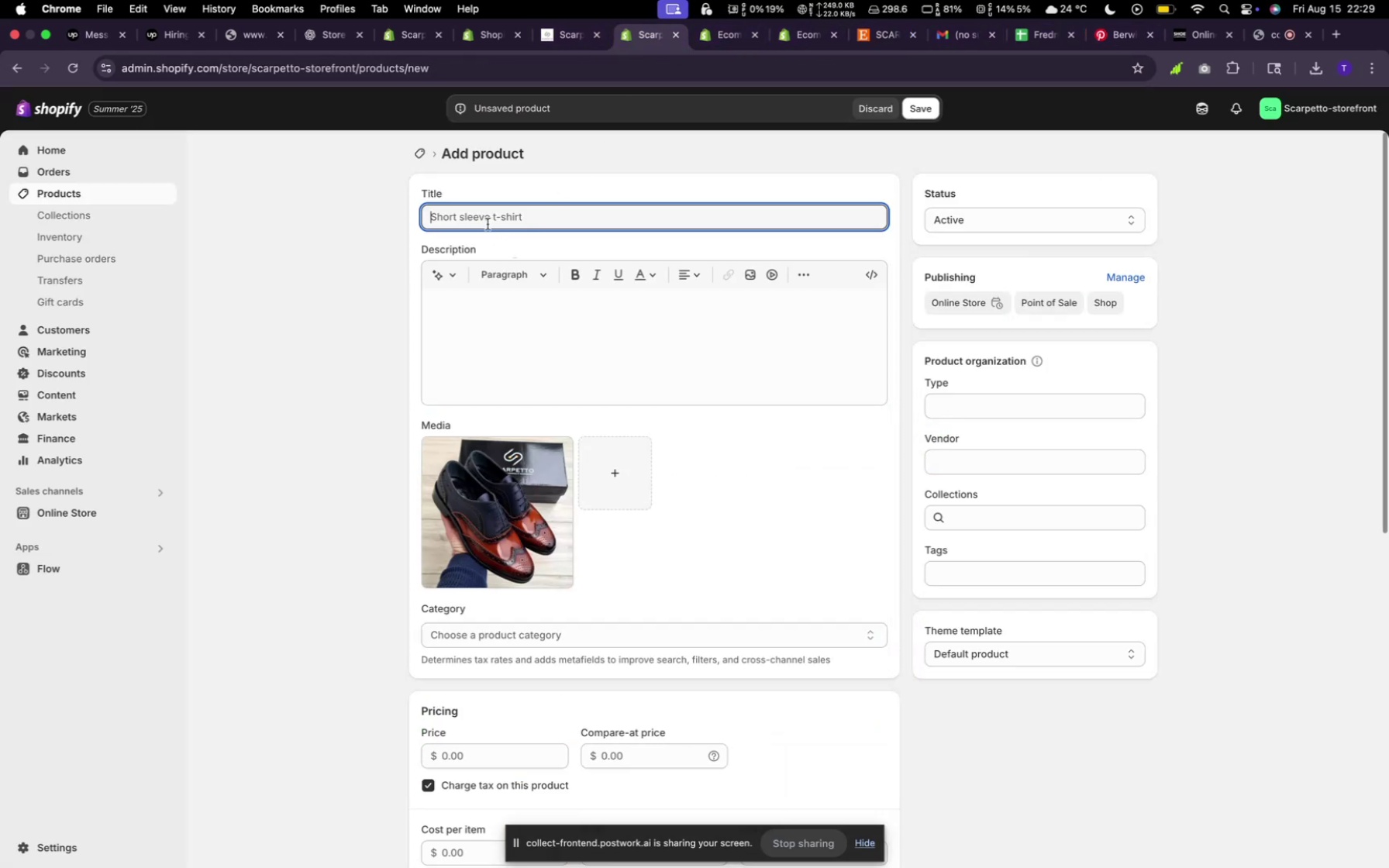 
type(Hand Made )
 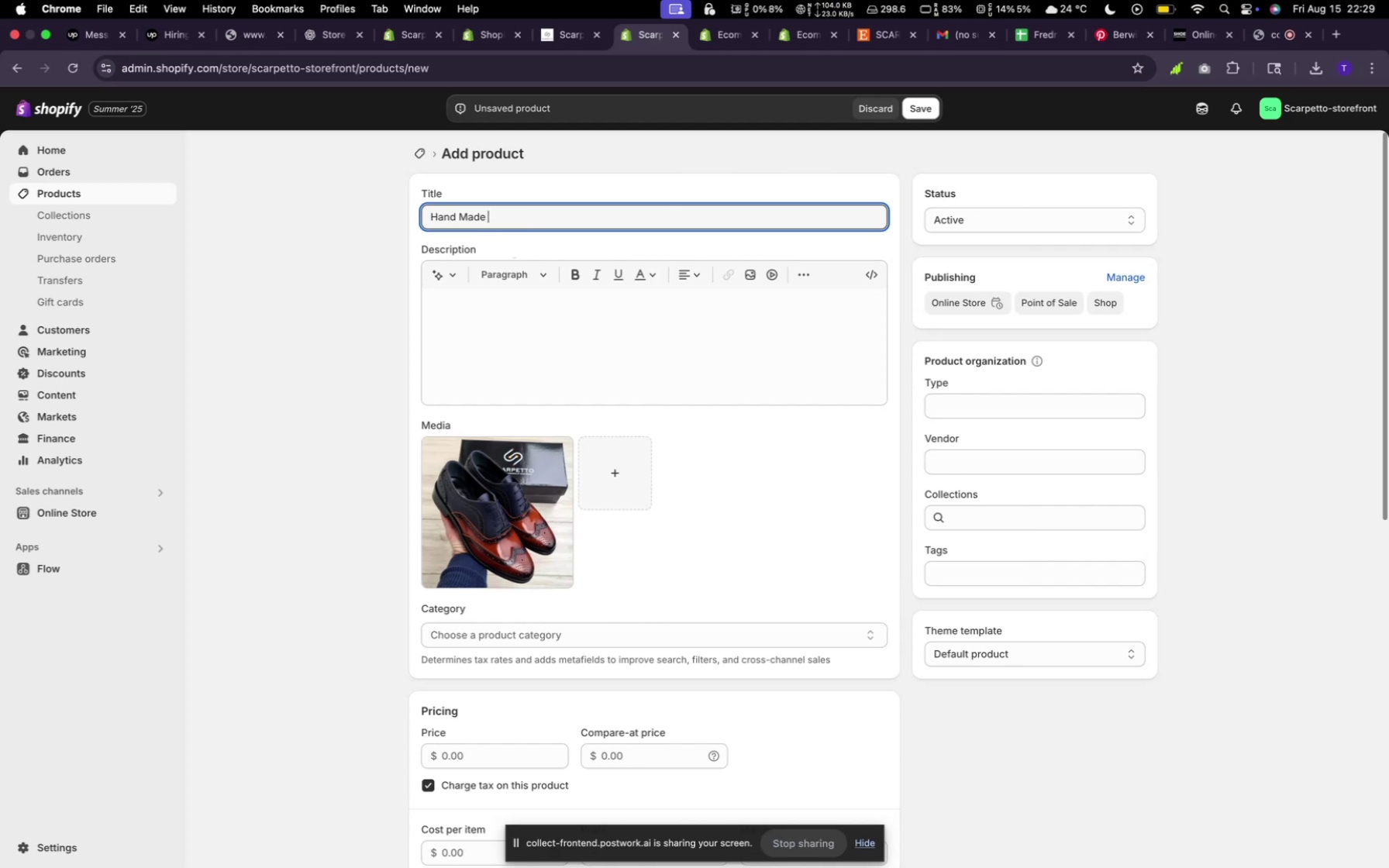 
wait(5.51)
 